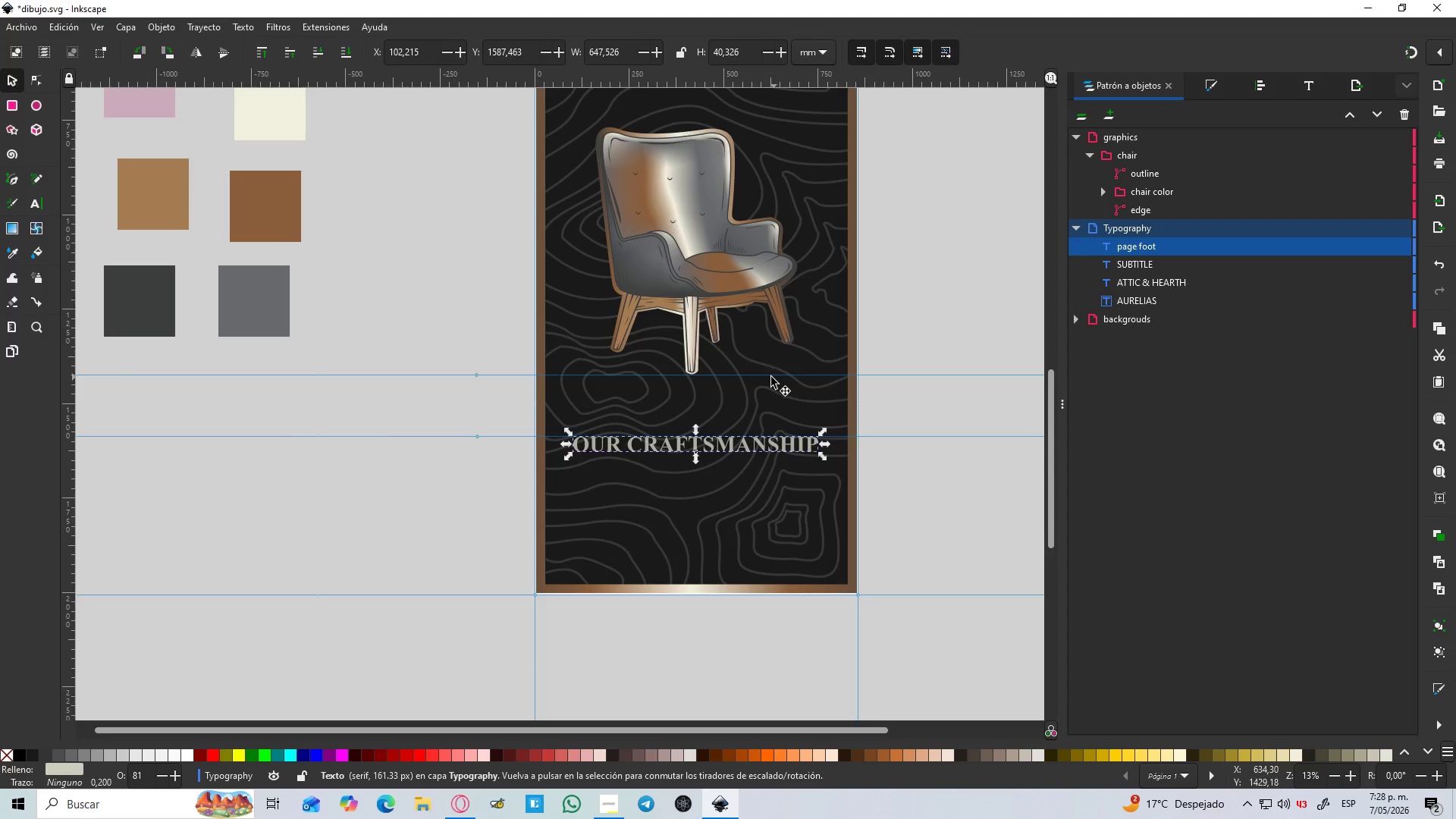 
hold_key(key=ShiftLeft, duration=1.25)
 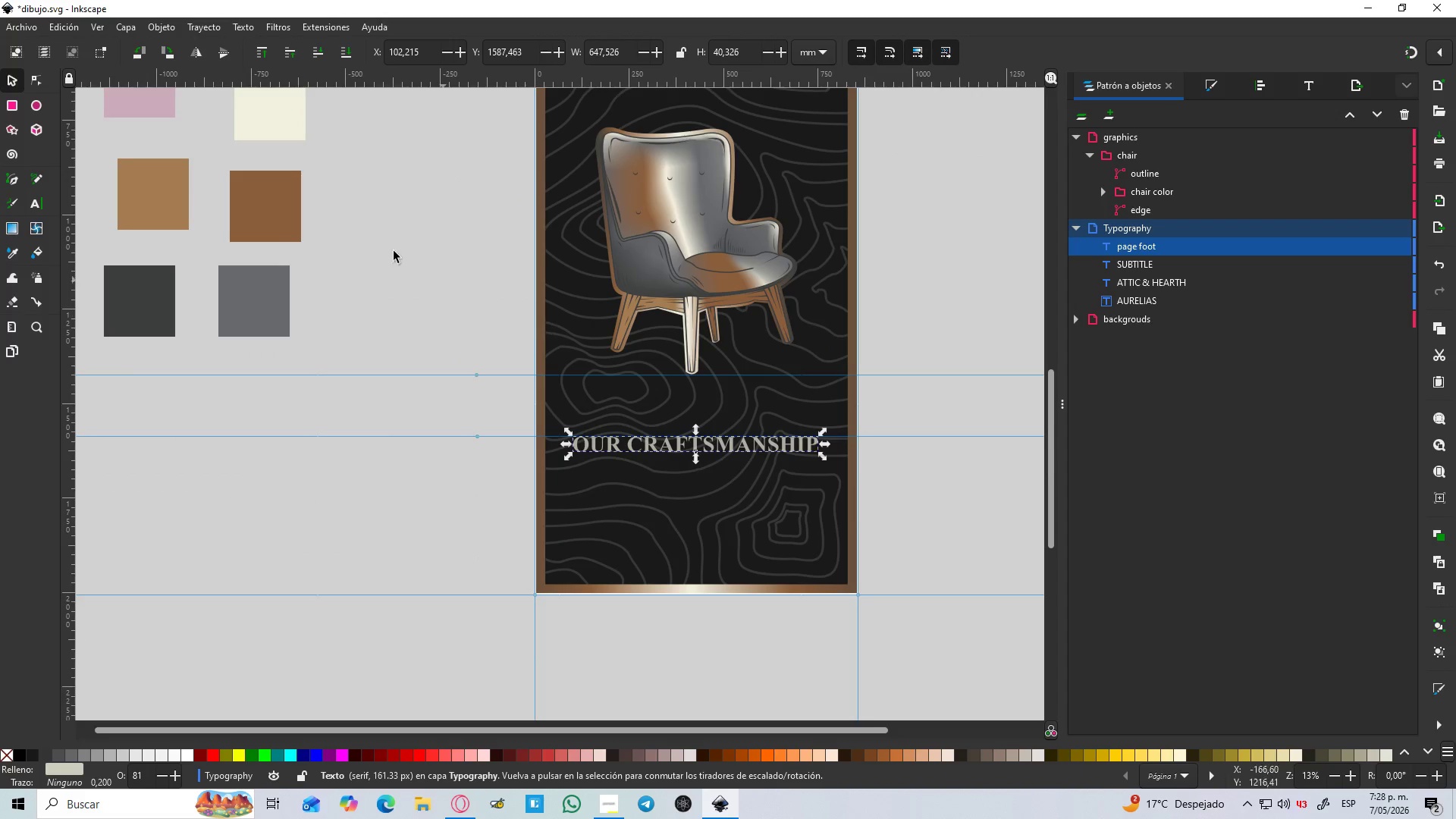 
key(D)
 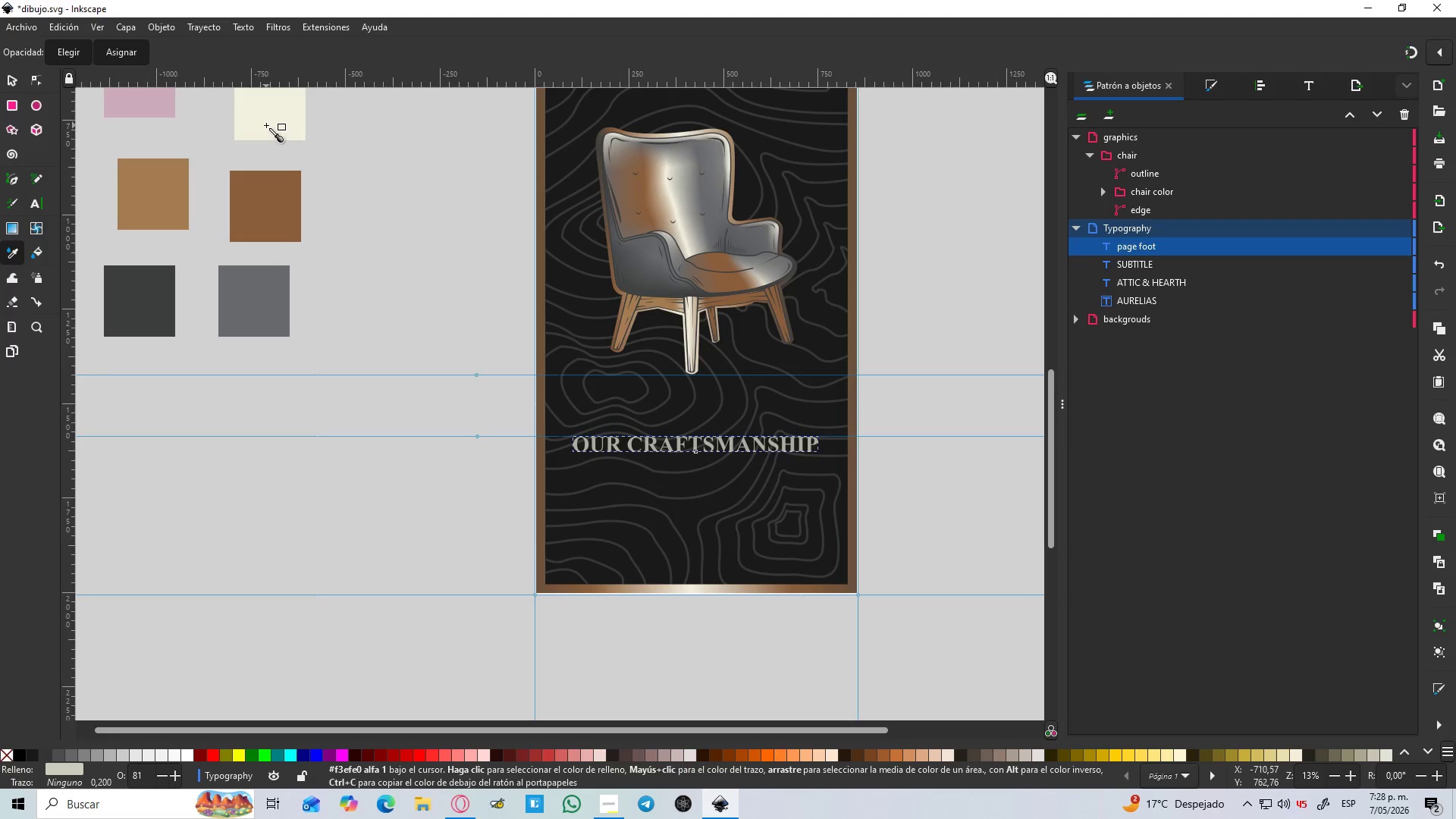 
left_click([266, 125])
 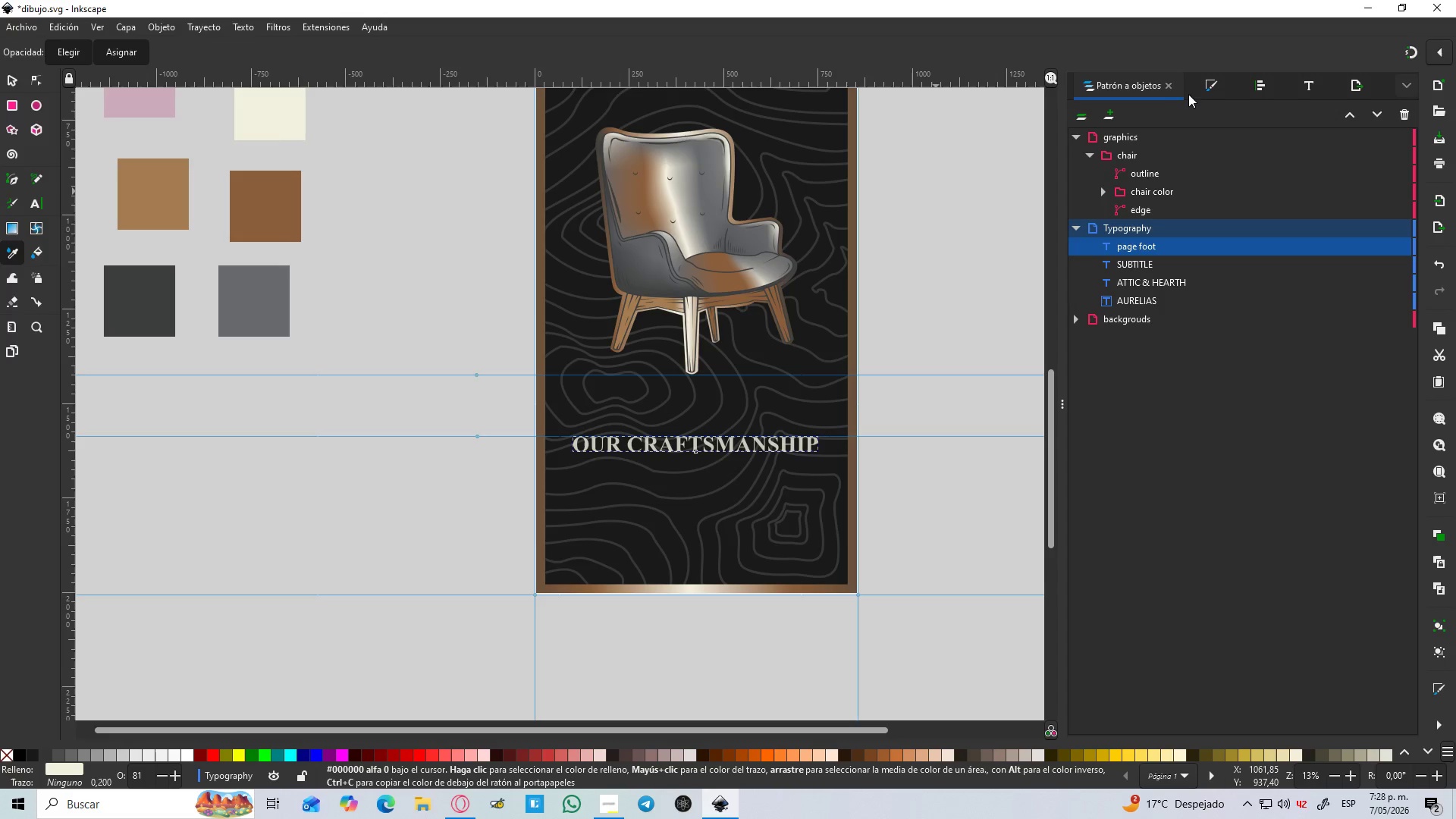 
left_click([1203, 85])
 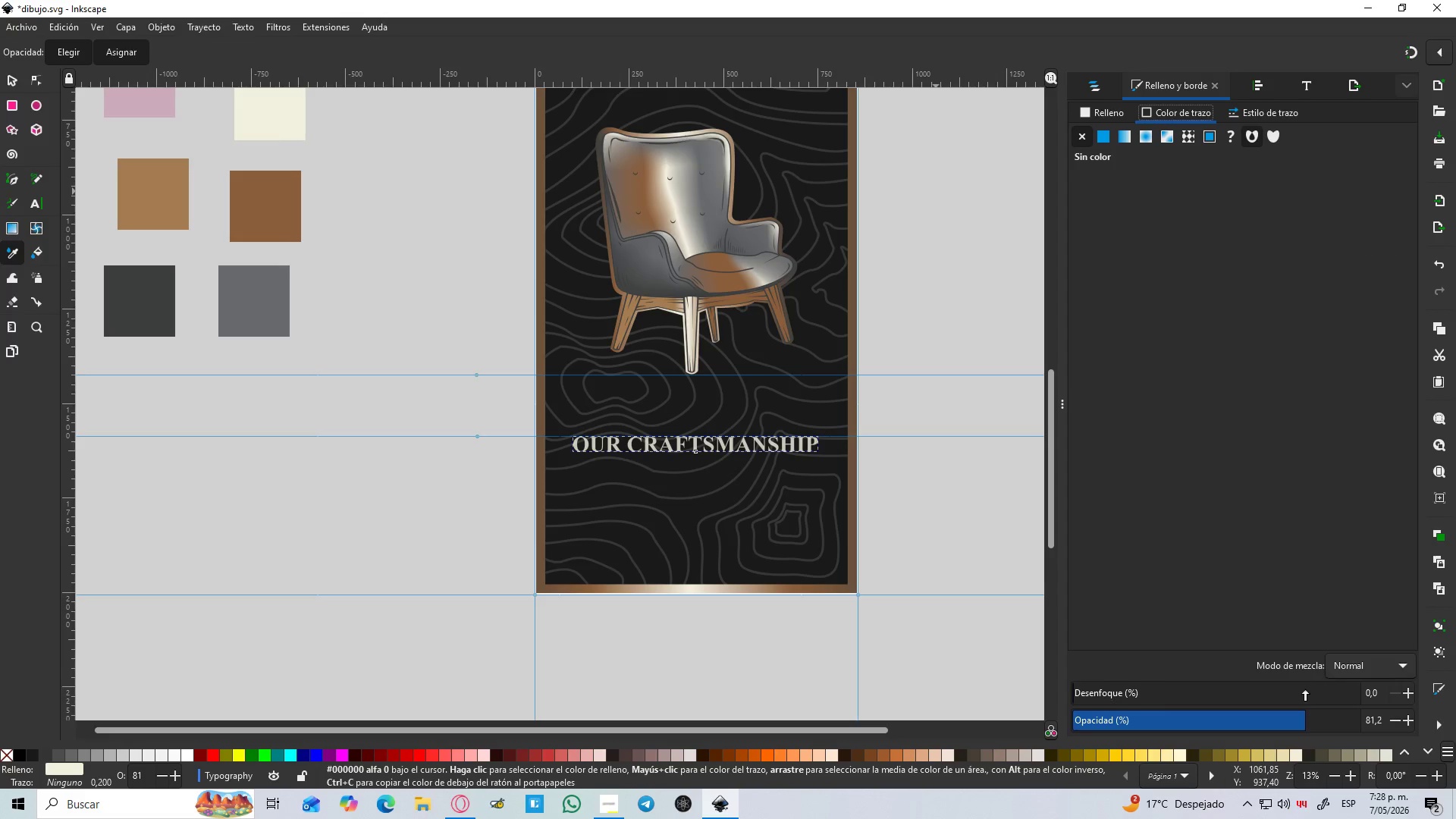 
left_click_drag(start_coordinate=[1305, 725], to_coordinate=[1379, 737])
 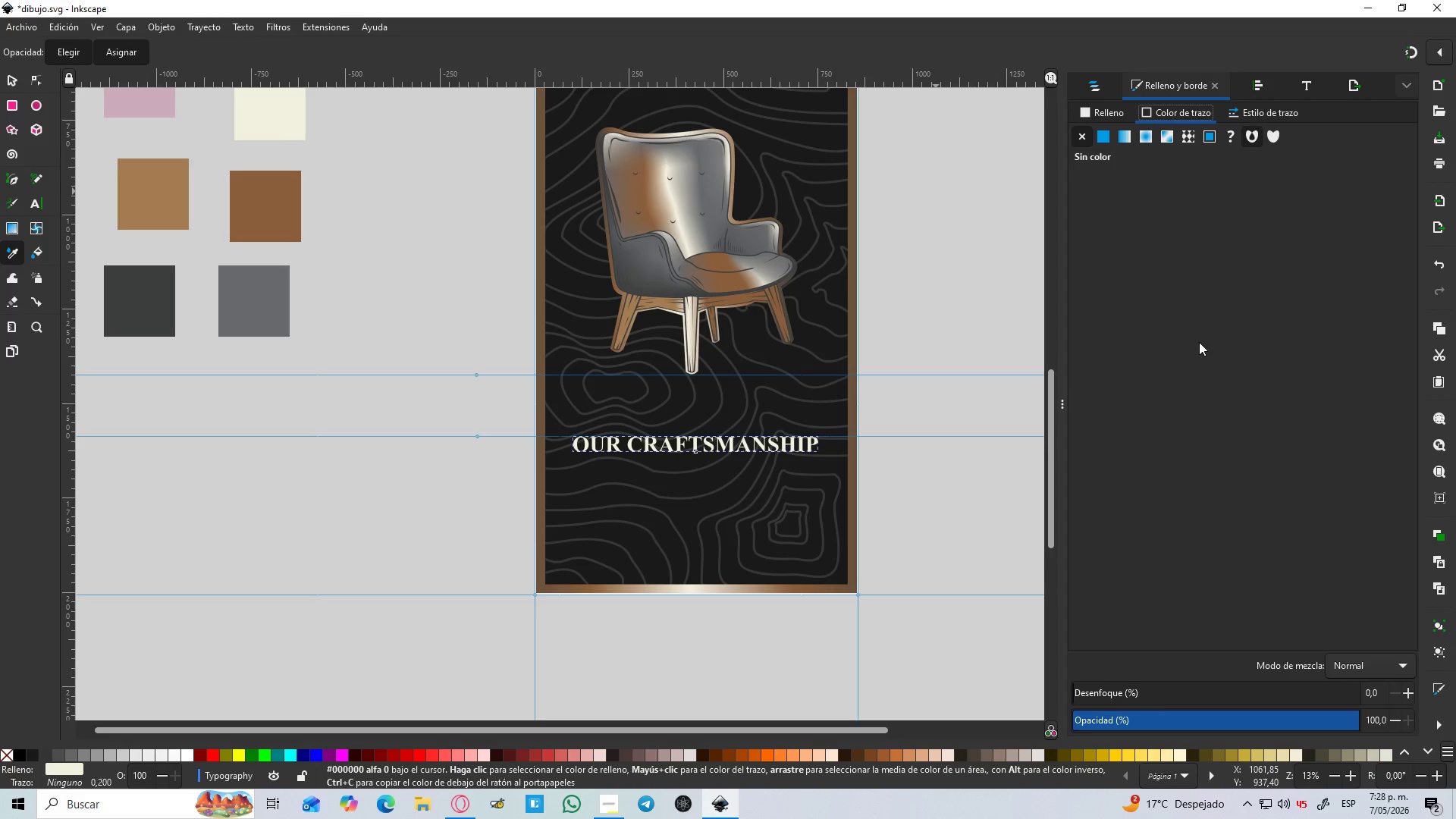 
scroll: coordinate [1199, 344], scroll_direction: up, amount: 3.0
 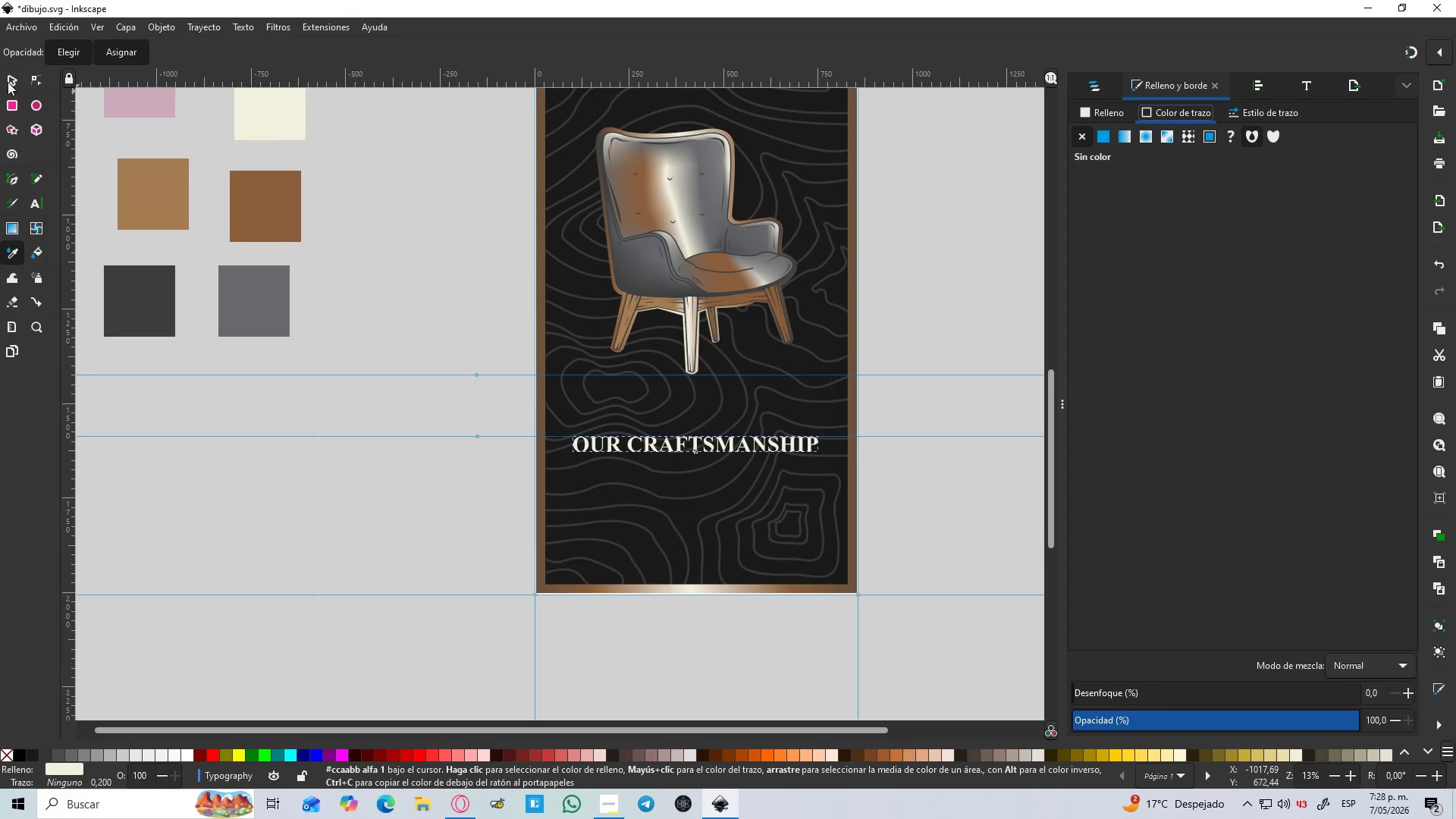 
left_click([282, 129])
 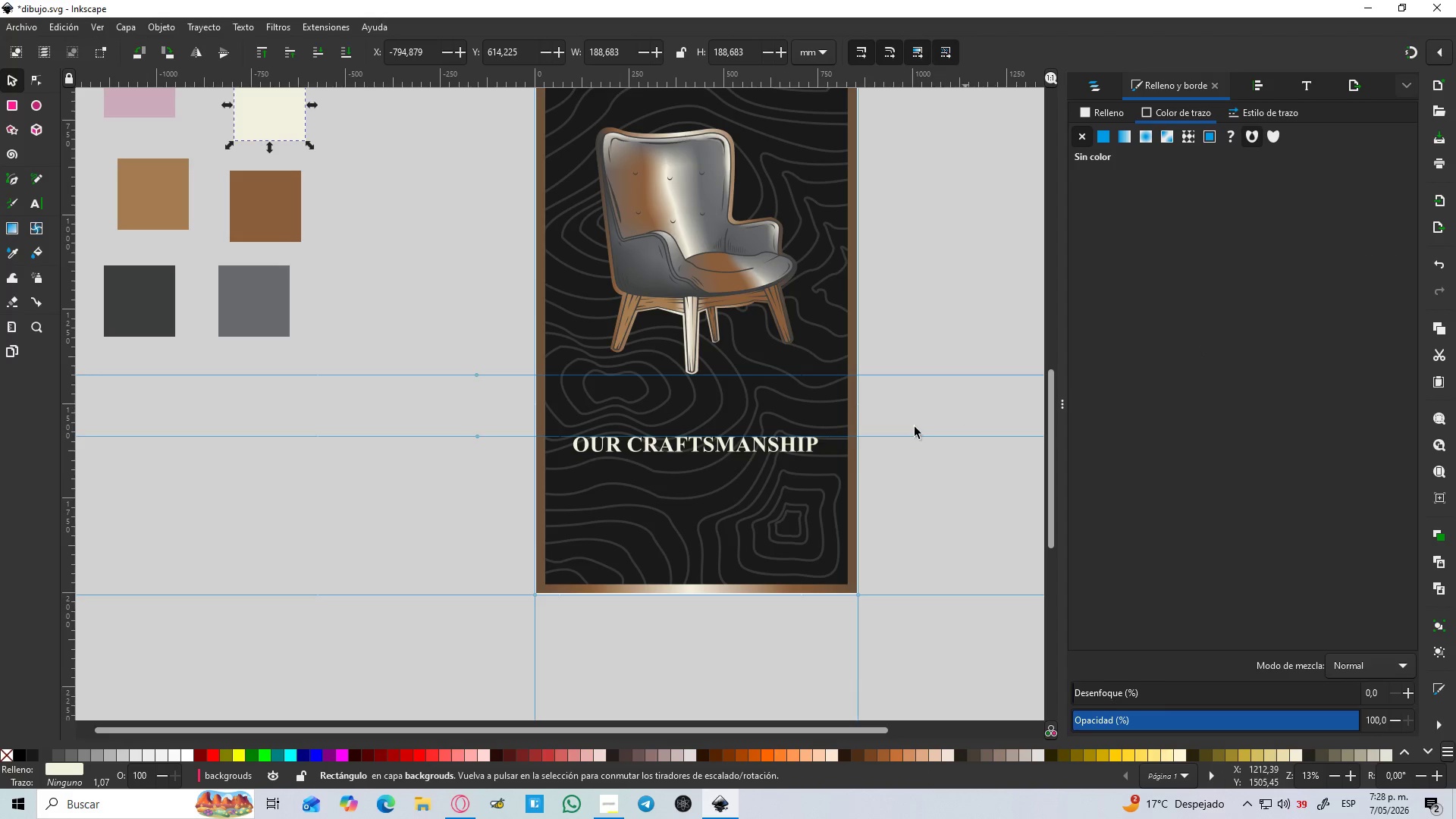 
left_click([937, 511])
 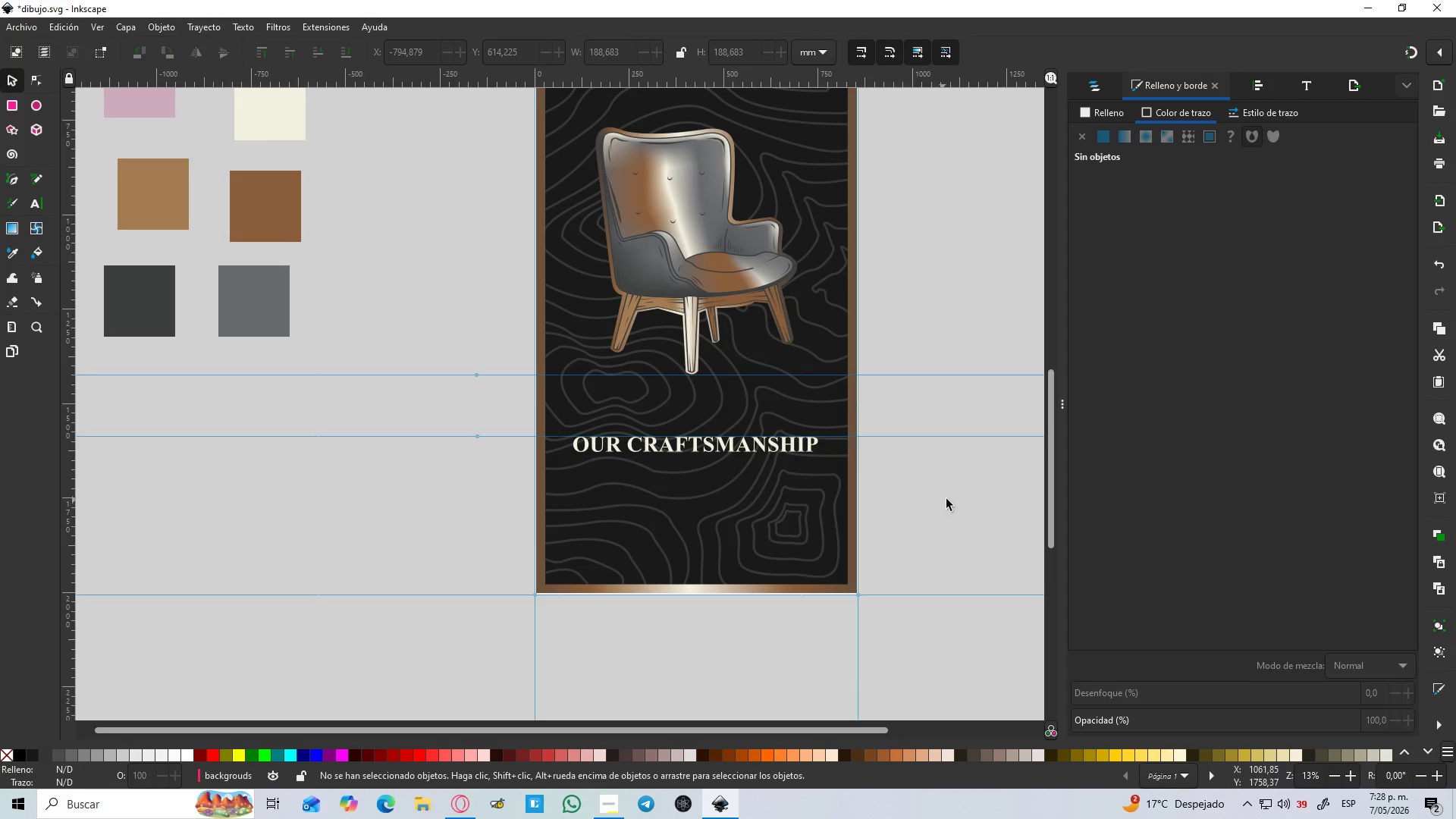 
scroll: coordinate [946, 499], scroll_direction: up, amount: 4.0
 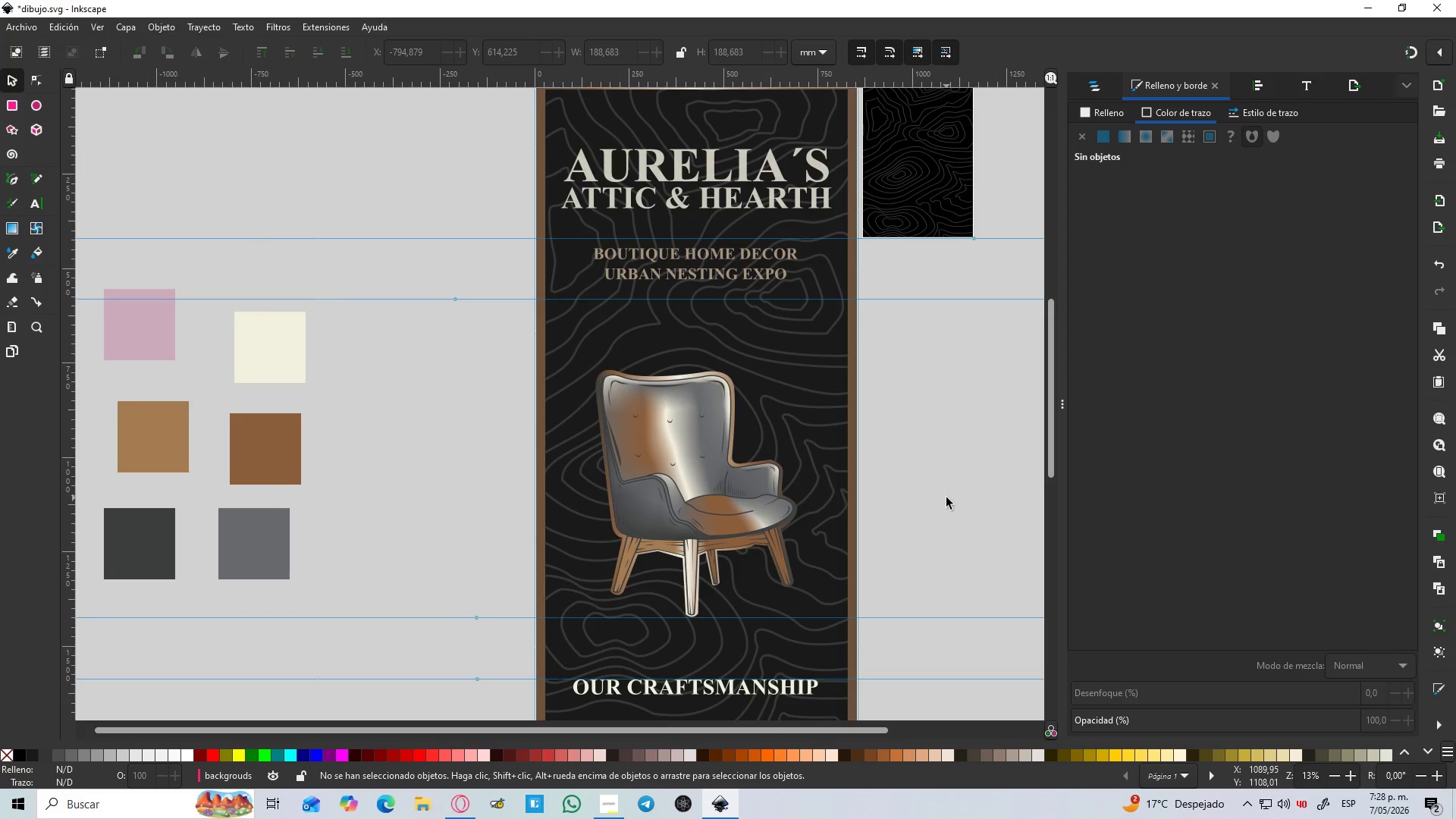 
scroll: coordinate [946, 497], scroll_direction: down, amount: 1.0
 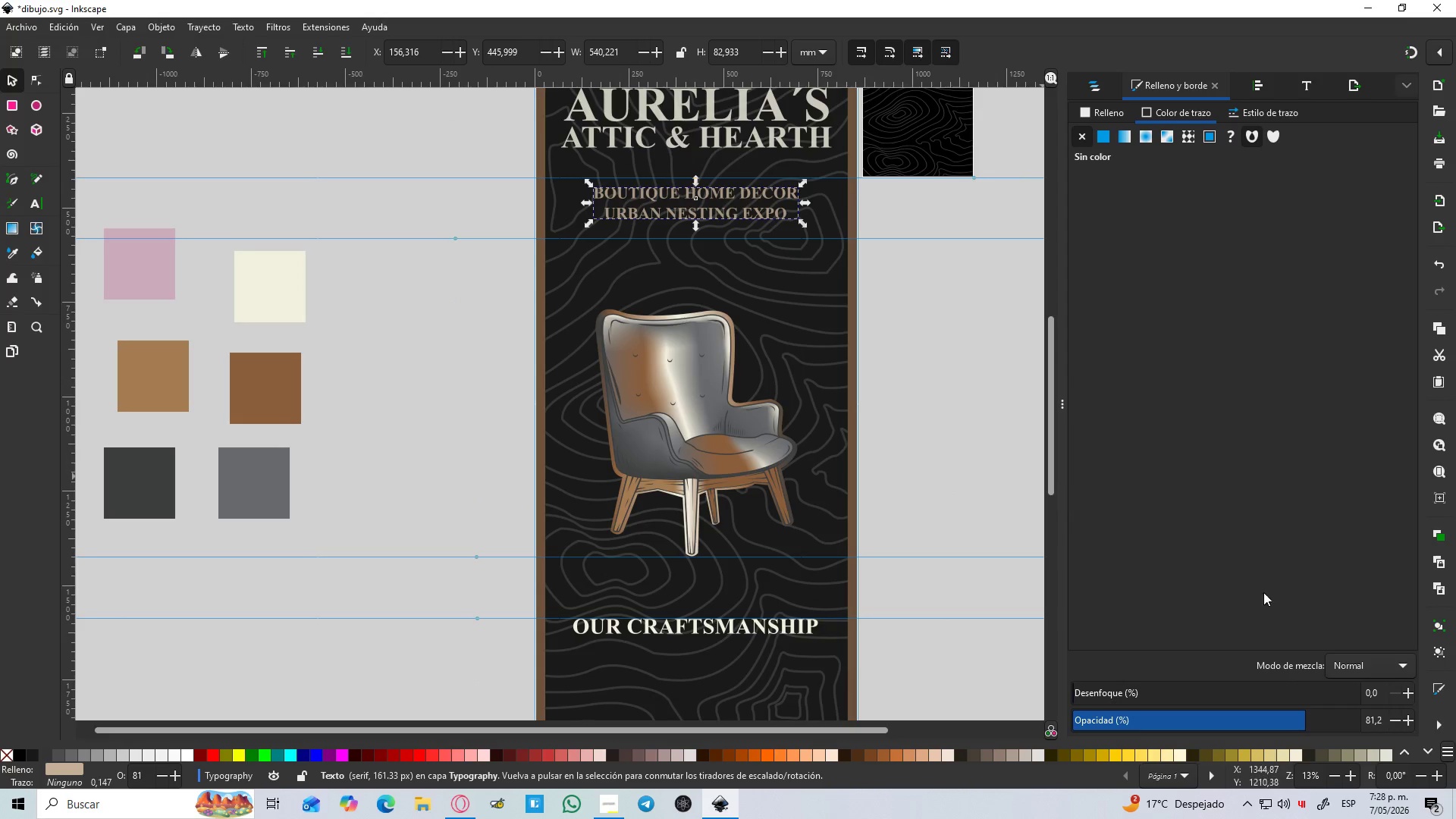 
left_click_drag(start_coordinate=[1309, 723], to_coordinate=[1416, 738])
 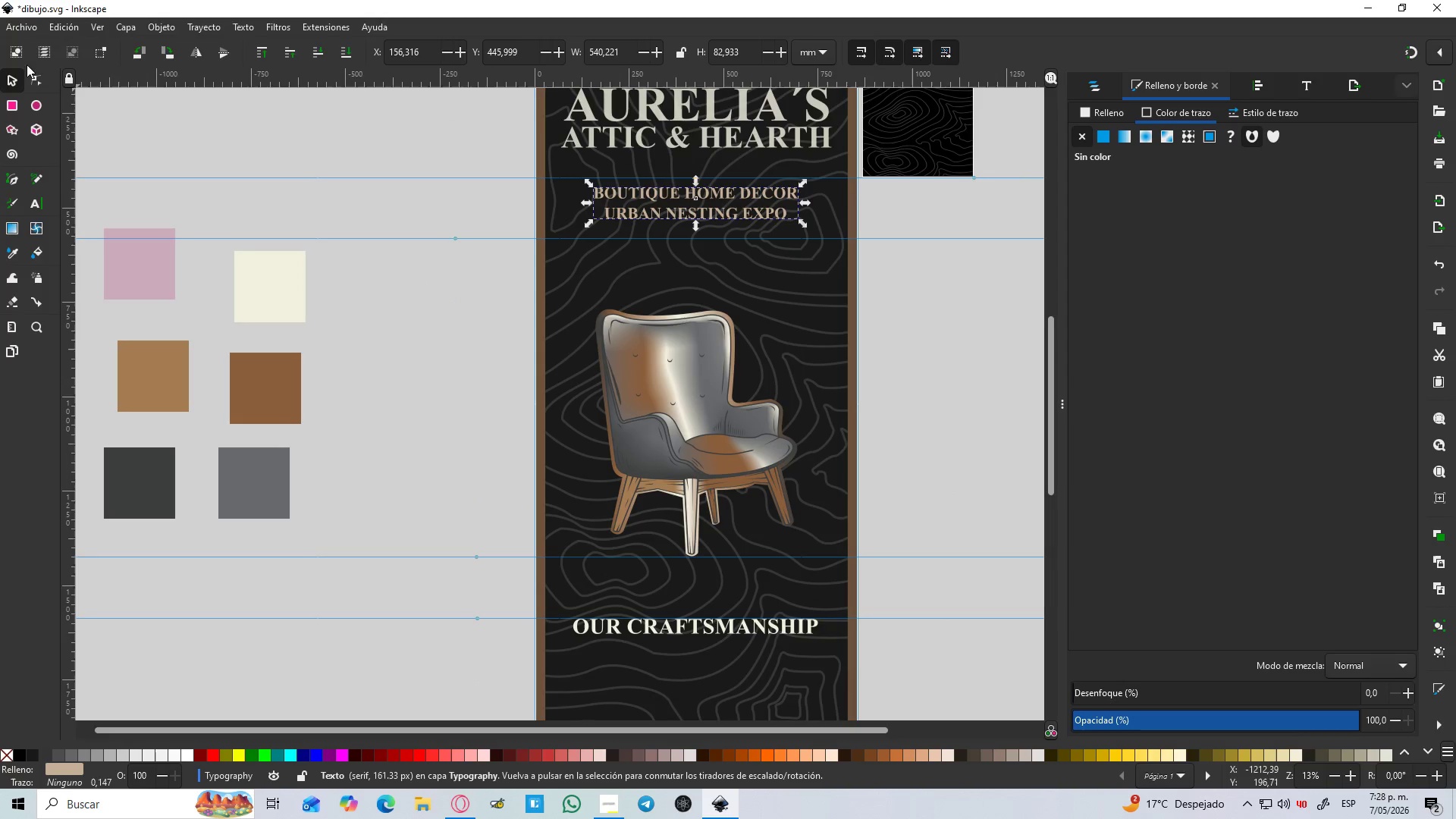 
left_click([2, 86])
 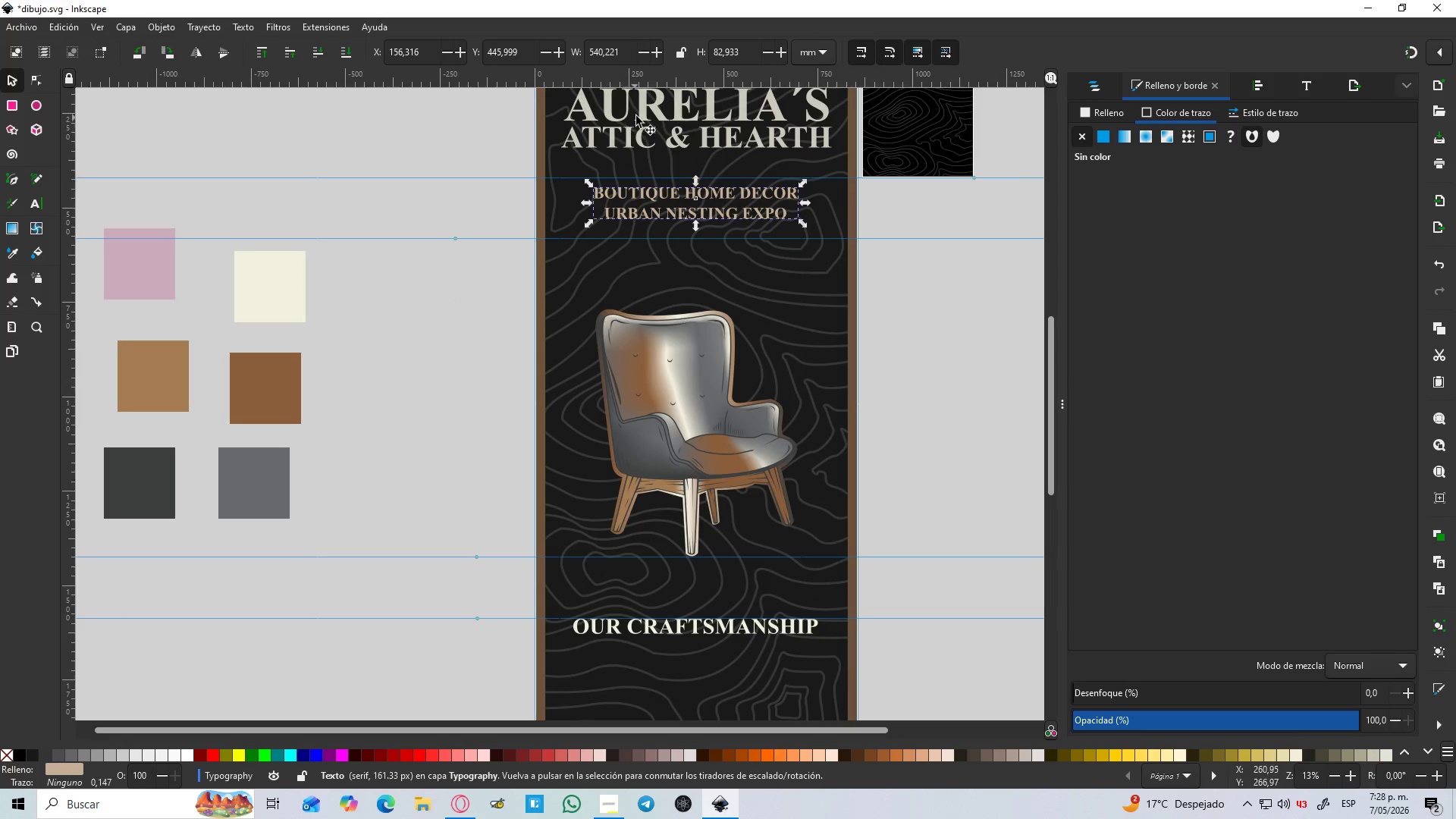 
left_click([640, 107])
 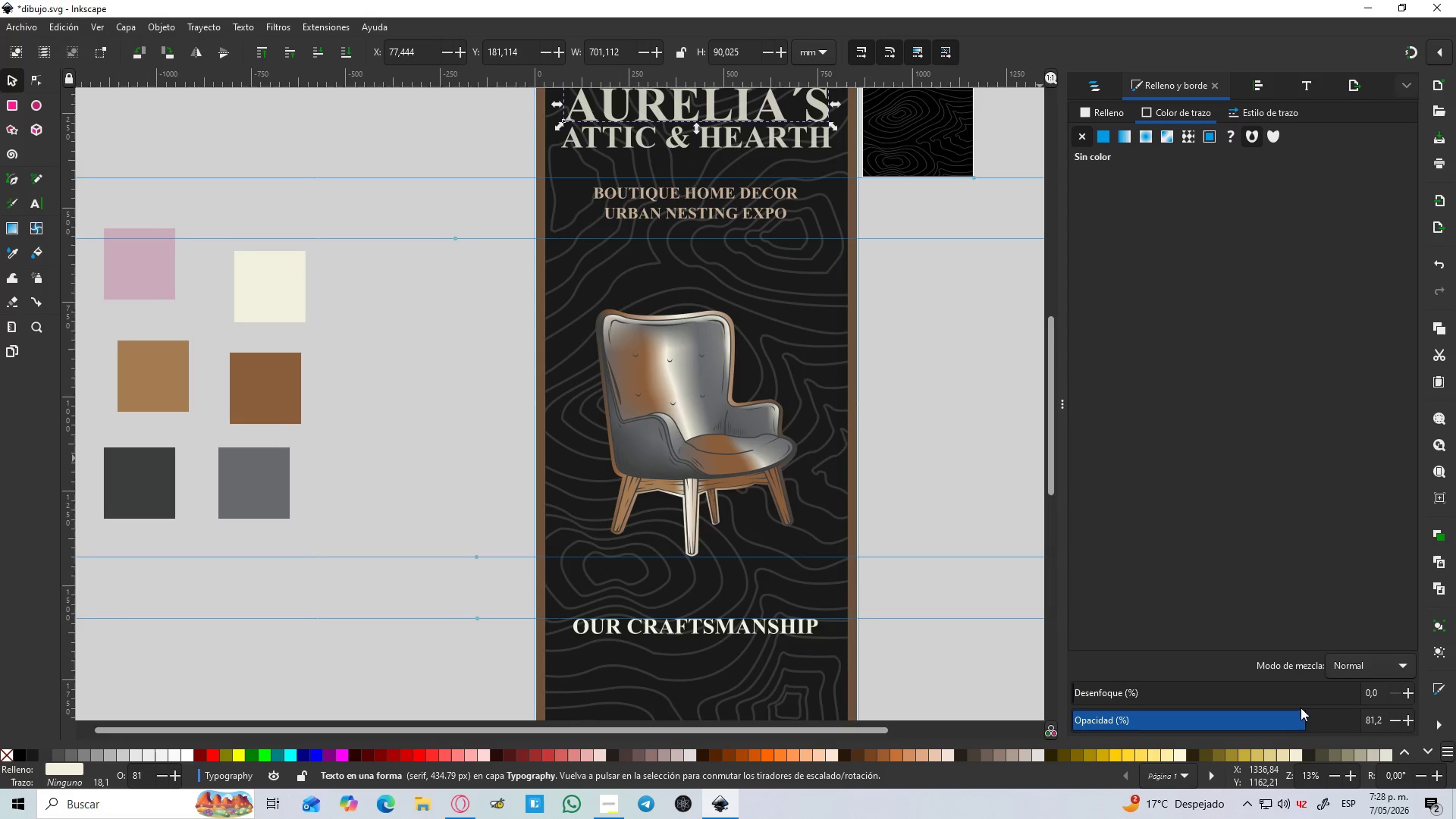 
left_click_drag(start_coordinate=[1313, 728], to_coordinate=[1395, 733])
 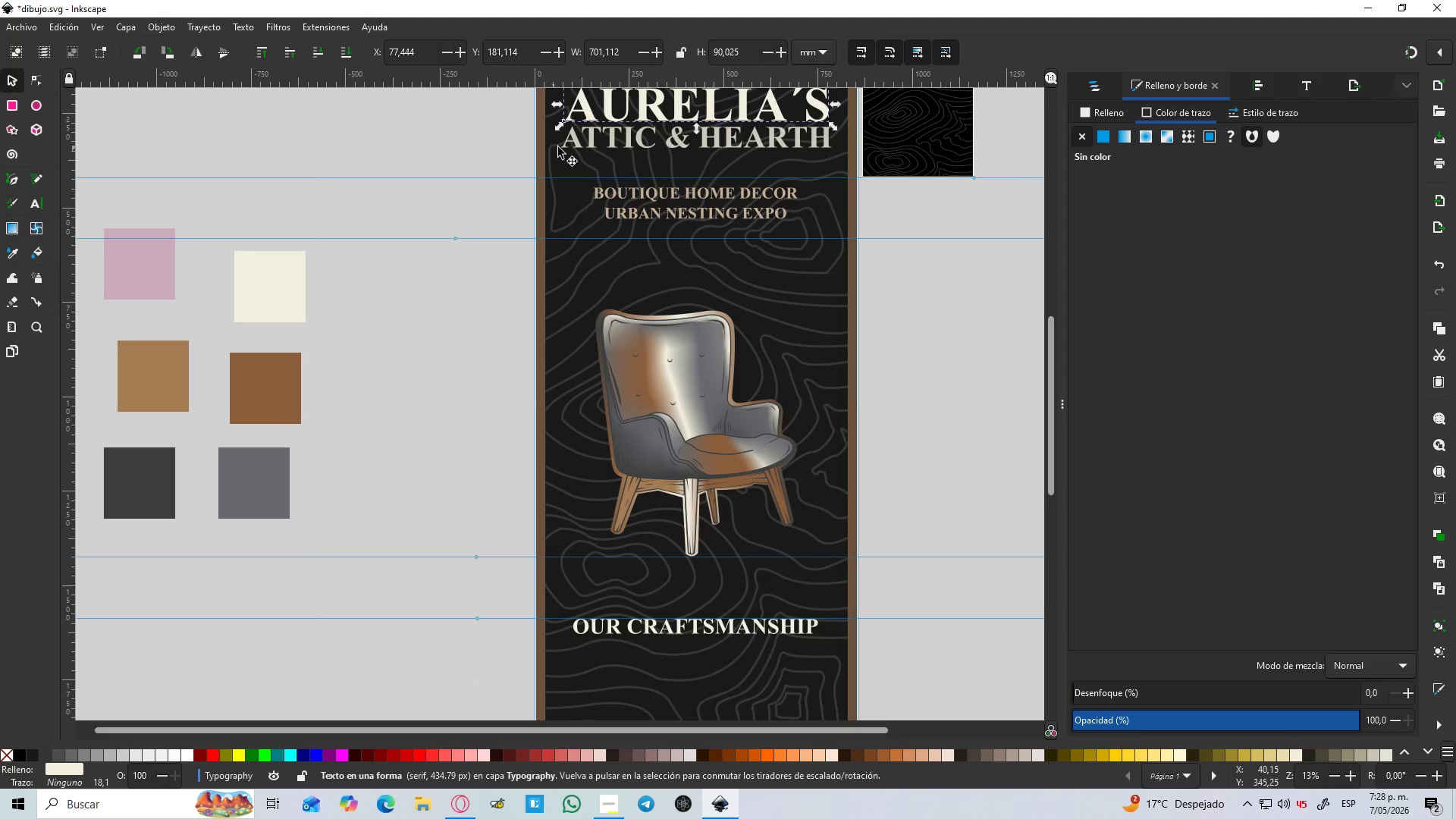 
left_click([596, 141])
 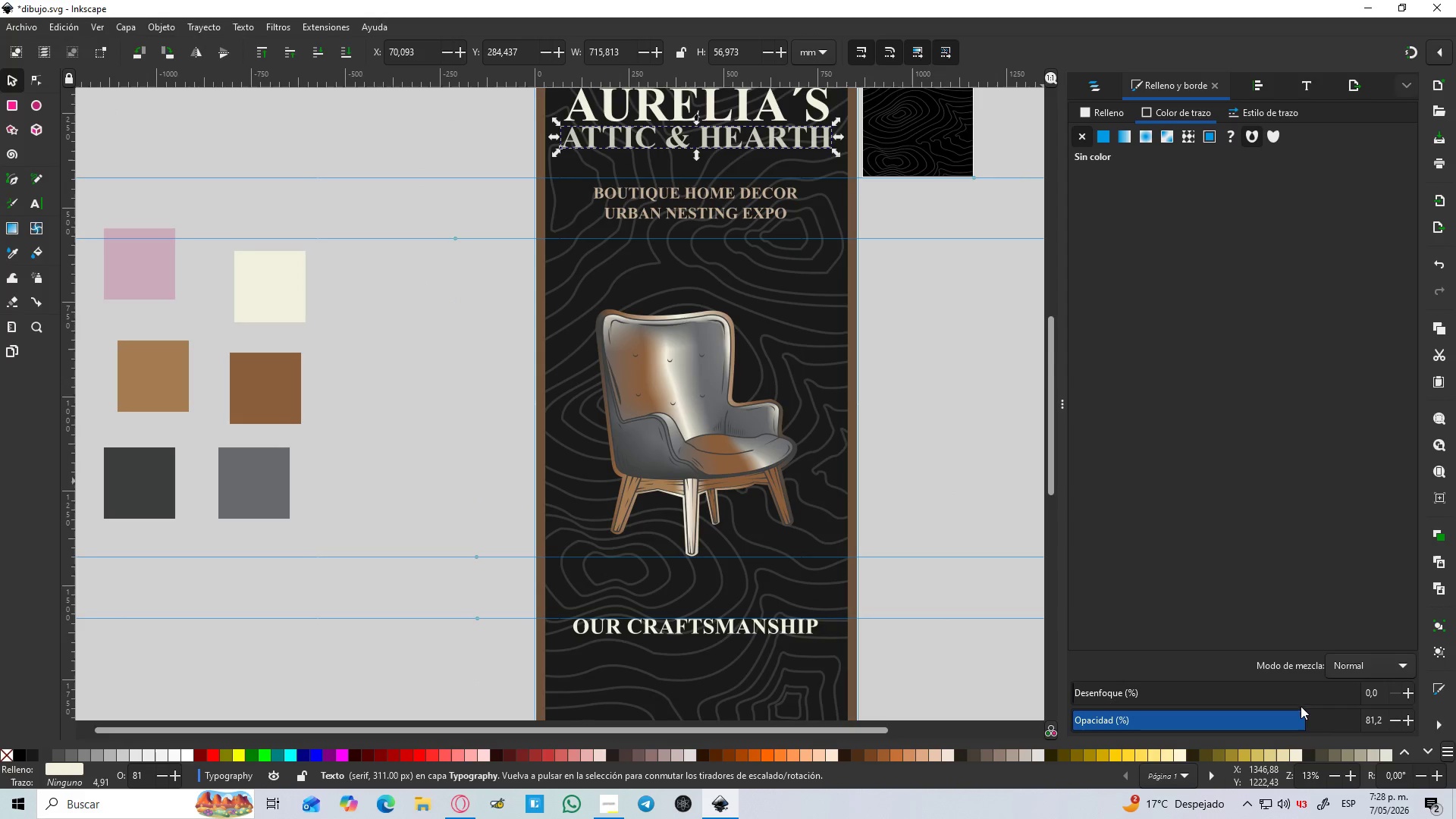 
left_click_drag(start_coordinate=[1313, 722], to_coordinate=[1407, 727])
 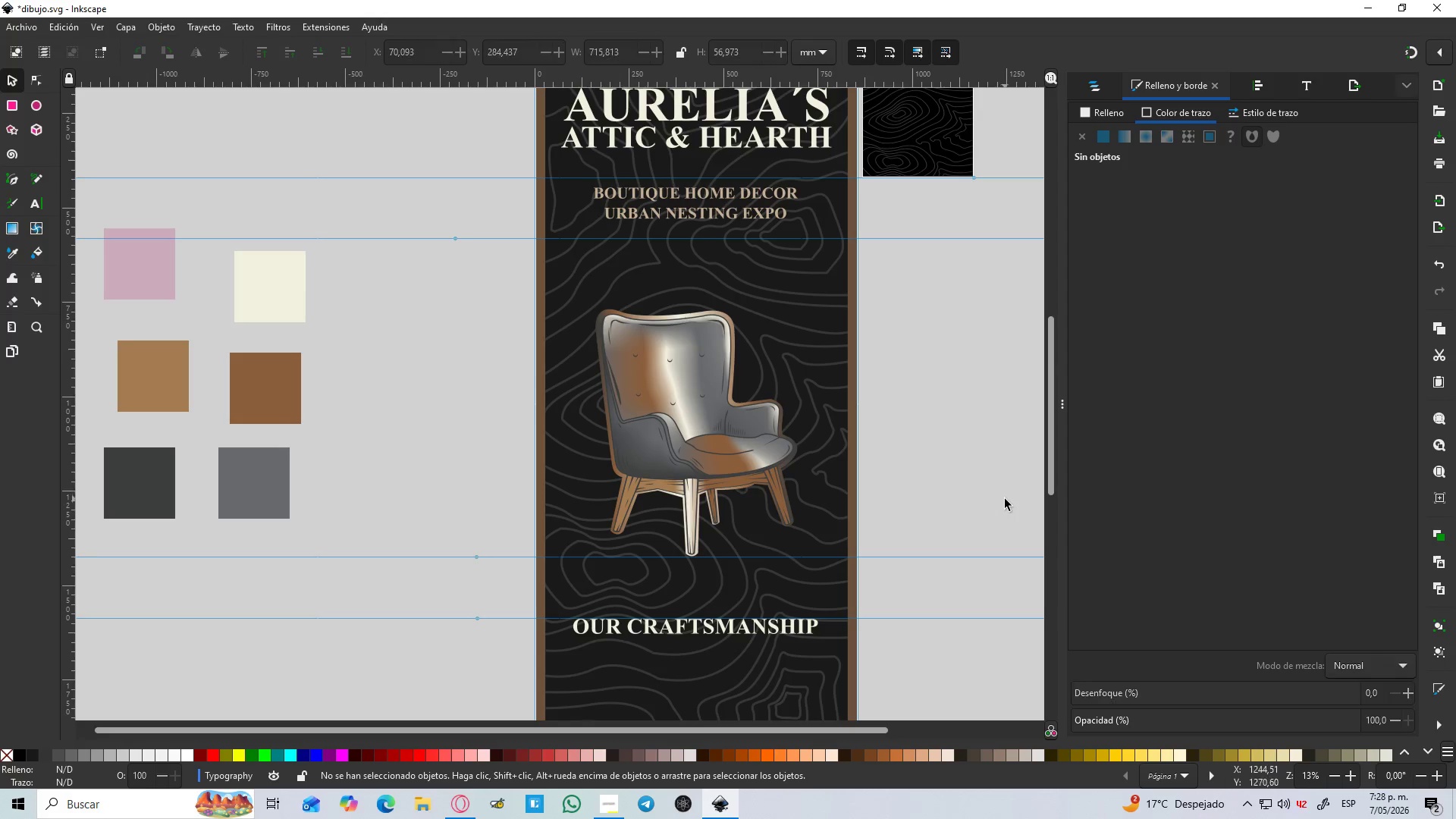 
hold_key(key=ControlLeft, duration=1.28)
scroll: coordinate [1005, 499], scroll_direction: down, amount: 2.0
 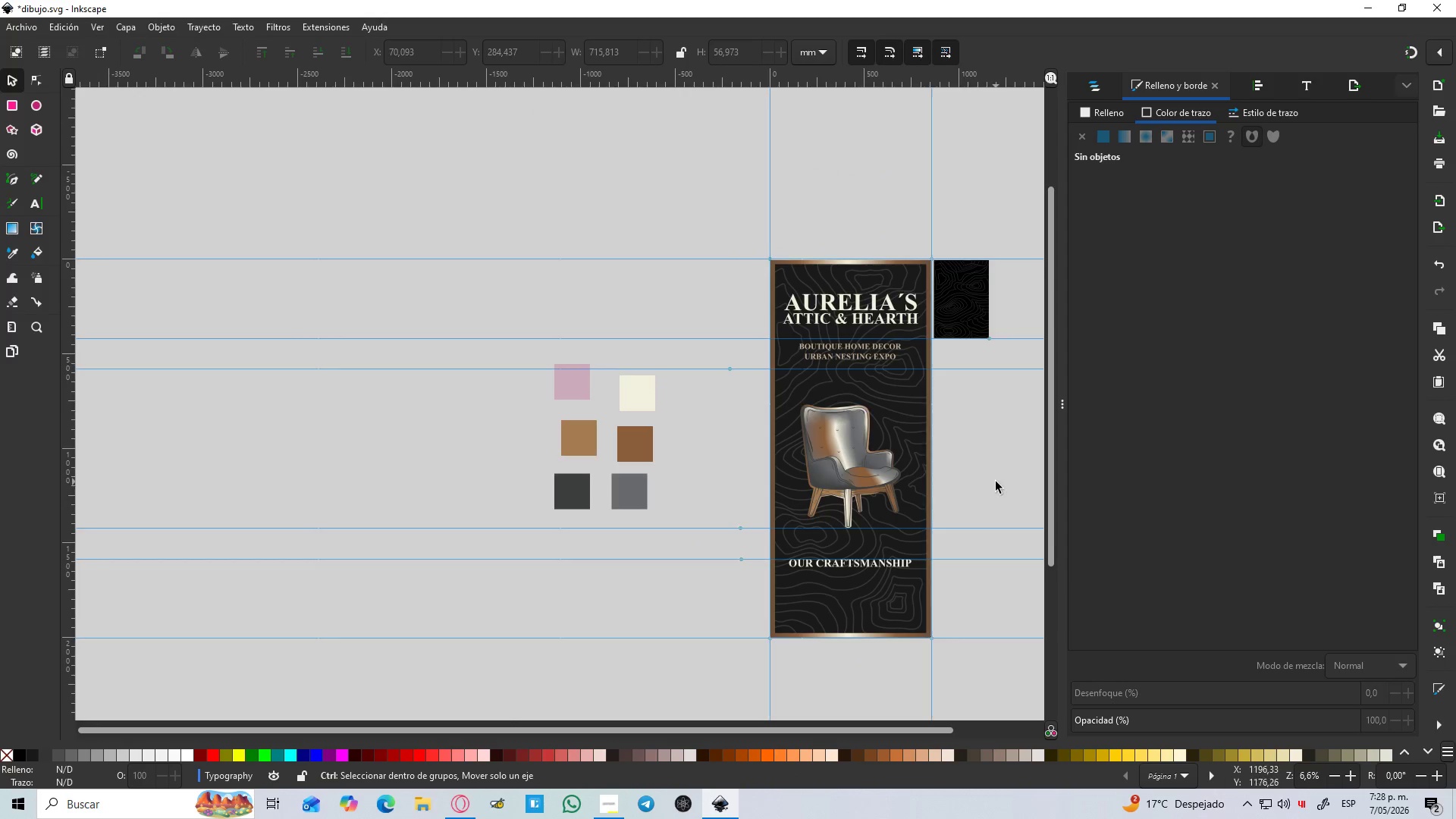 
scroll: coordinate [996, 482], scroll_direction: up, amount: 1.0
 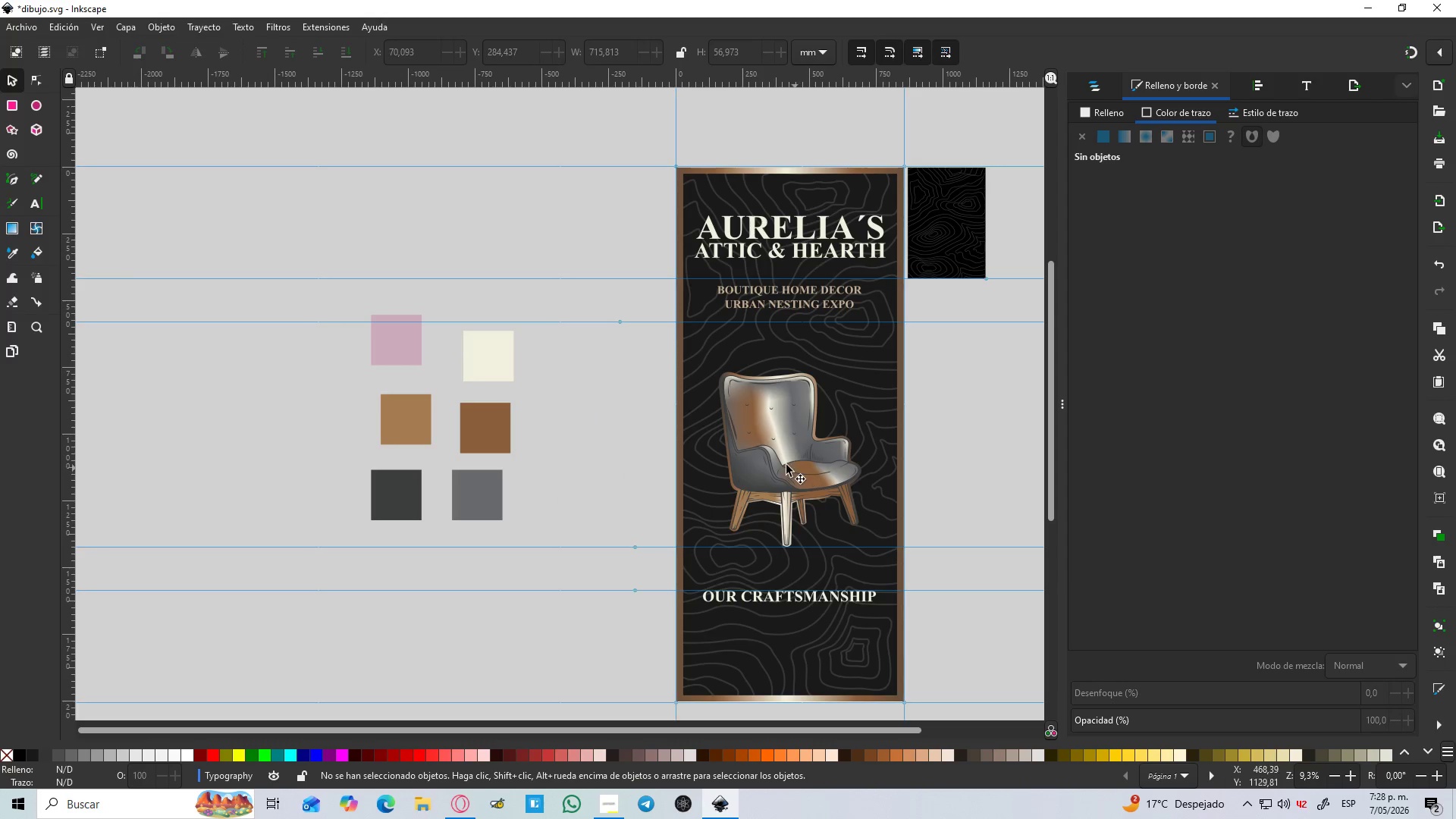 
left_click_drag(start_coordinate=[785, 465], to_coordinate=[793, 462])
 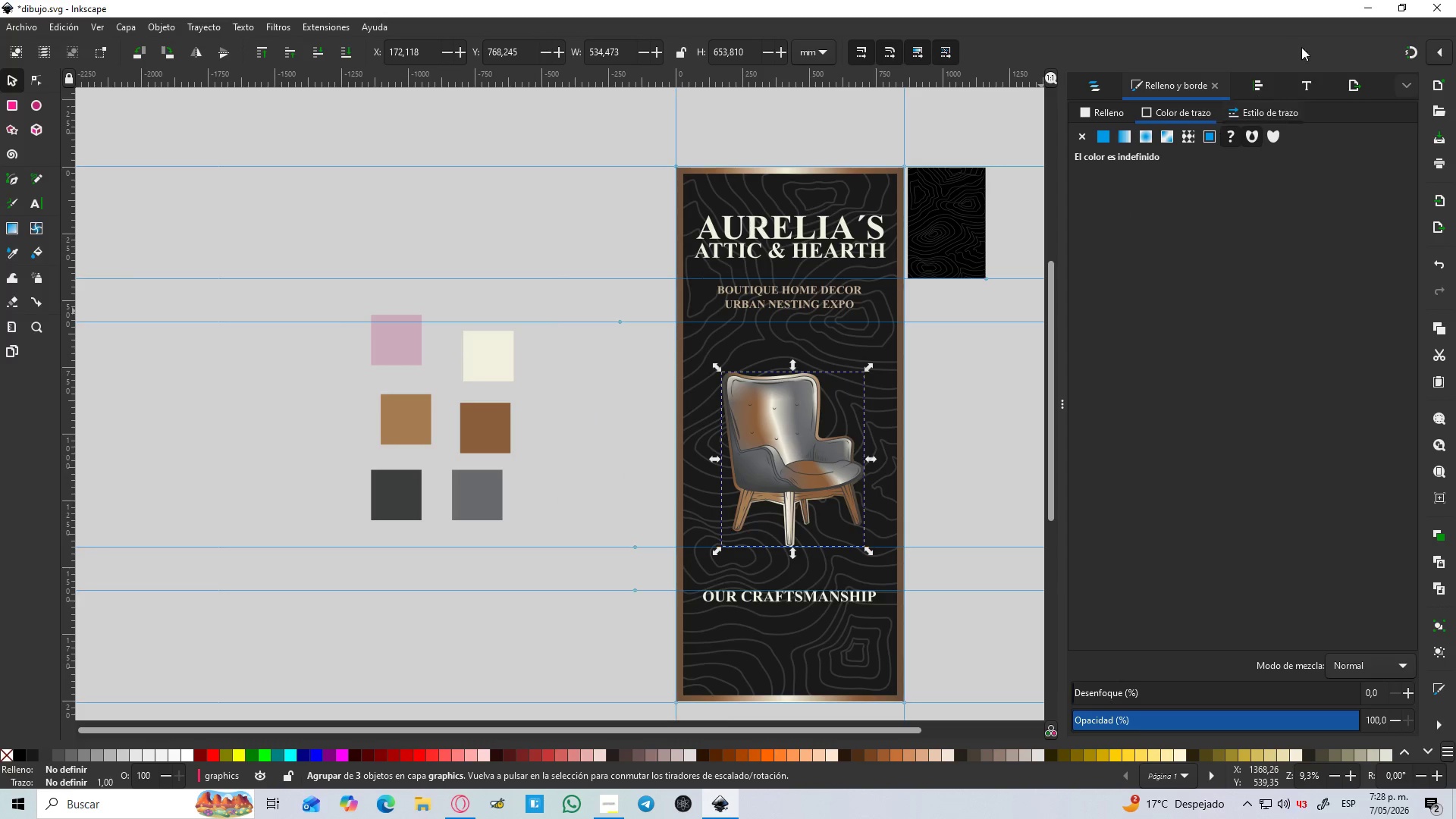 
hold_key(key=ControlLeft, duration=1.52)
 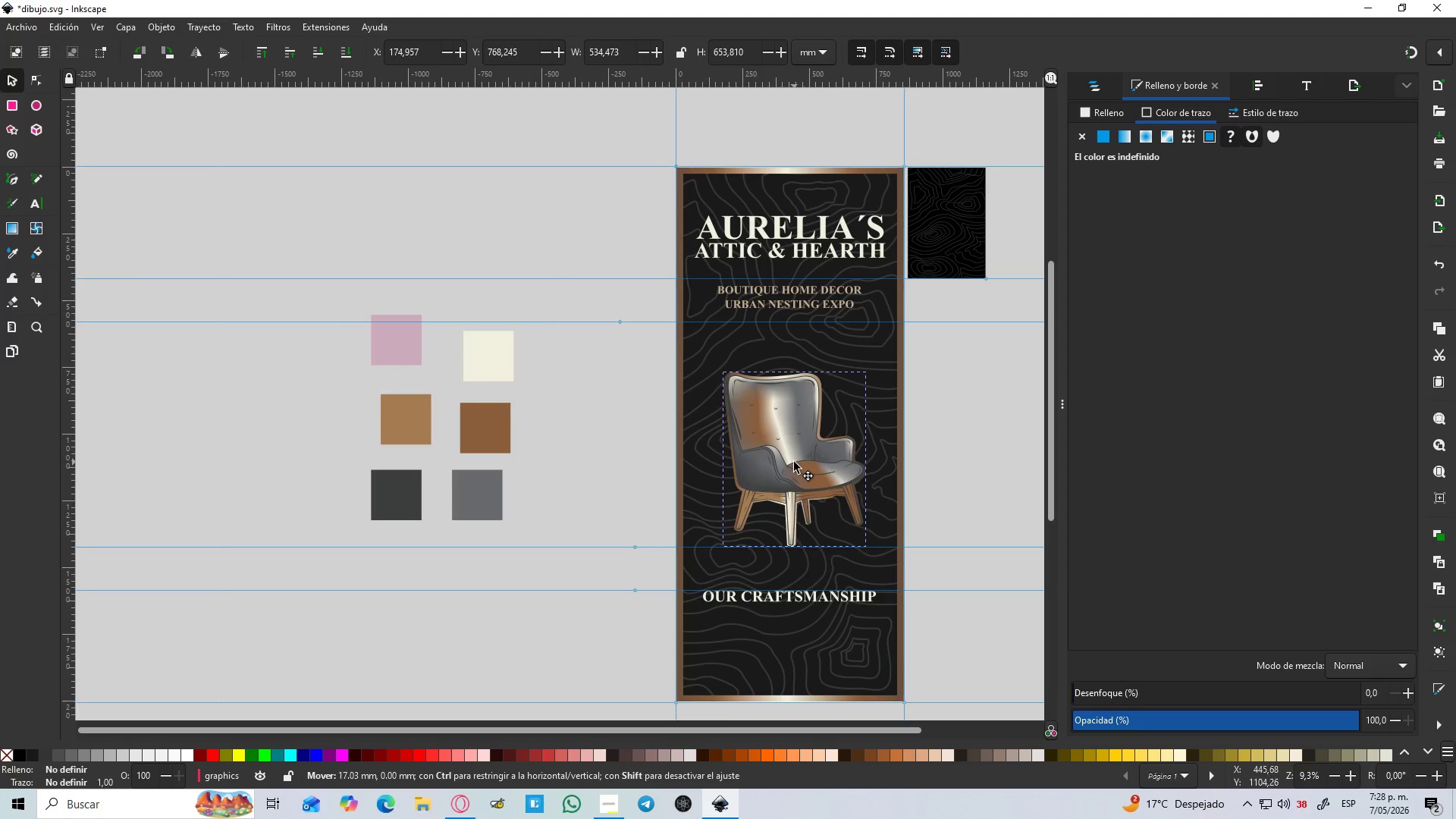 
hold_key(key=ControlLeft, duration=1.34)
 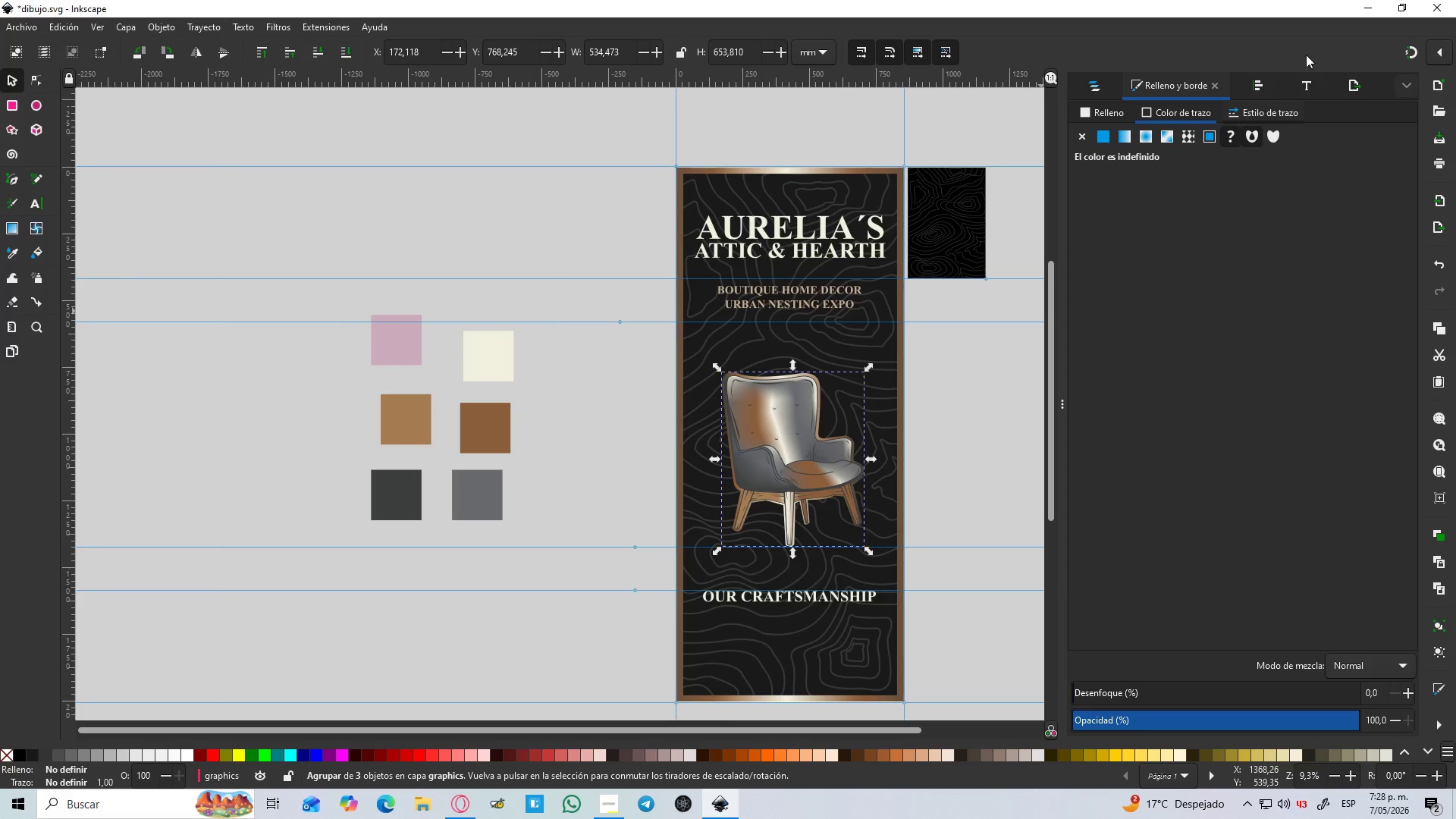 
left_click([1248, 86])
 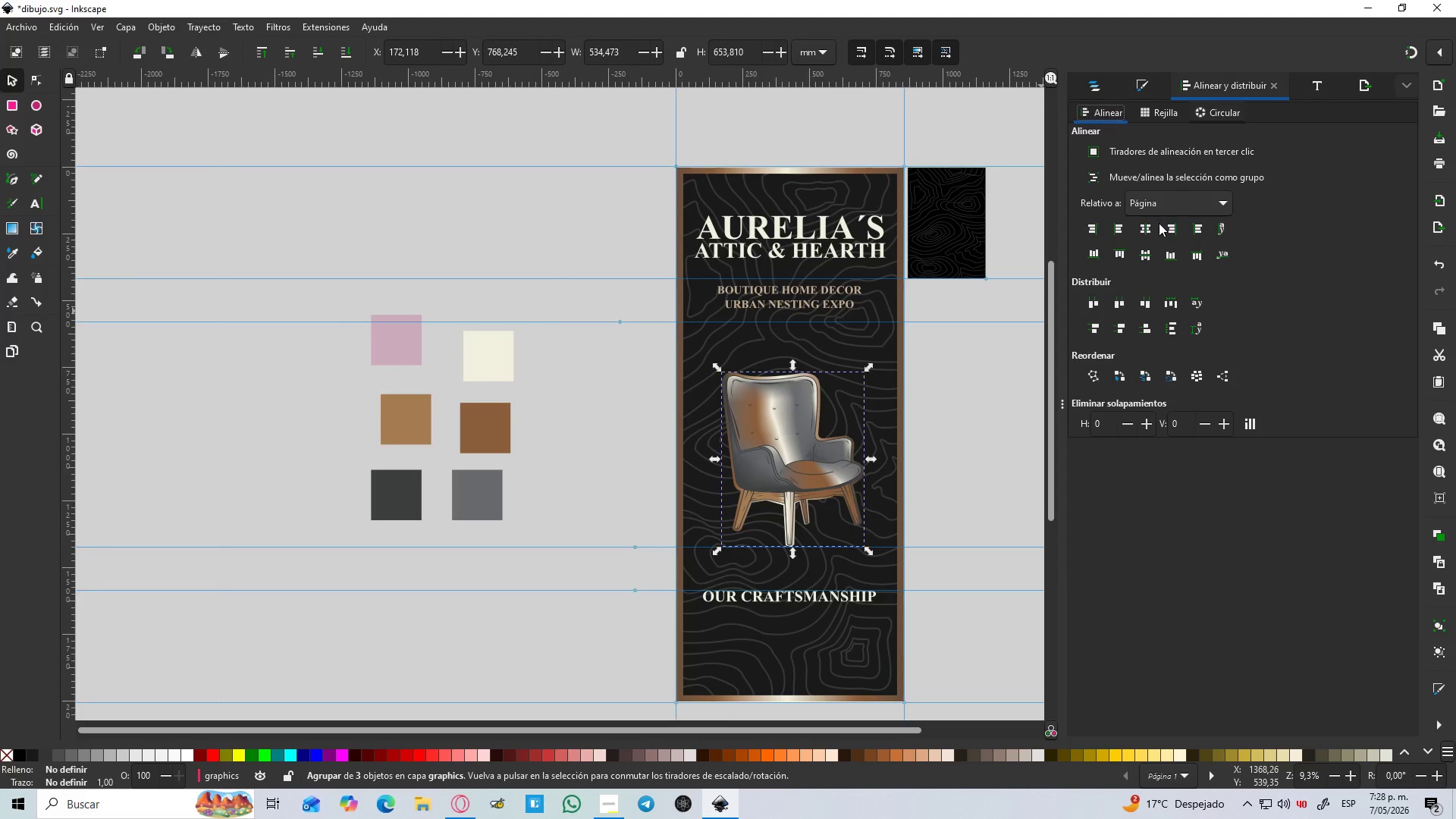 
left_click([1152, 230])
 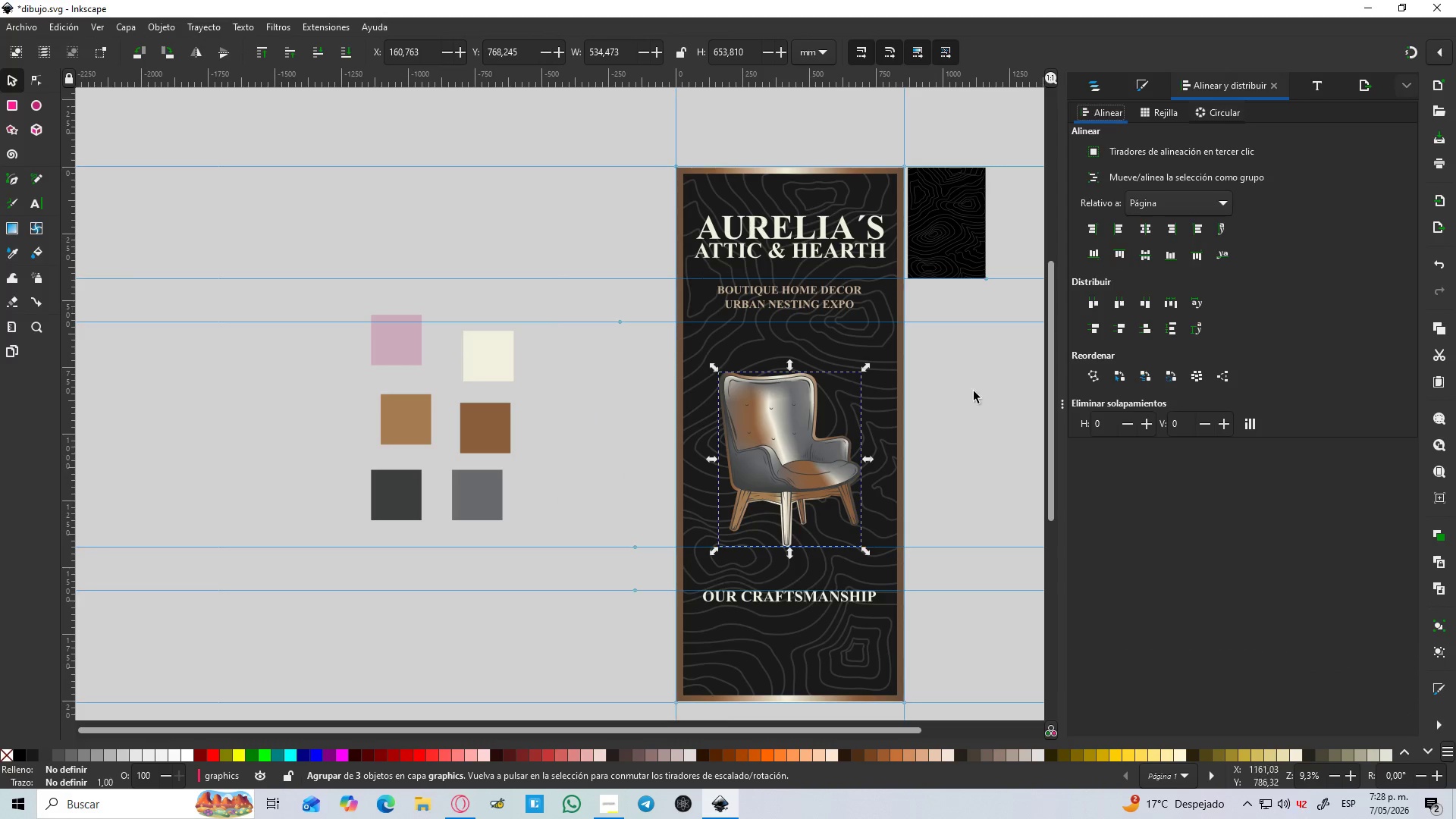 
left_click([971, 397])
 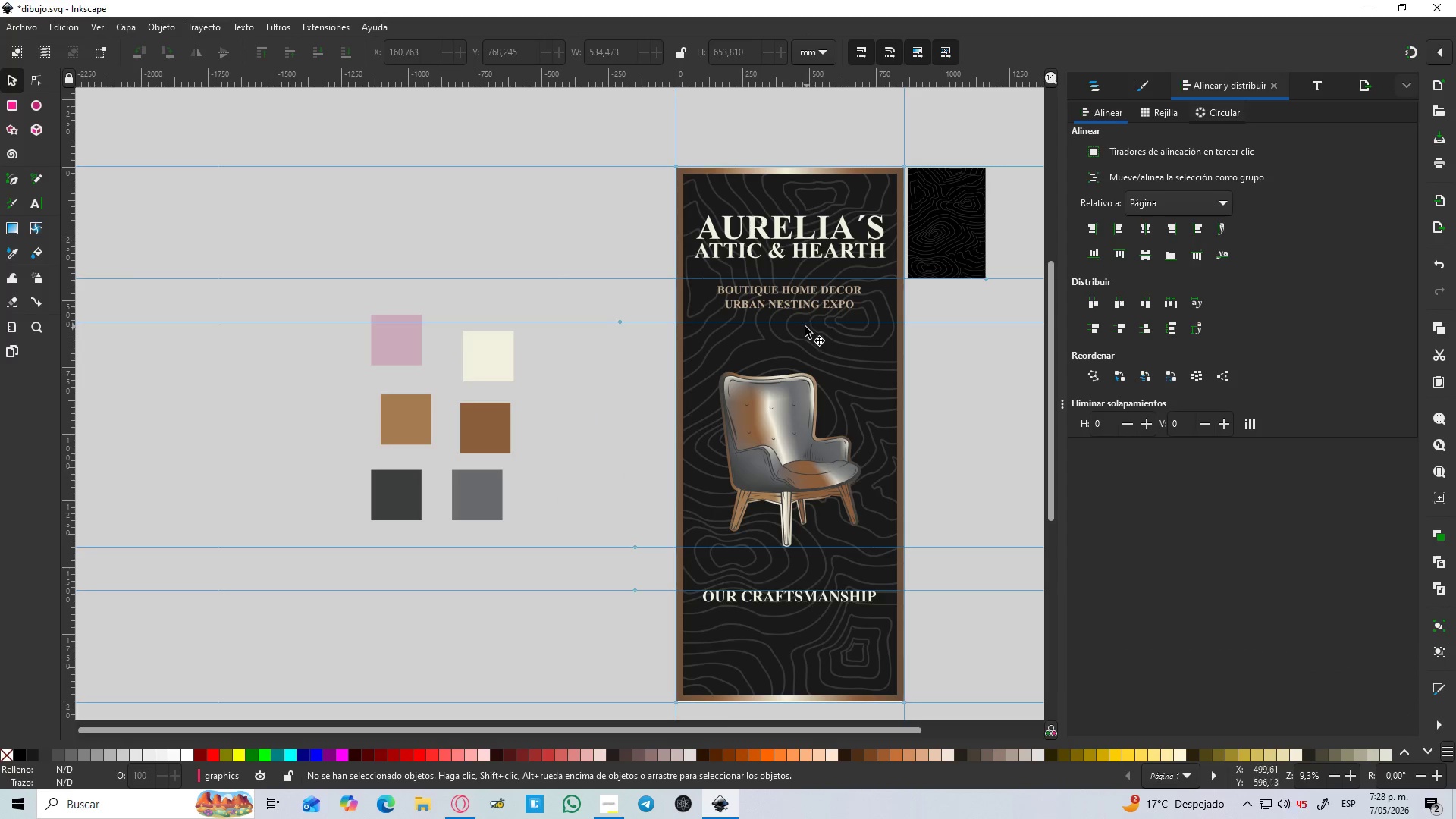 
left_click([782, 303])
 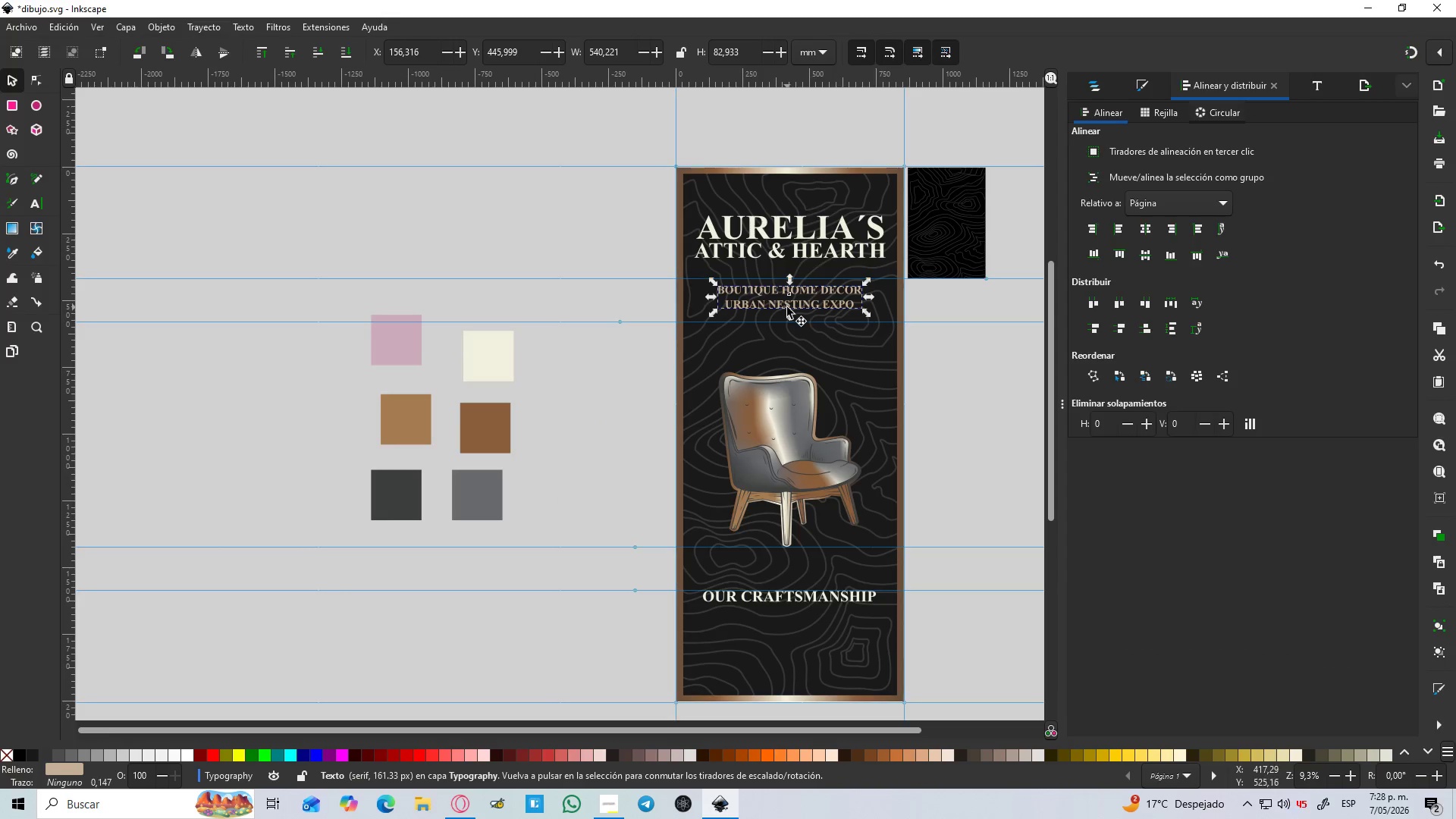 
left_click_drag(start_coordinate=[789, 304], to_coordinate=[789, 319])
 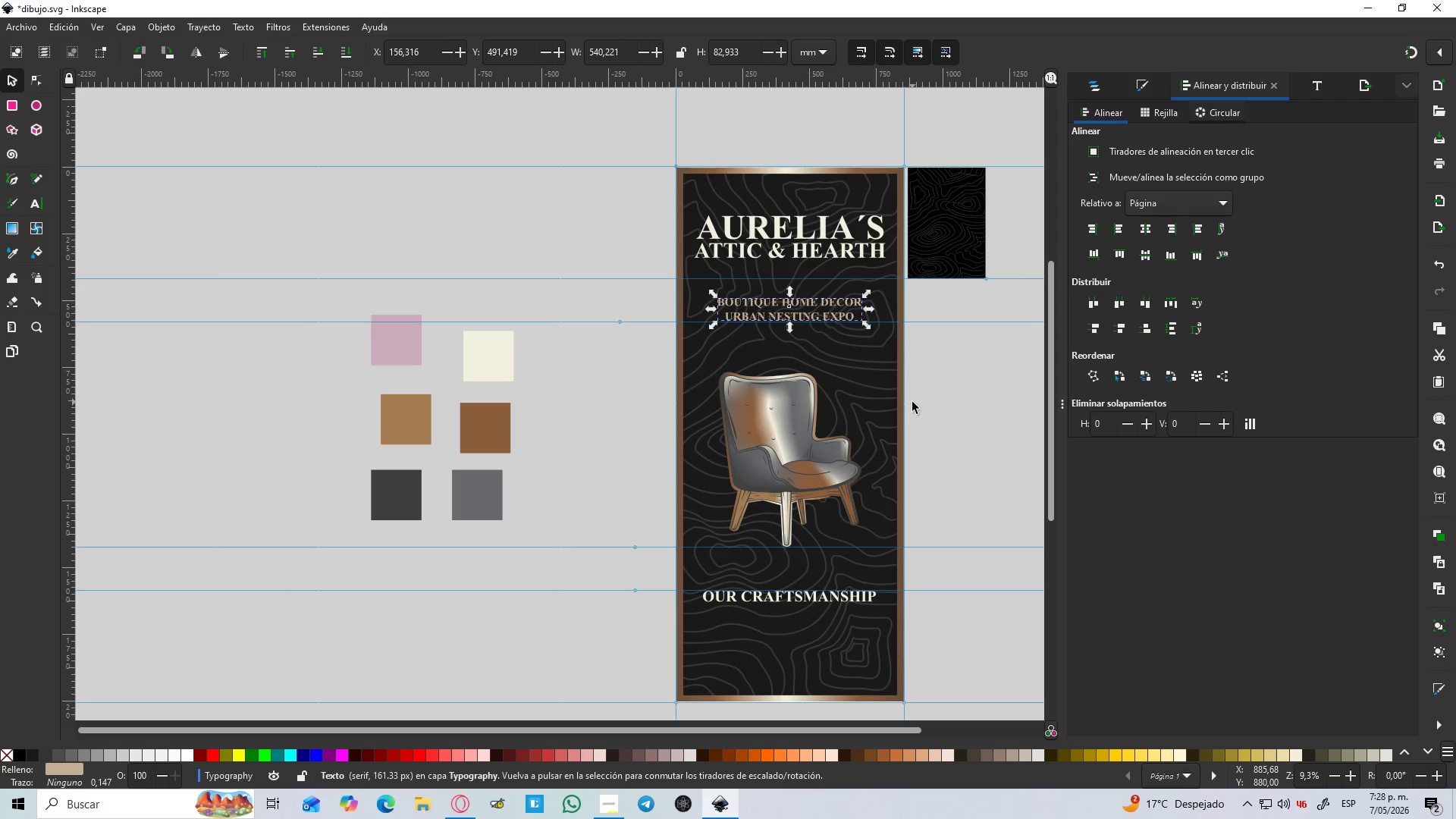 
hold_key(key=ControlLeft, duration=0.88)
 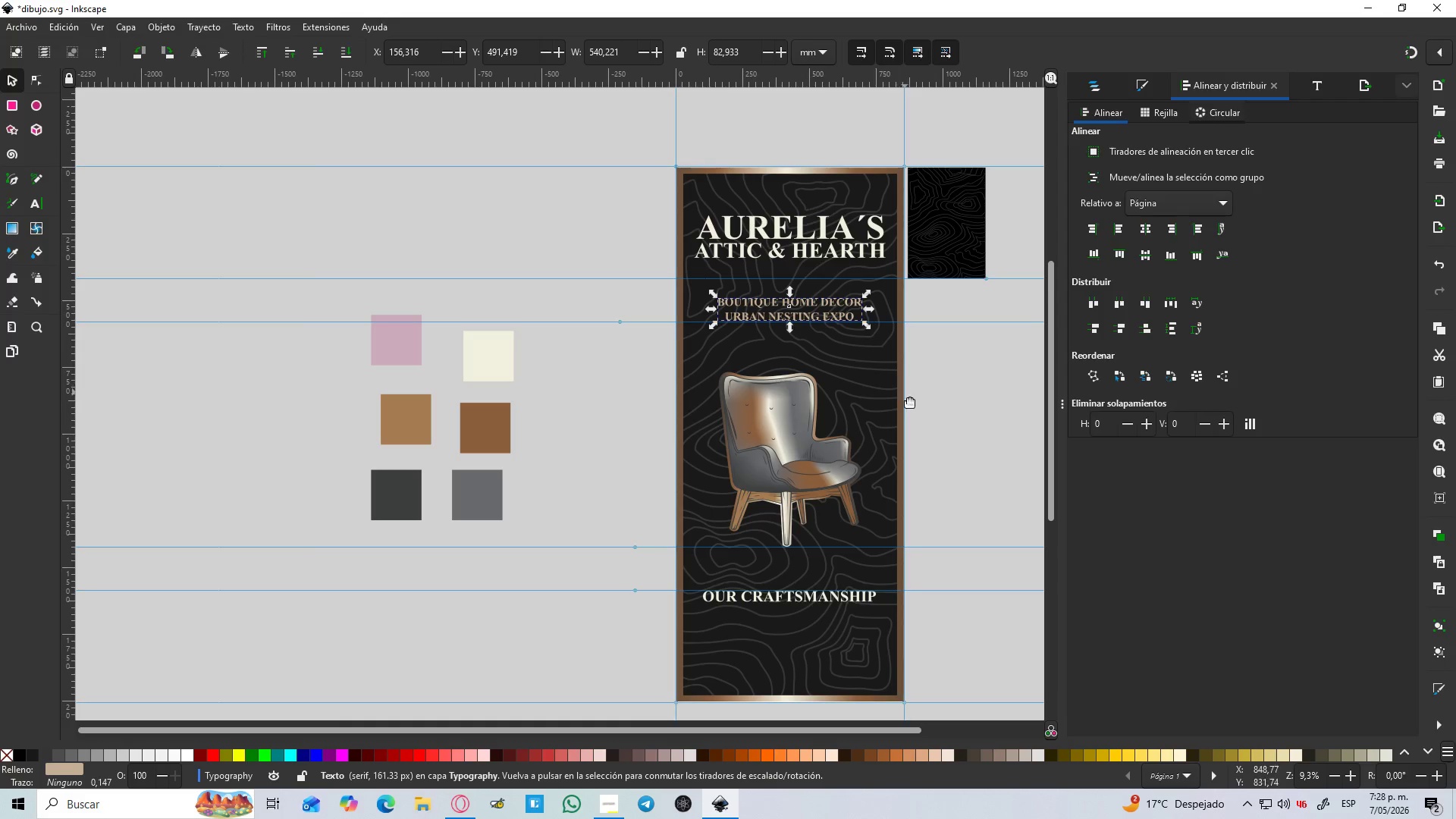 
left_click([912, 402])
 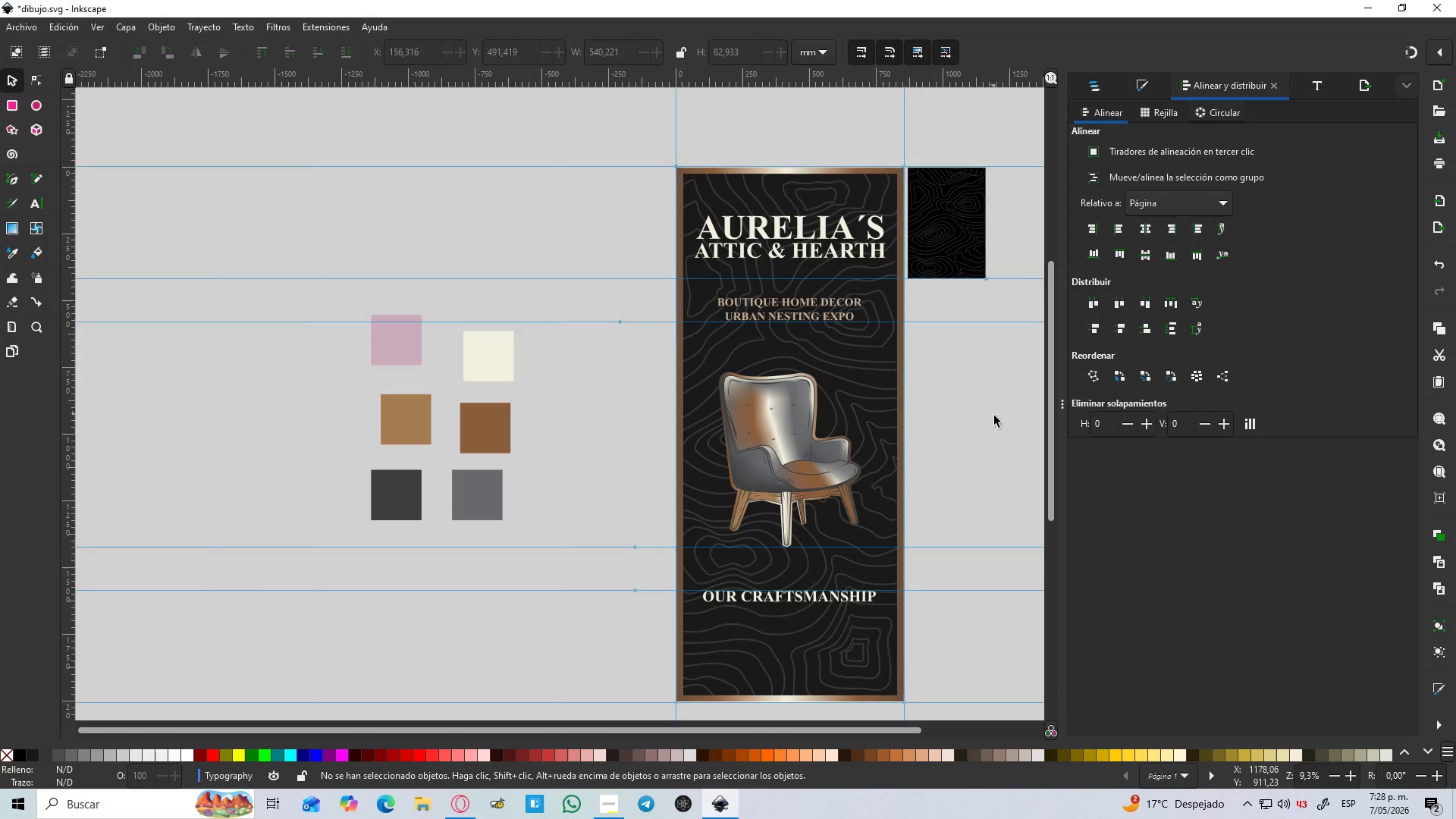 
hold_key(key=Space, duration=0.39)
 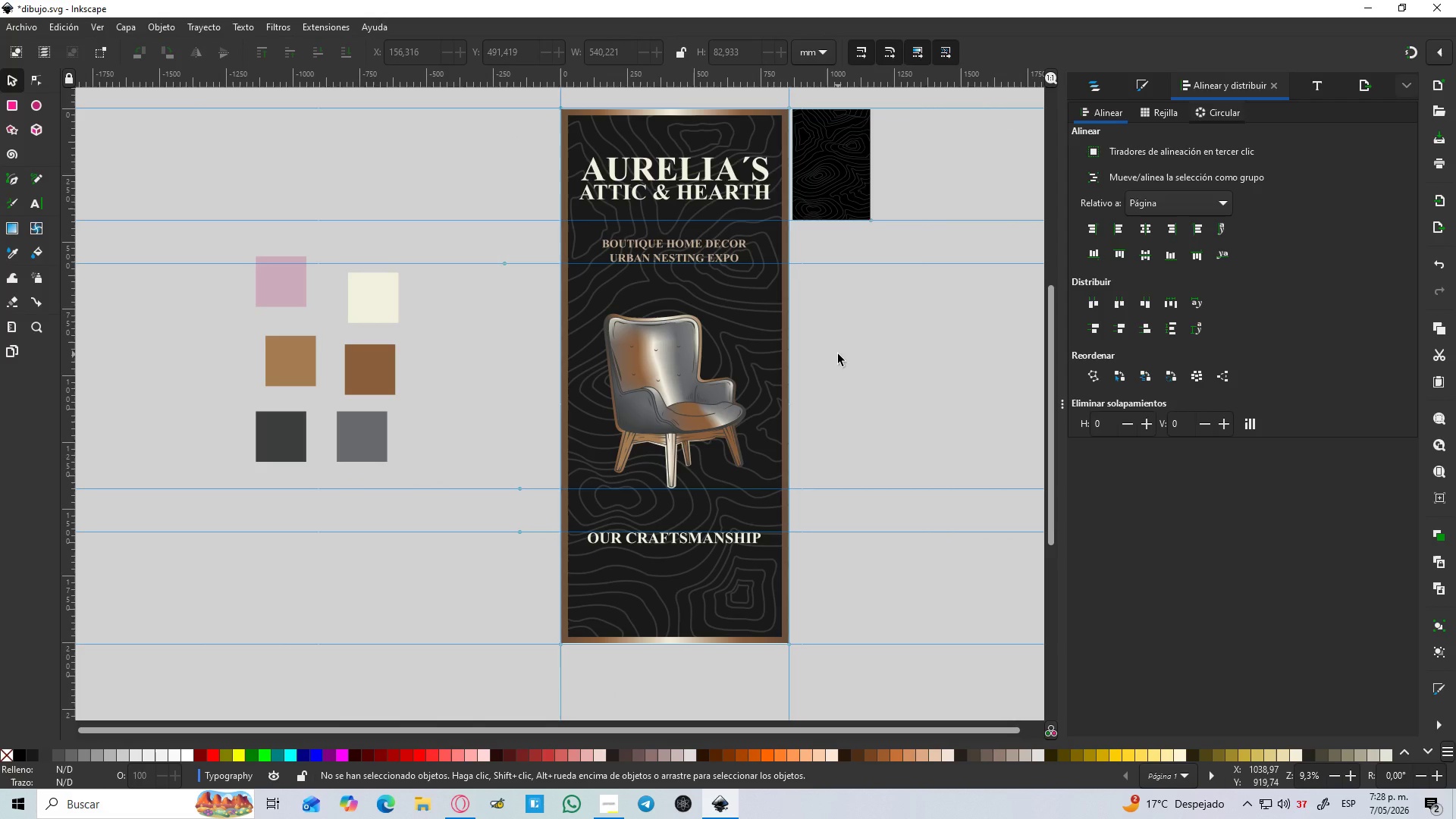 
wait(8.27)
 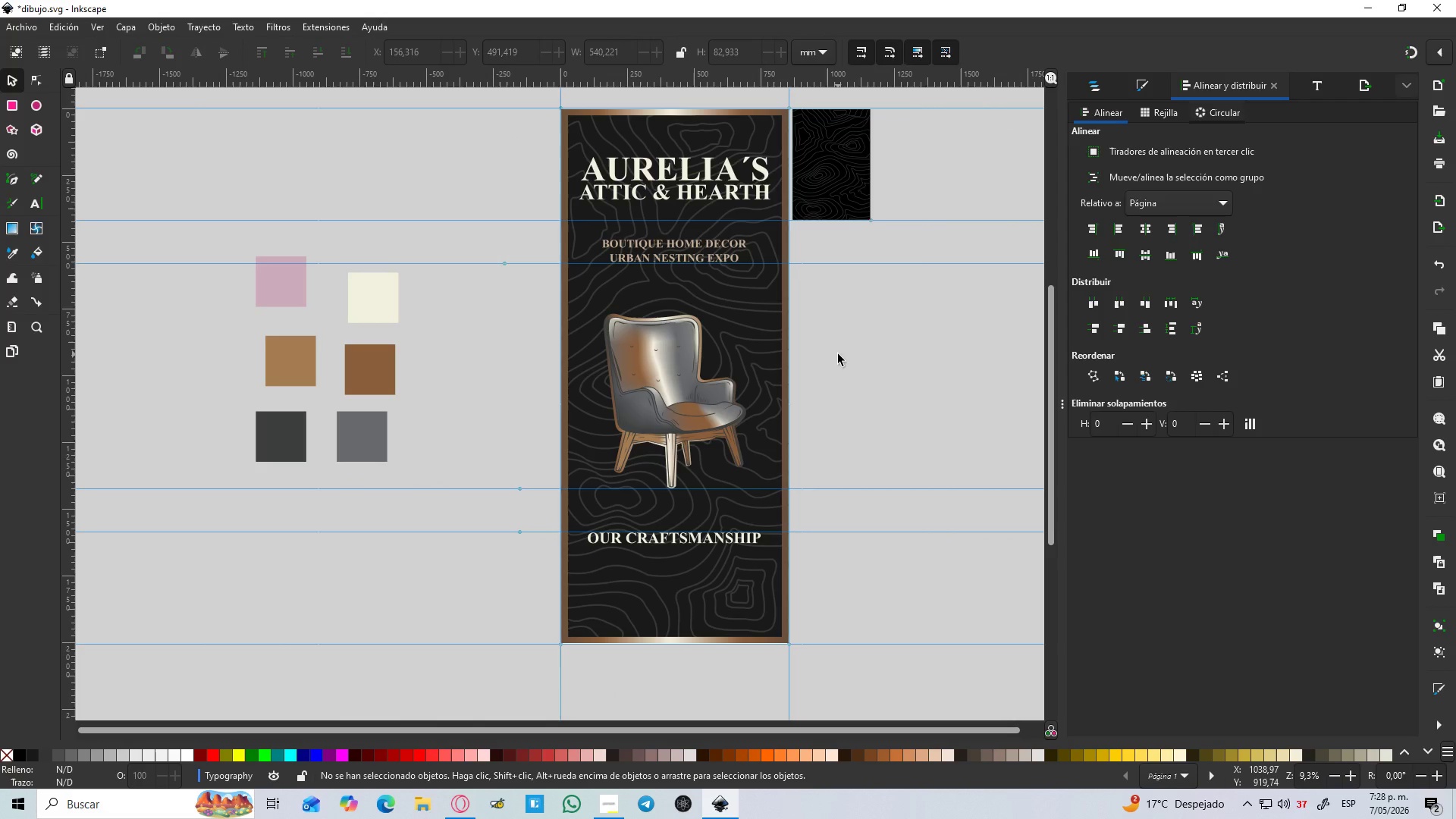 
left_click([686, 420])
 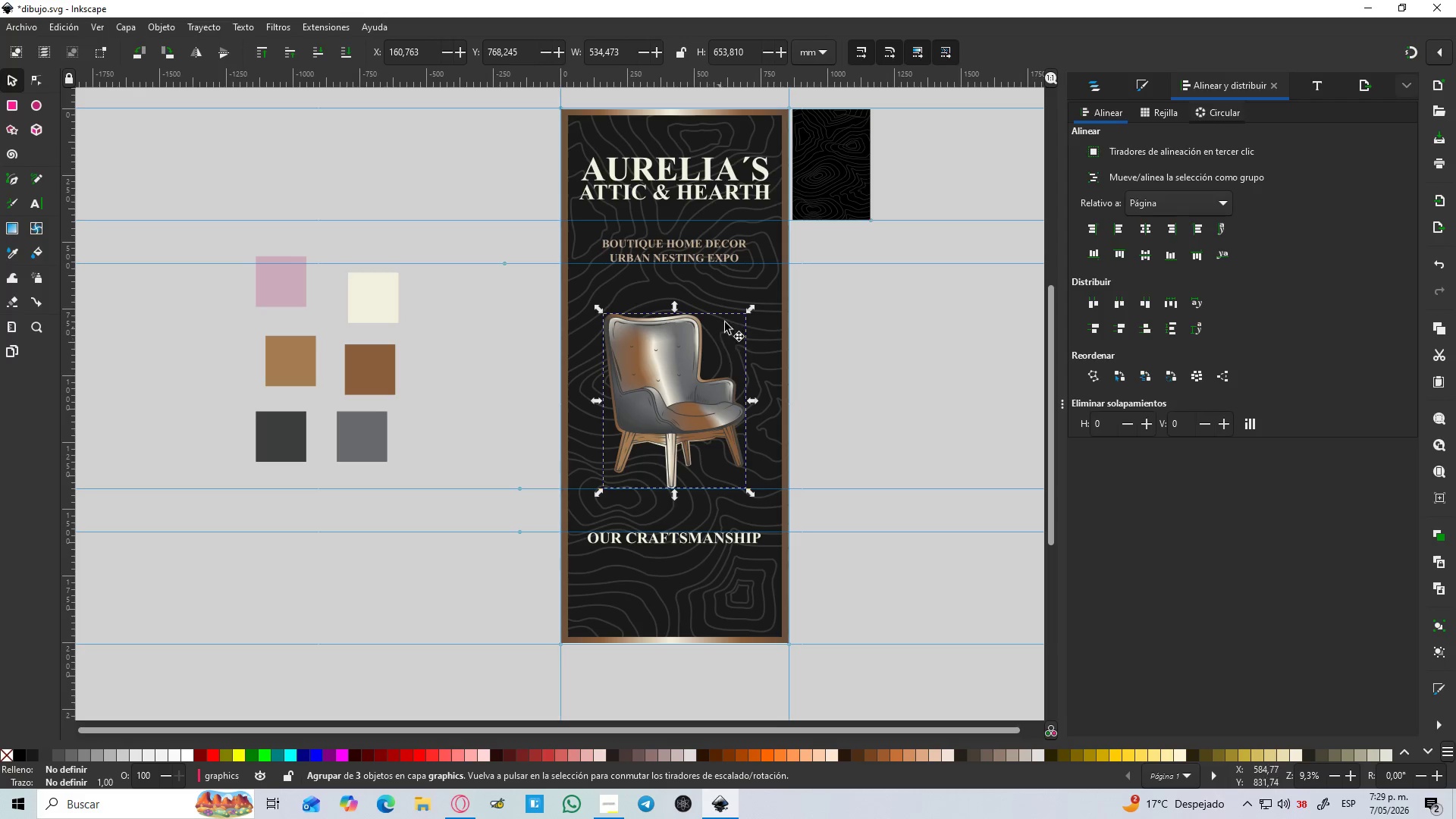 
hold_key(key=ControlLeft, duration=1.5)
left_click_drag(start_coordinate=[749, 312], to_coordinate=[780, 292])
 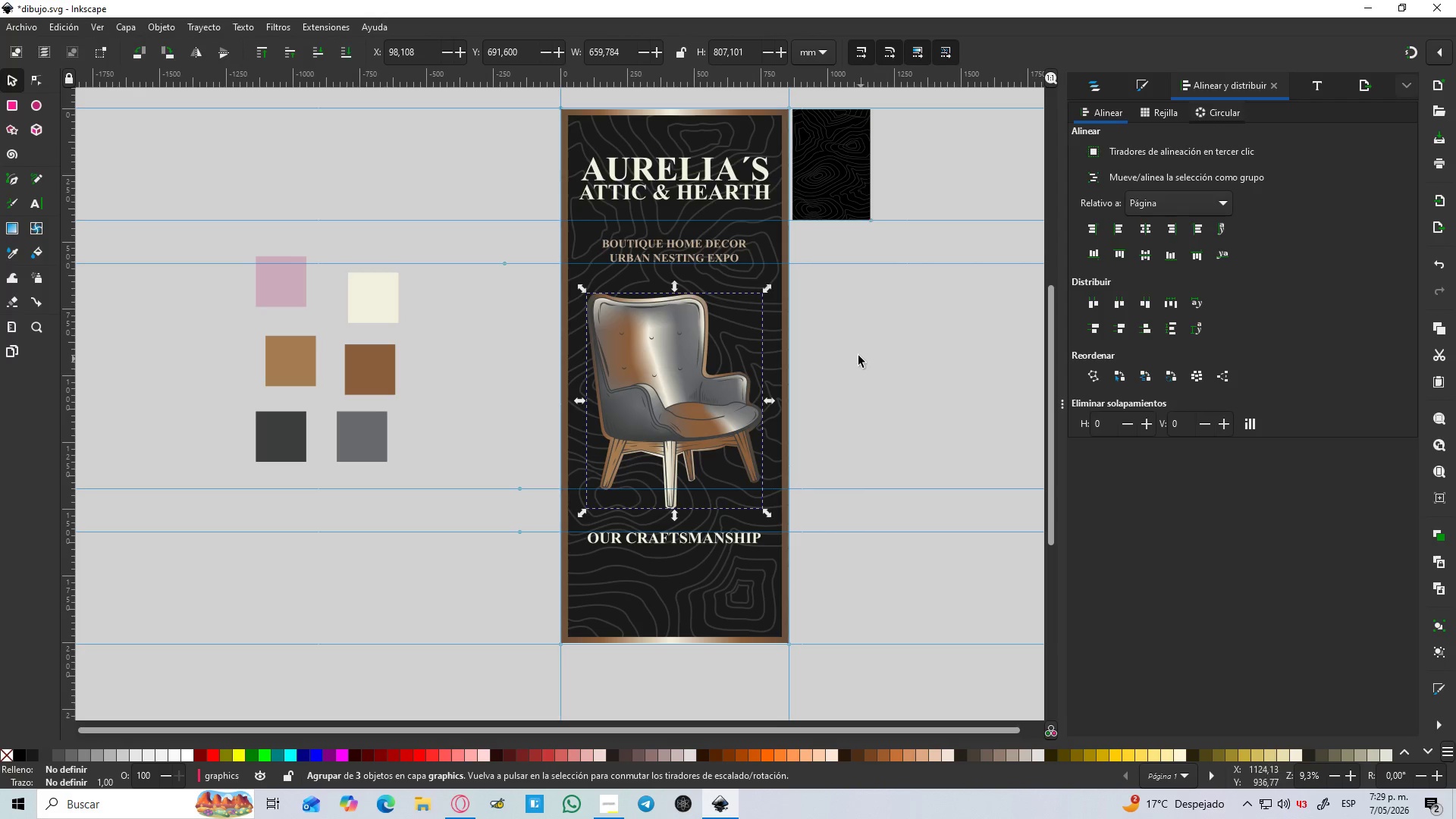 
hold_key(key=ControlLeft, duration=3.95)
 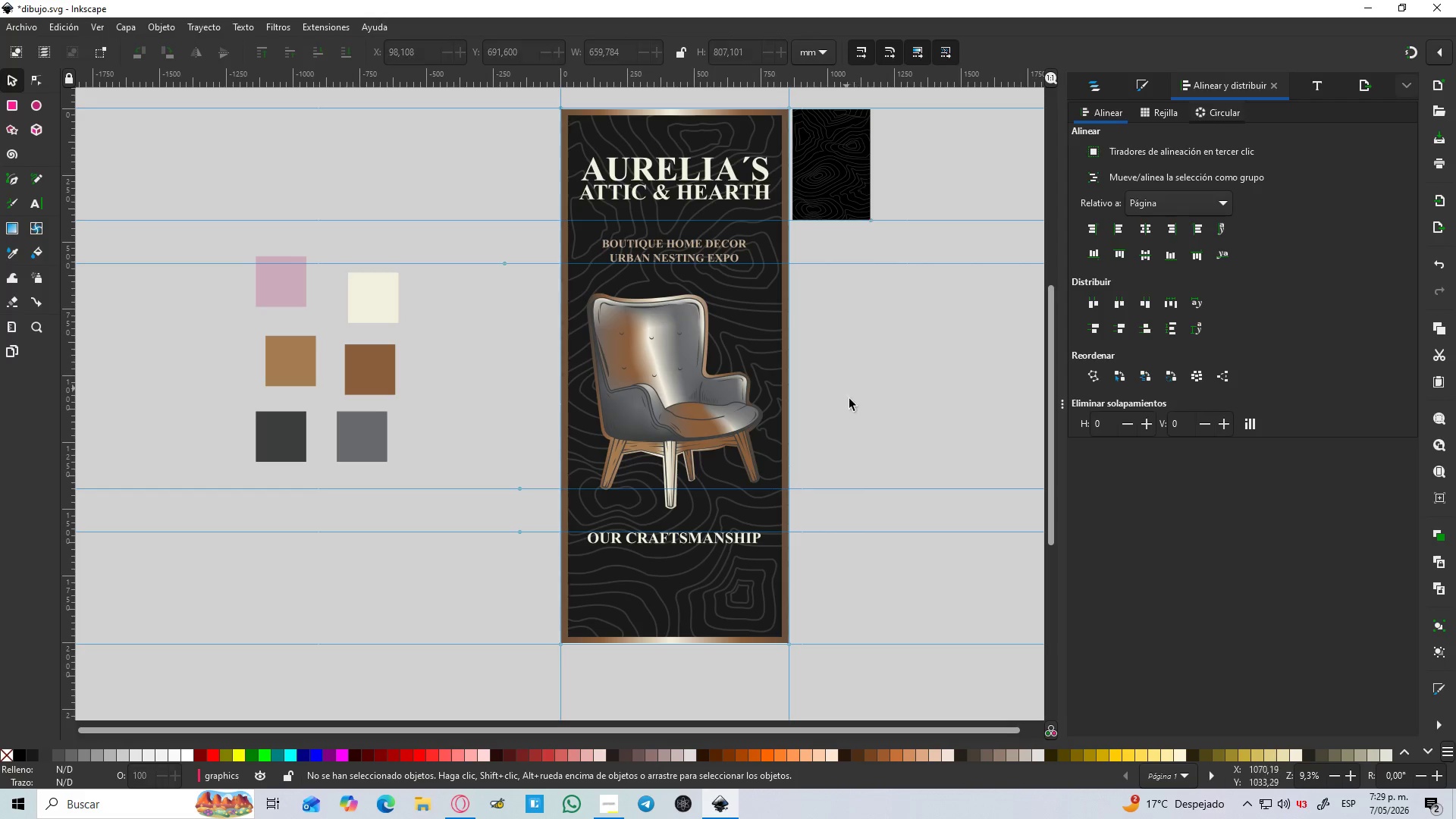 
hold_key(key=ShiftLeft, duration=1.5)
 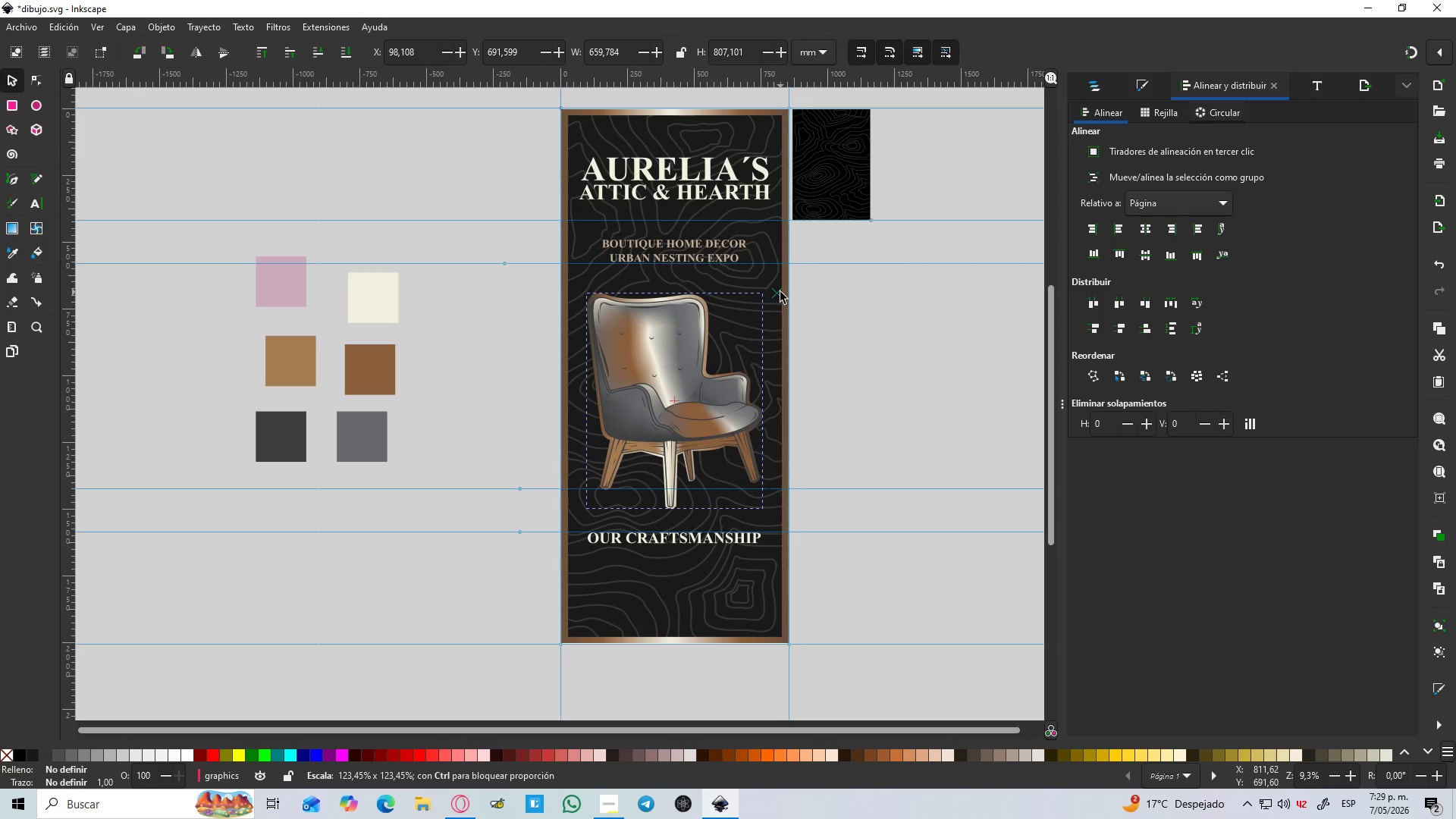 
hold_key(key=ShiftLeft, duration=0.97)
 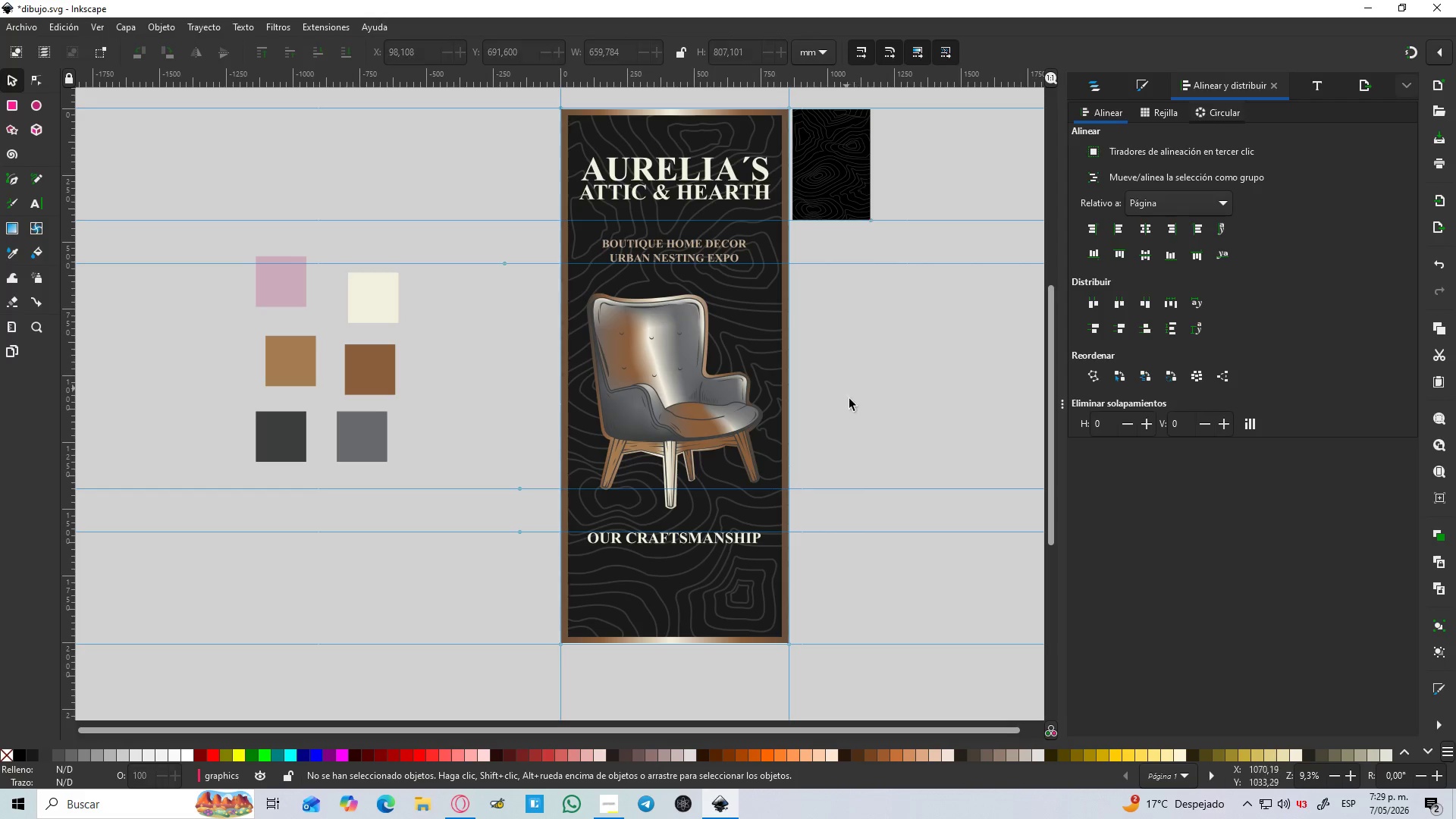 
hold_key(key=Space, duration=0.45)
 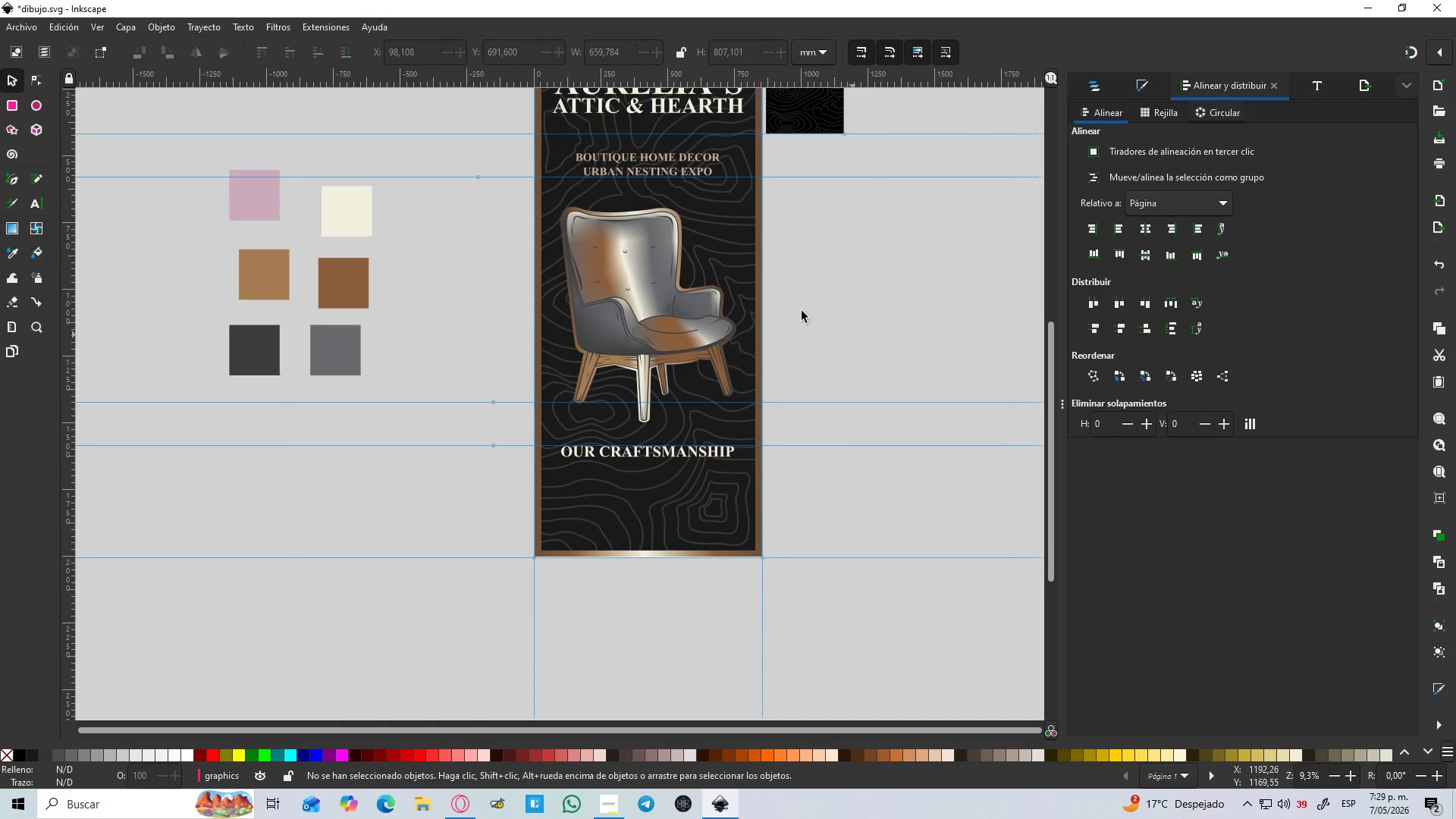 
left_click([643, 320])
 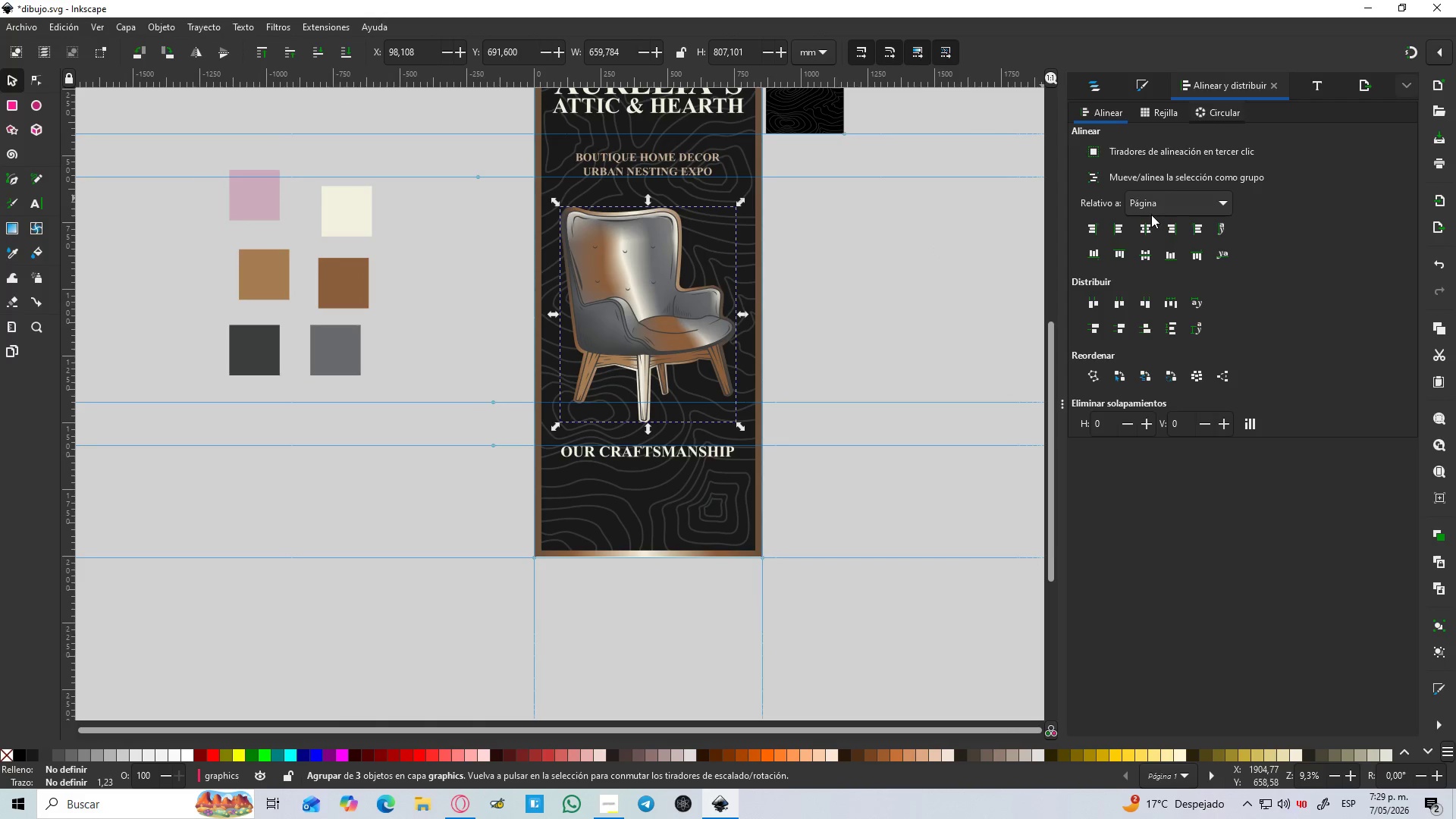 
left_click([1150, 229])
 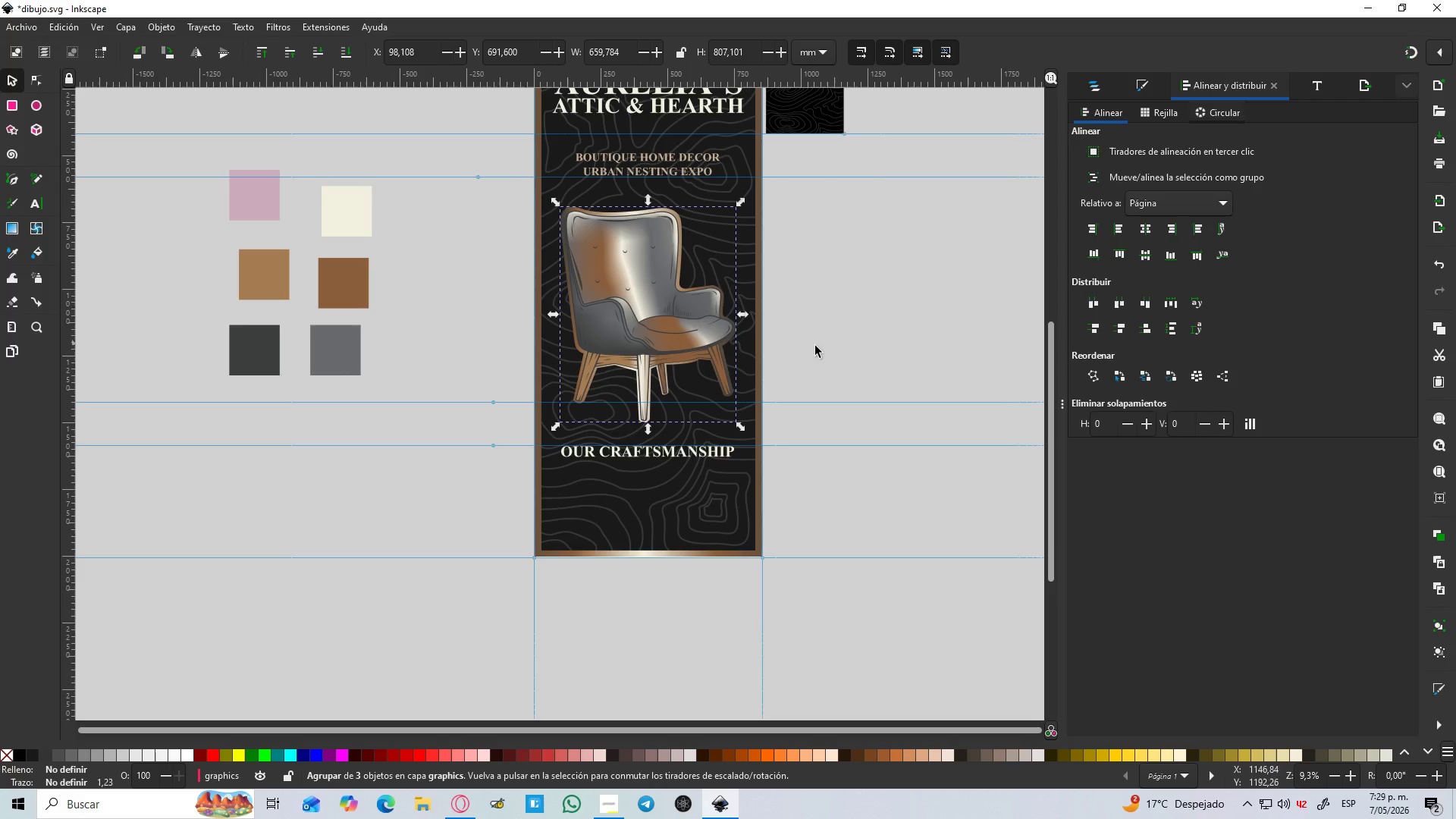 
left_click([812, 348])
 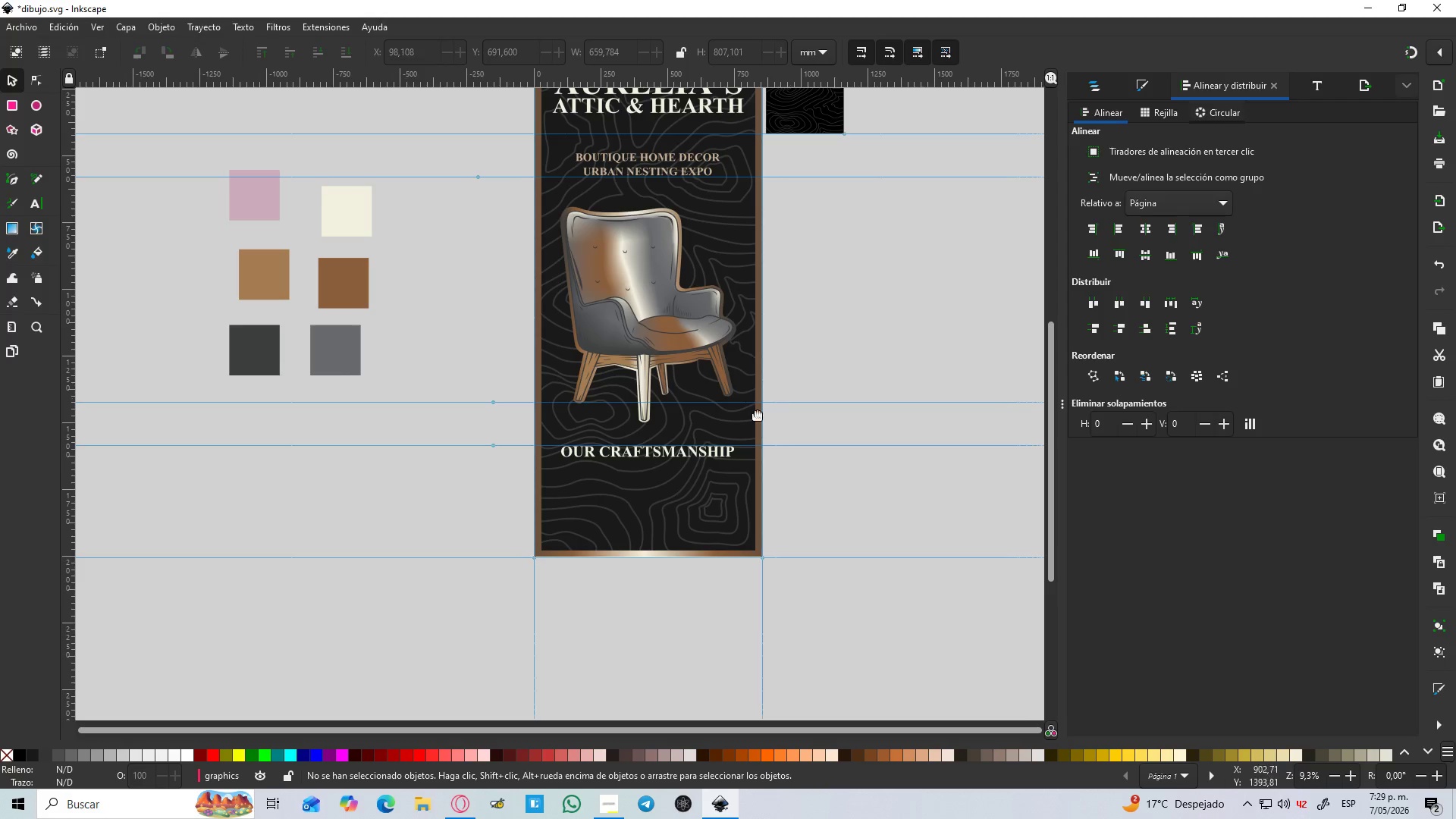 
hold_key(key=ControlLeft, duration=1.0)
scroll: coordinate [613, 471], scroll_direction: up, amount: 2.0
 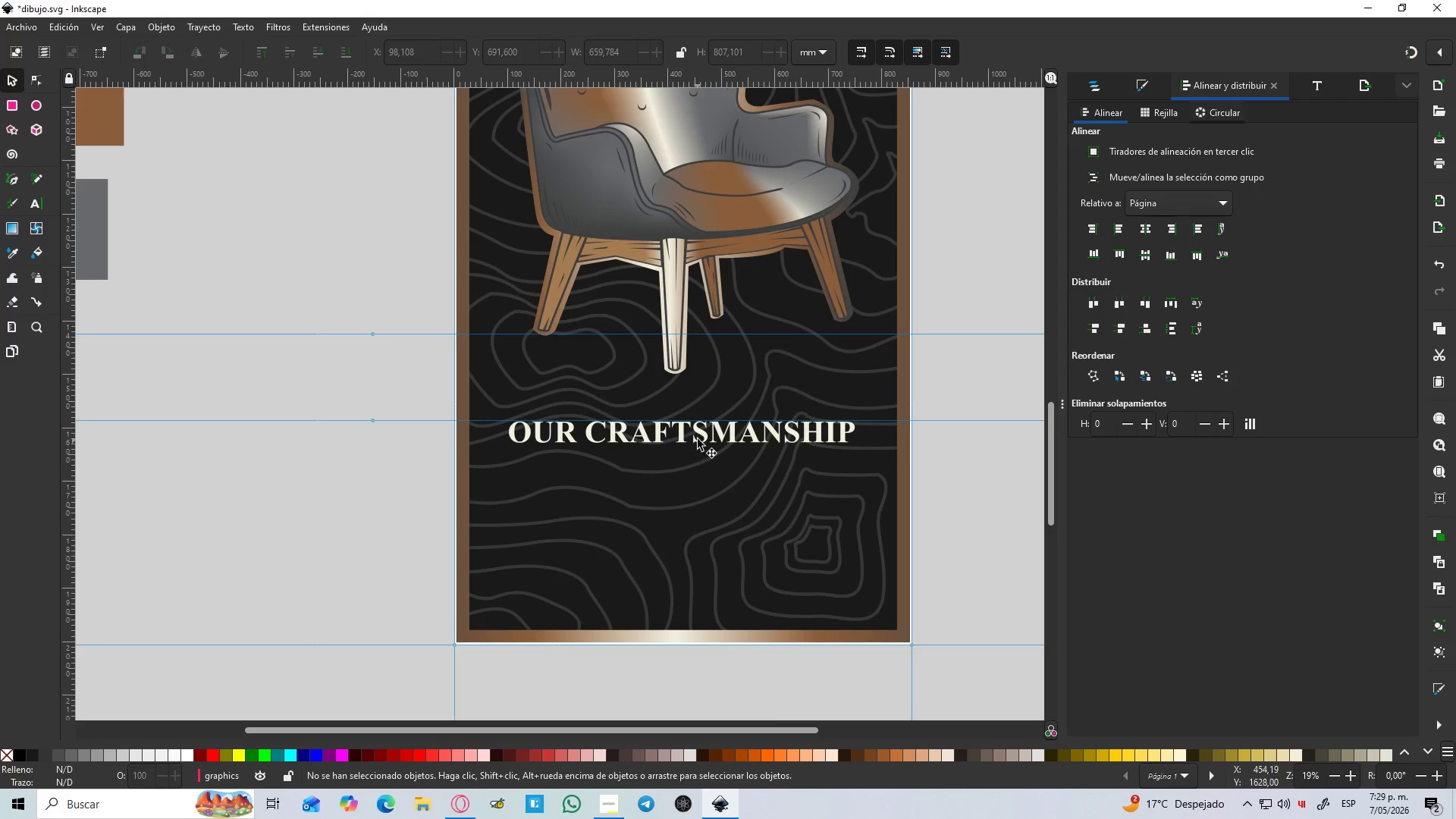 
left_click([698, 438])
 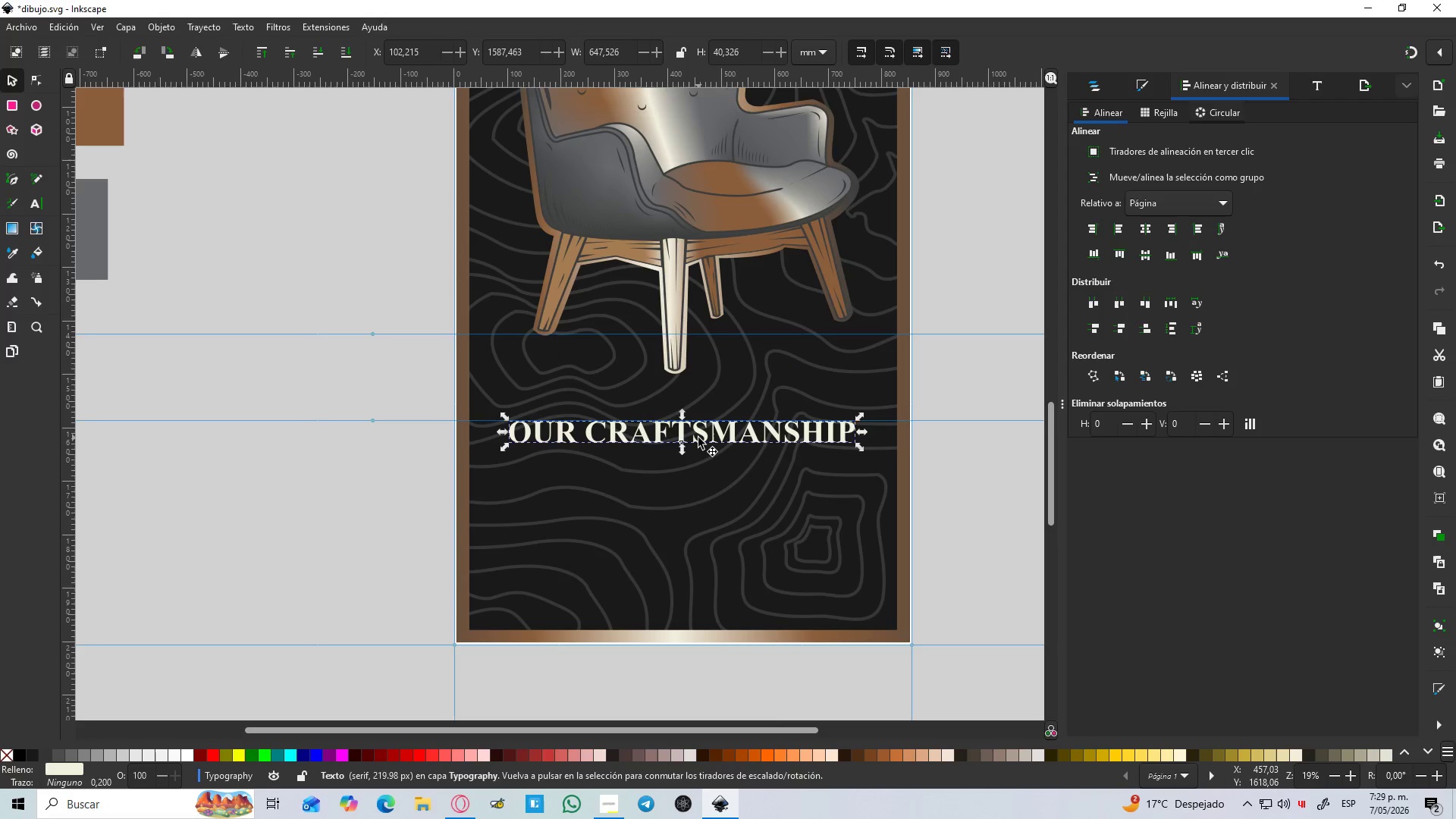 
key(Control+D)
 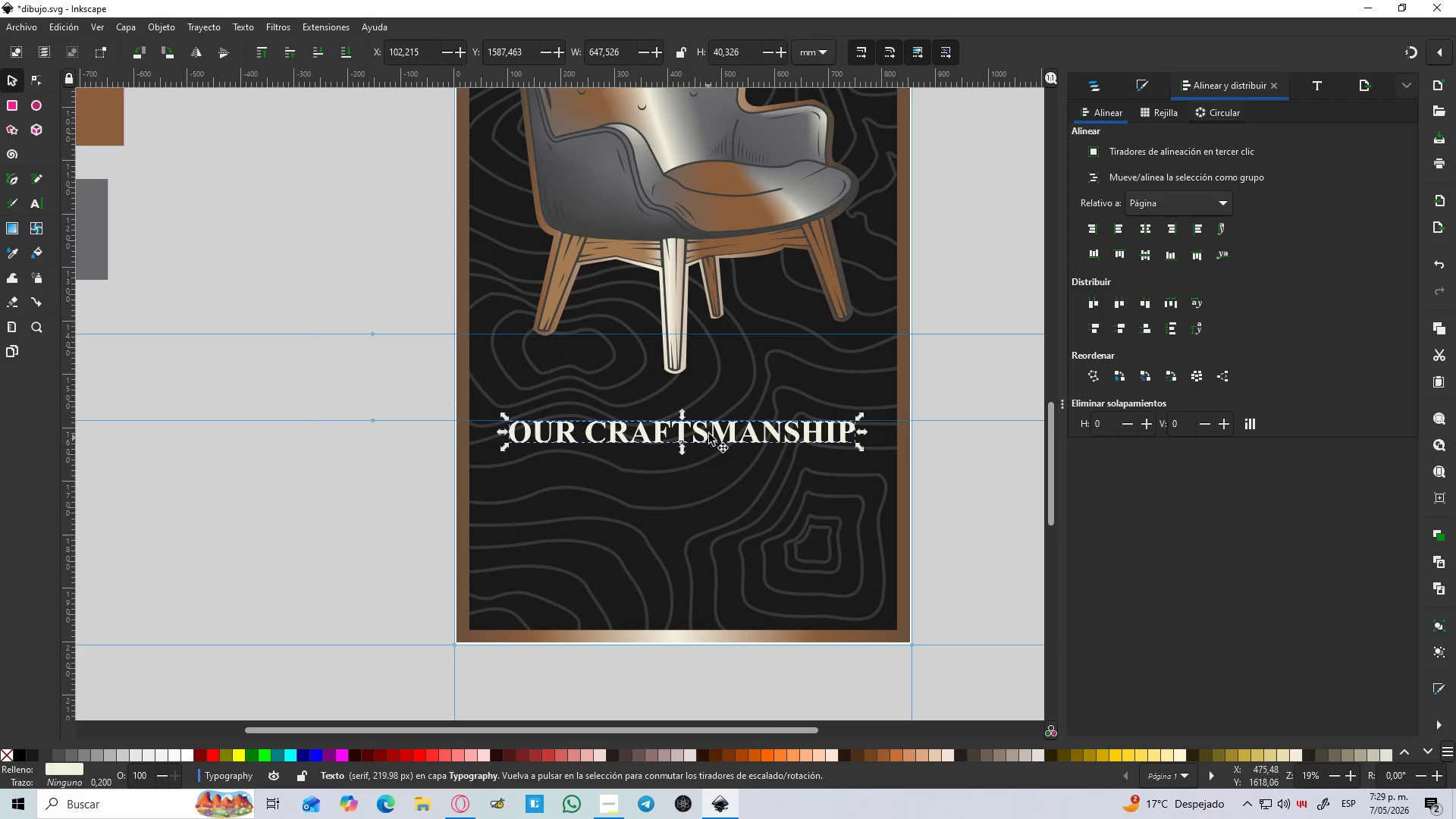 
left_click_drag(start_coordinate=[709, 432], to_coordinate=[711, 468])
 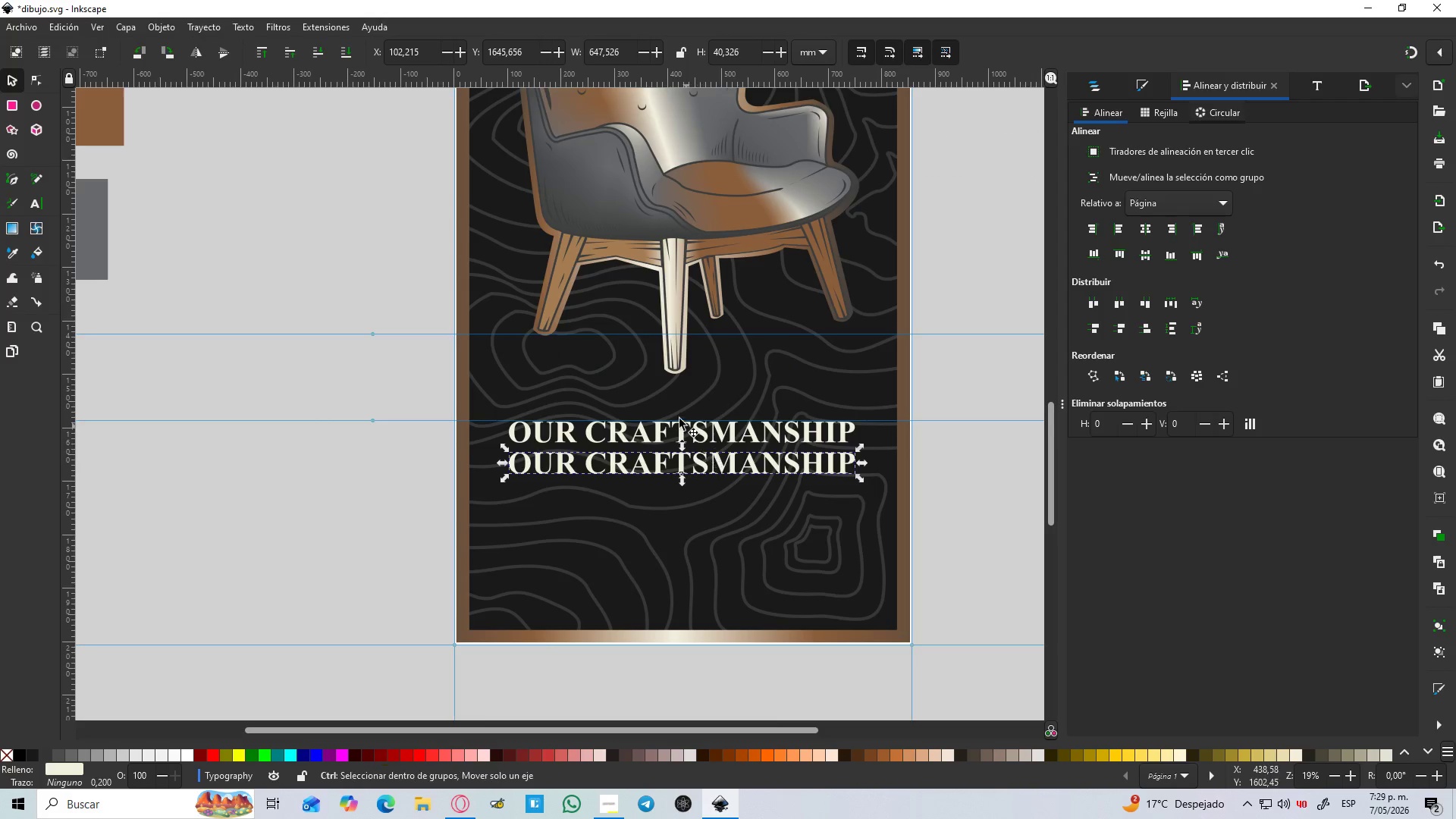 
hold_key(key=ControlLeft, duration=0.73)
 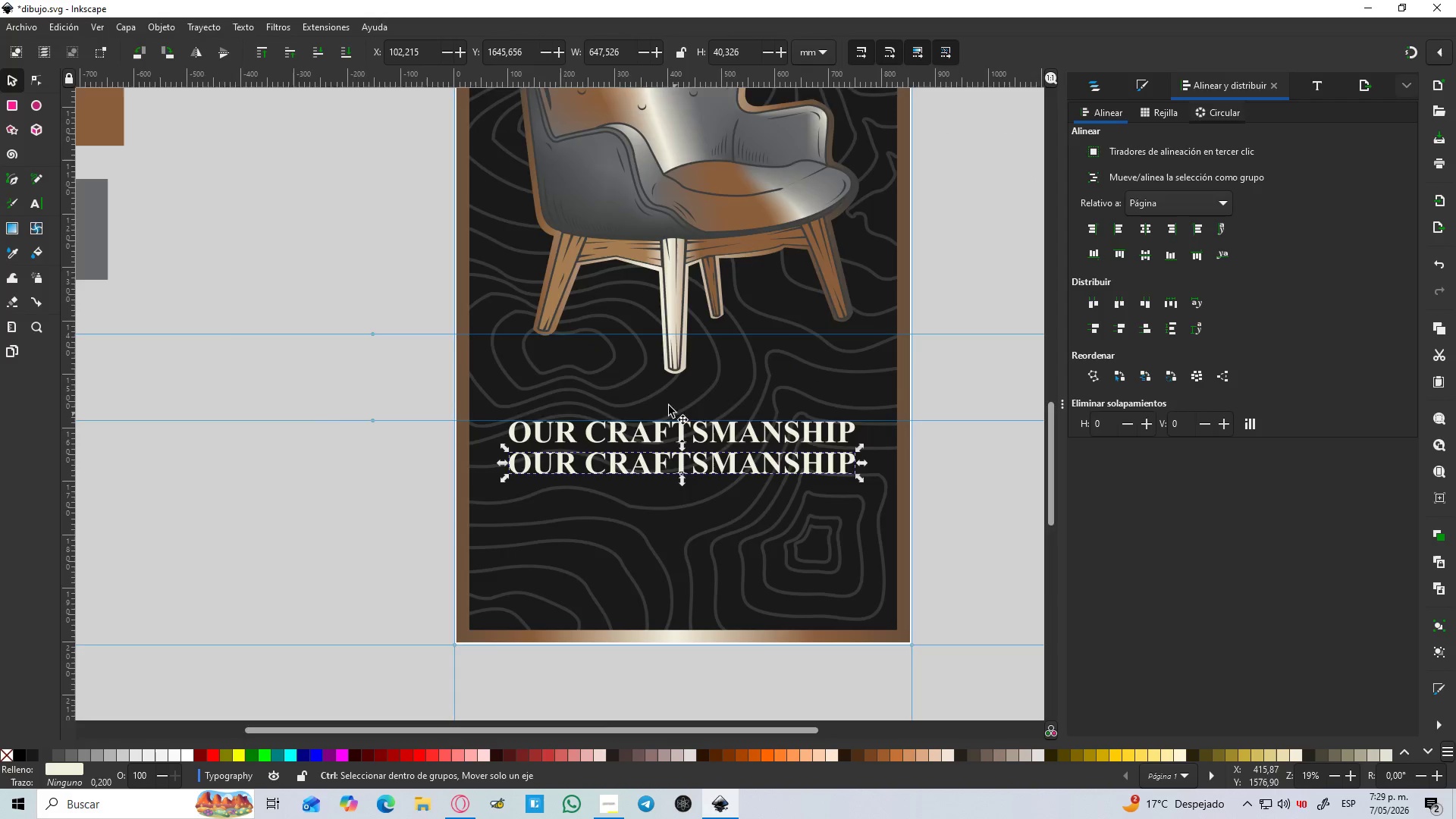 
hold_key(key=ControlLeft, duration=0.94)
scroll: coordinate [653, 366], scroll_direction: down, amount: 4.0
 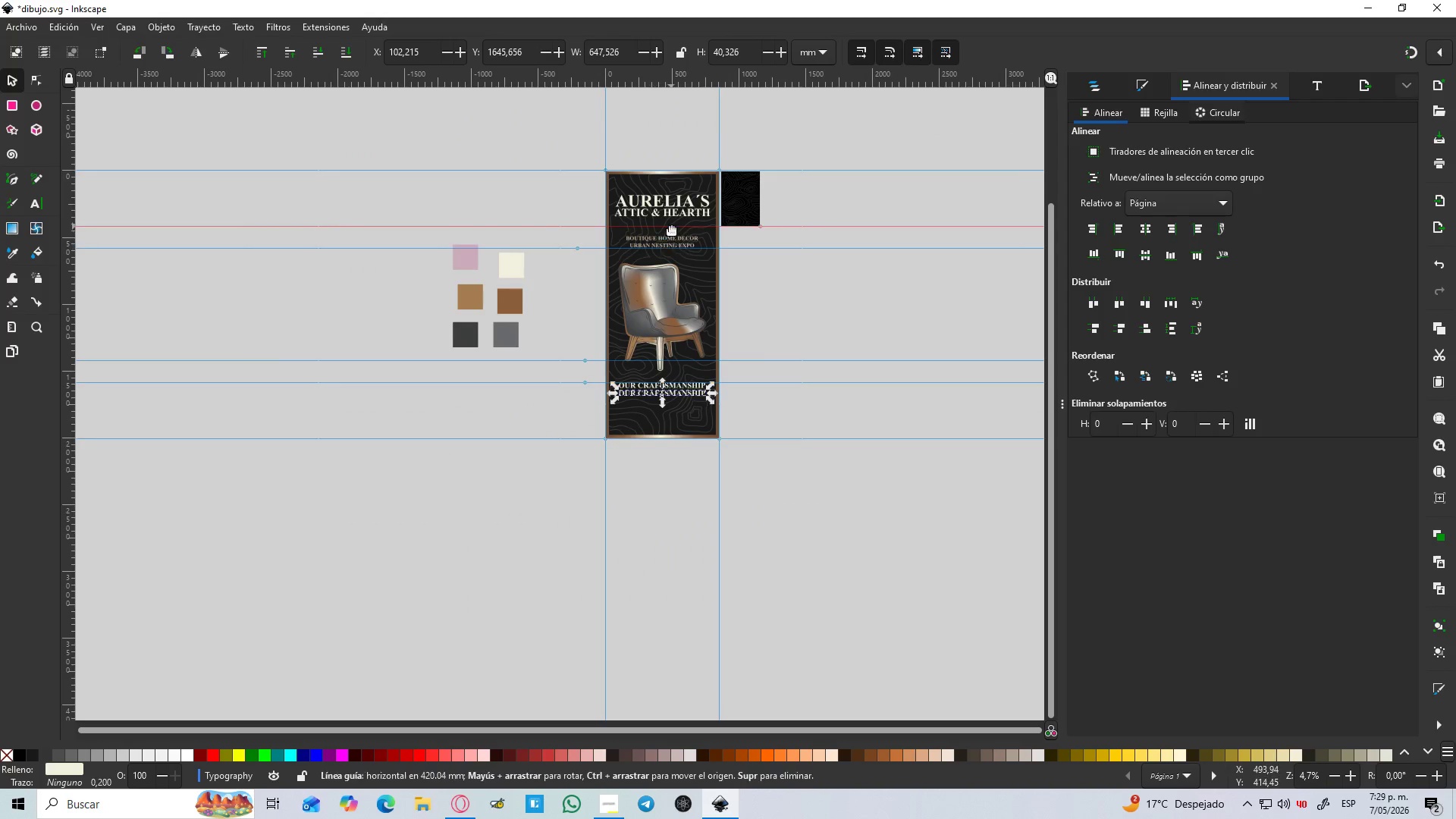 
hold_key(key=ControlLeft, duration=0.61)
scroll: coordinate [667, 232], scroll_direction: up, amount: 3.0
 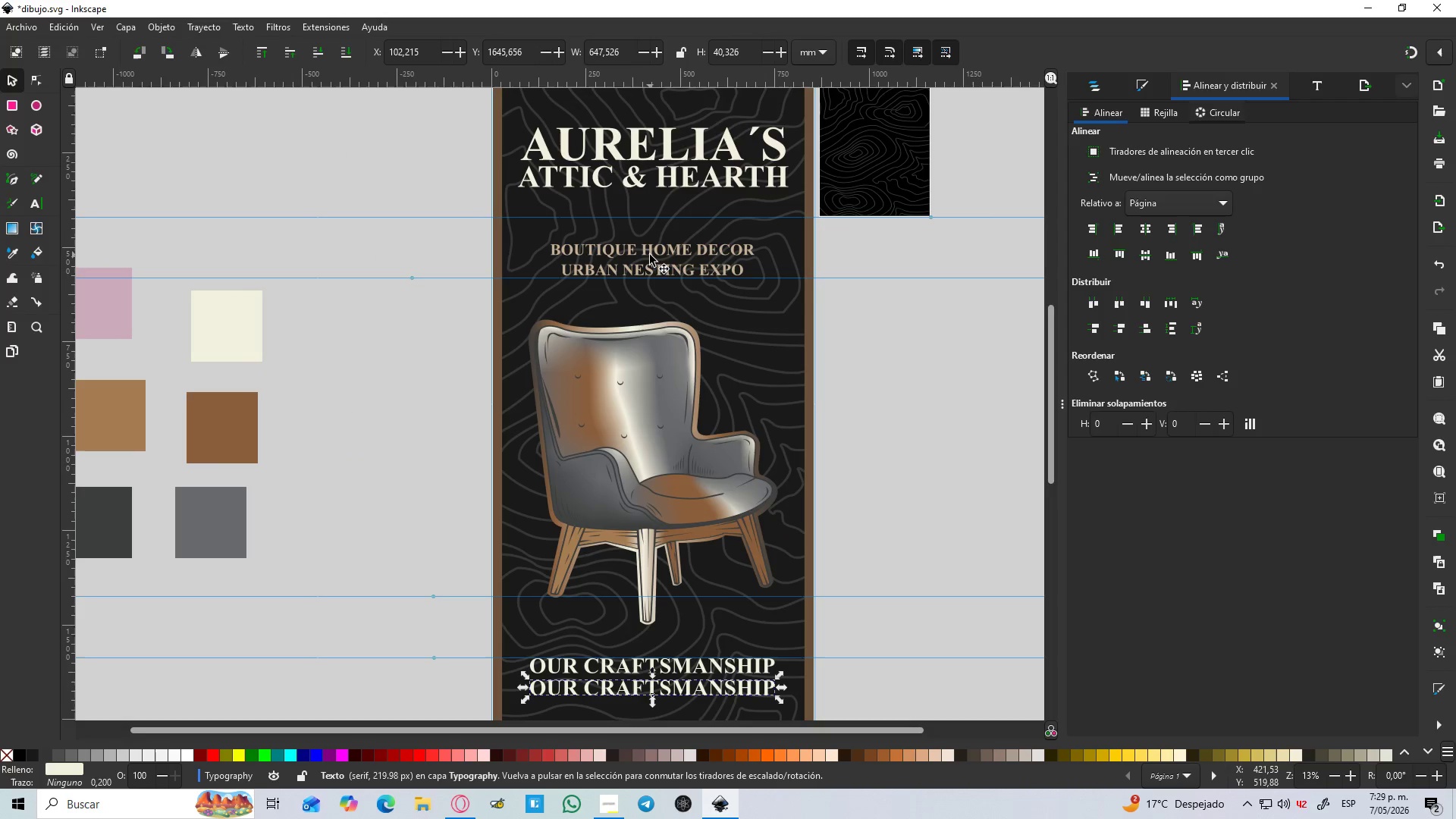 
key(D)
 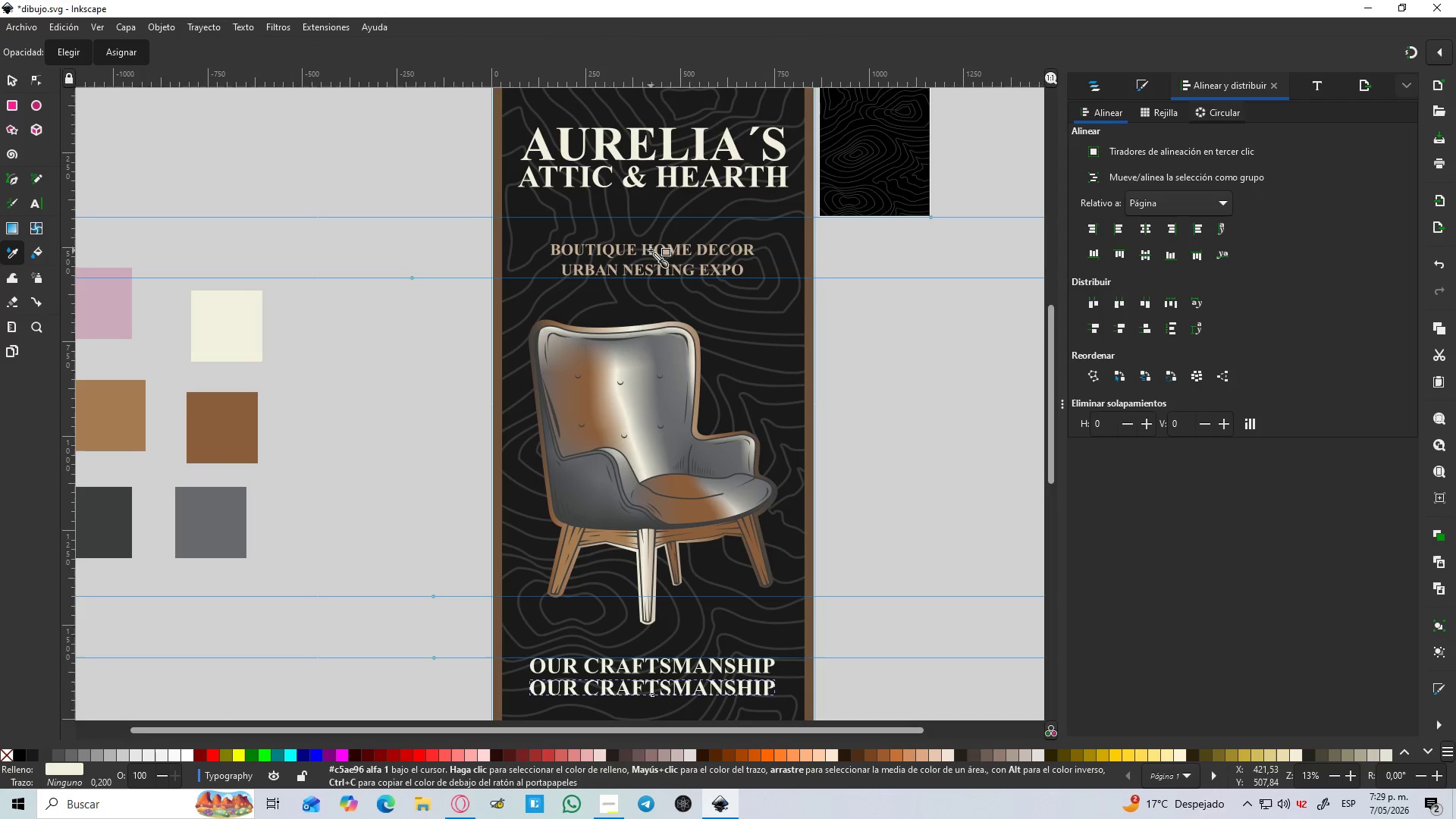 
left_click([651, 250])
 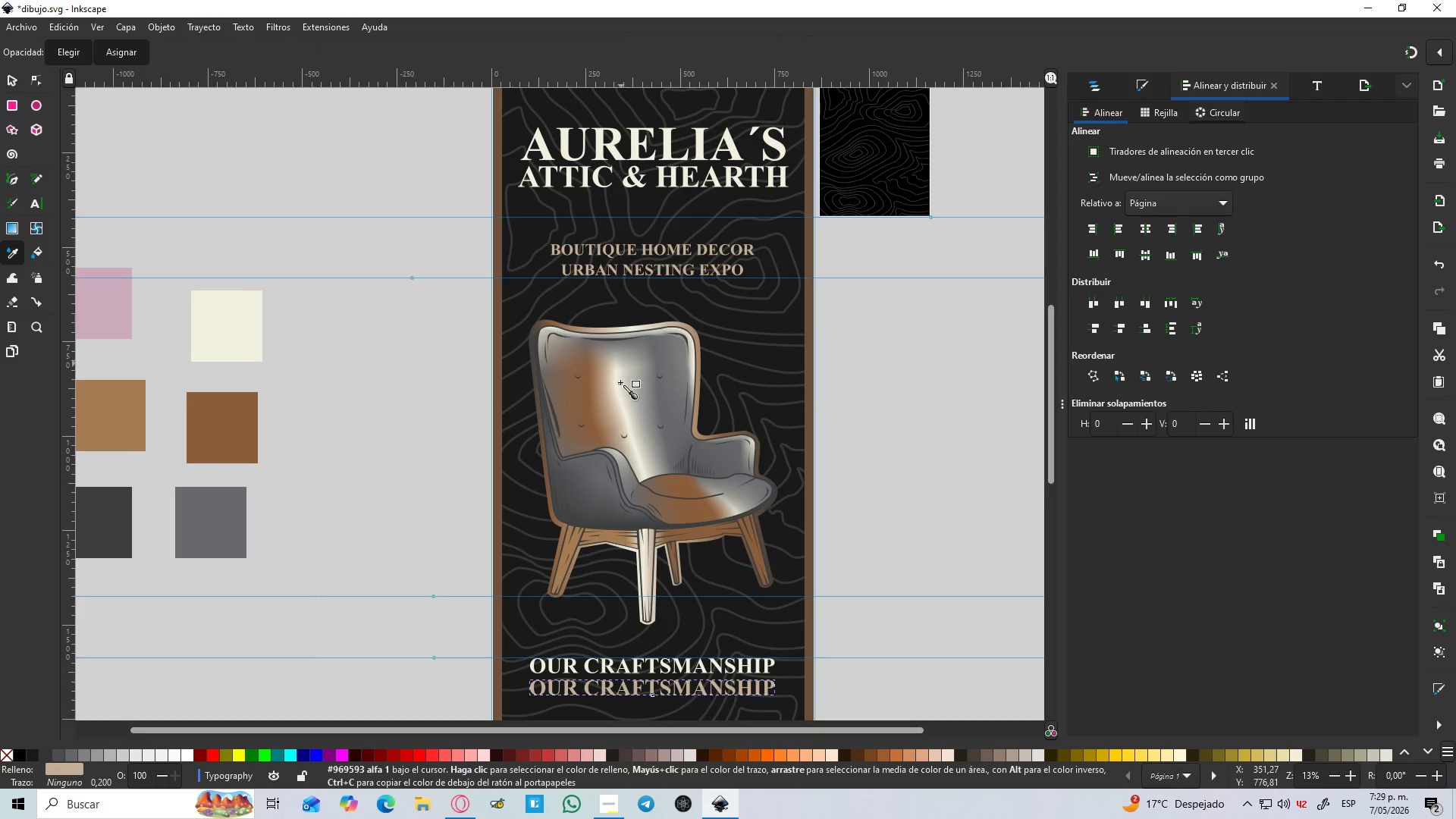 
scroll: coordinate [623, 416], scroll_direction: down, amount: 1.0
 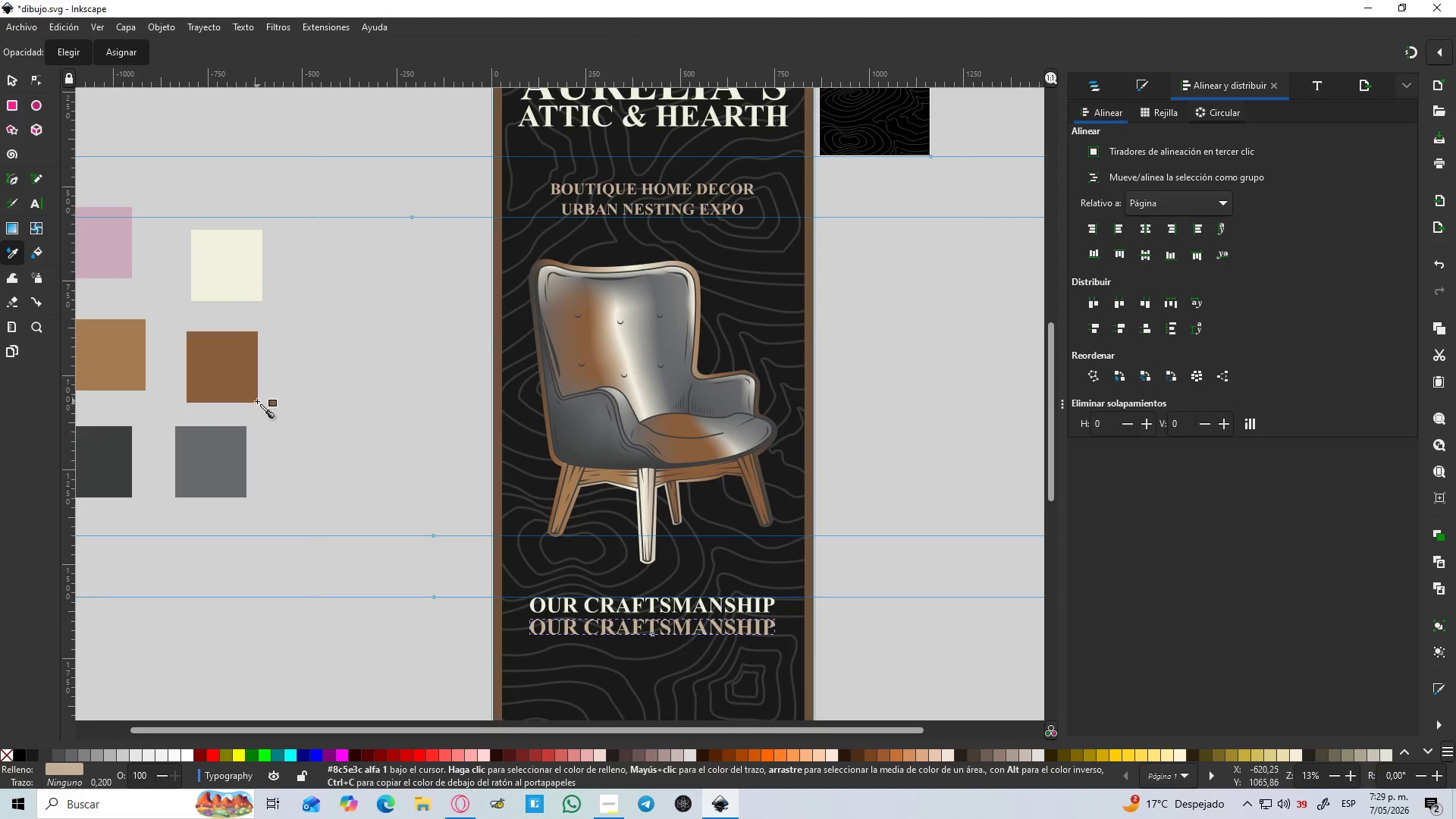 
left_click([220, 378])
 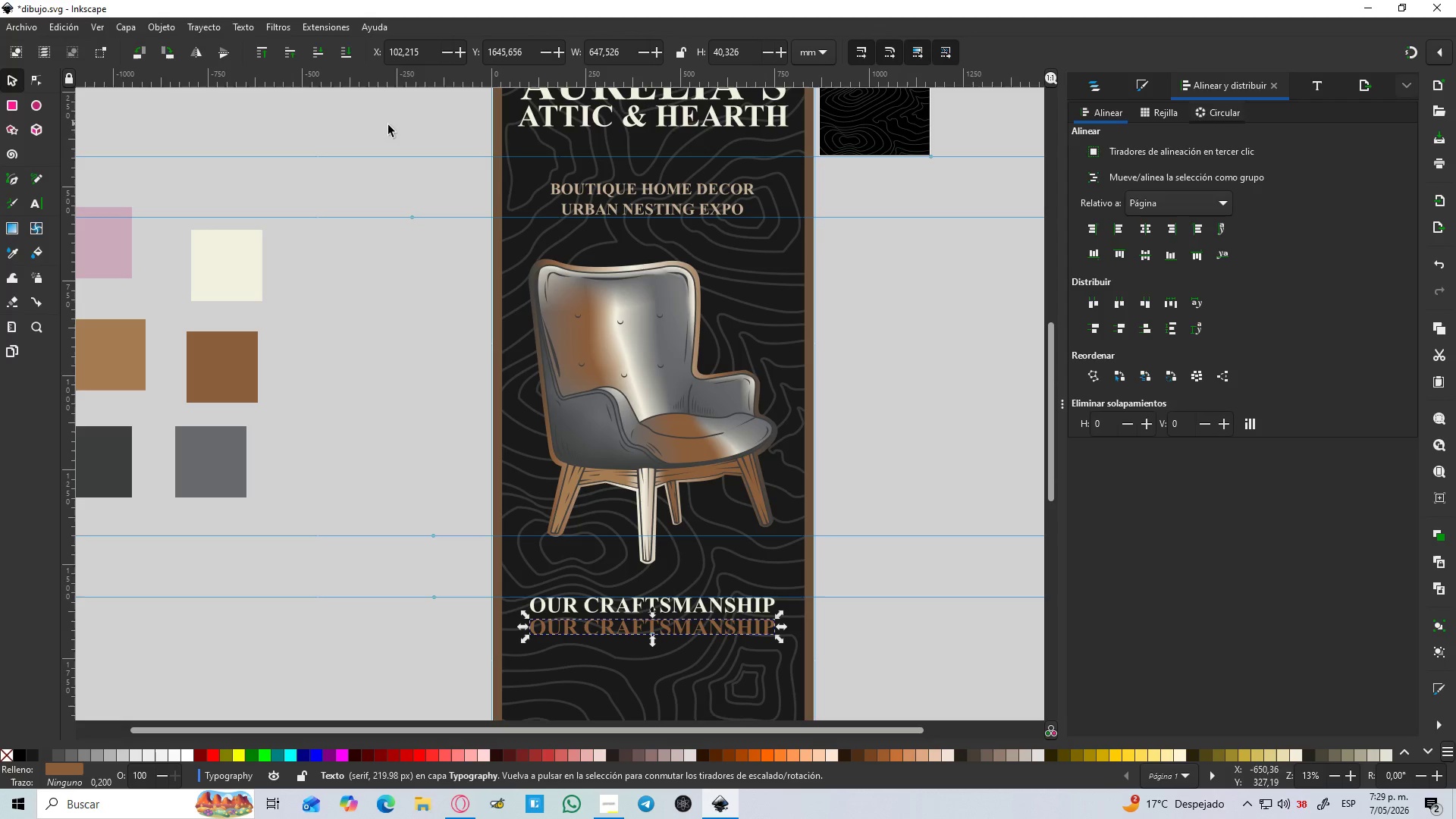 
key(D)
 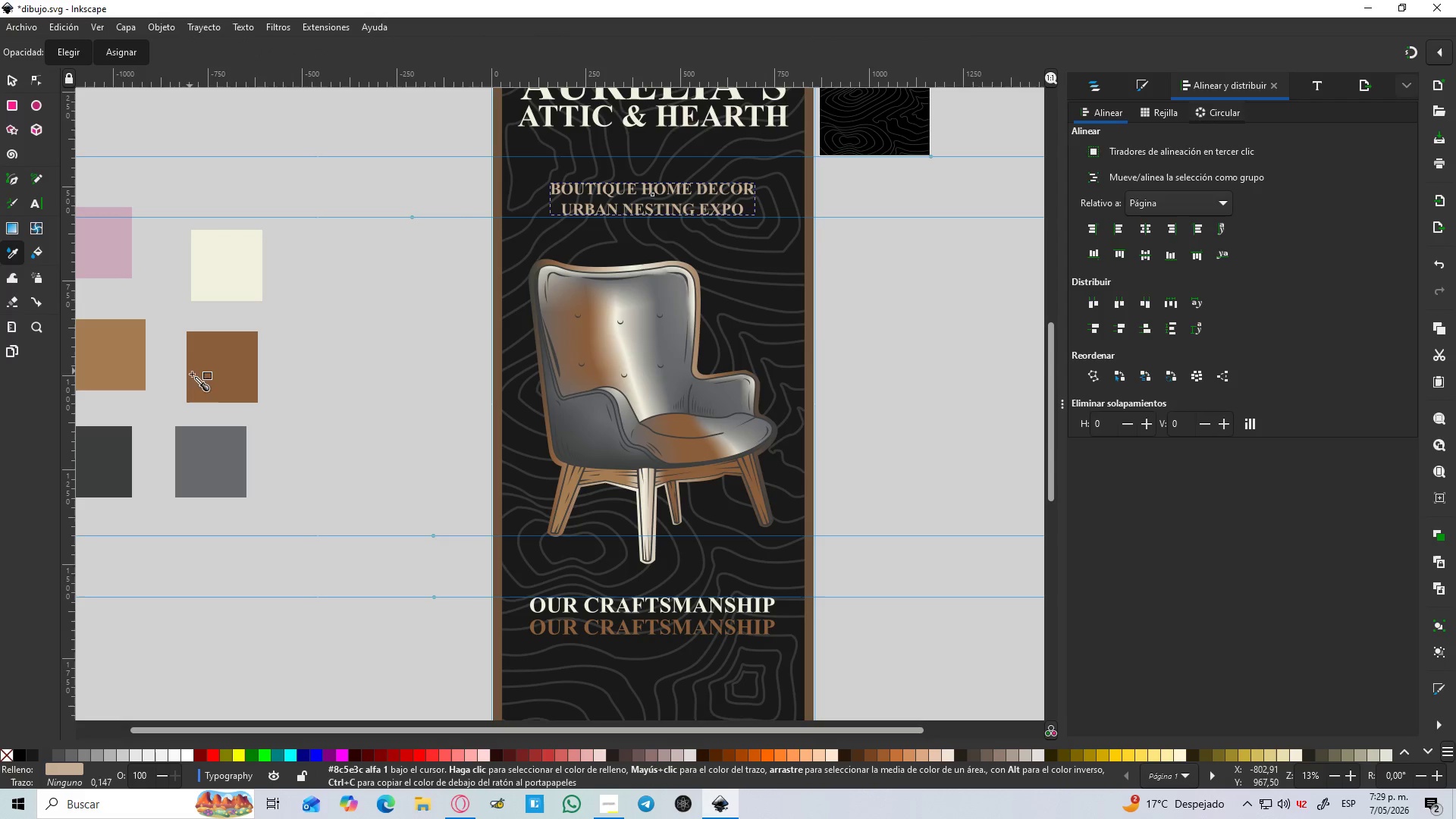 
left_click([206, 380])
 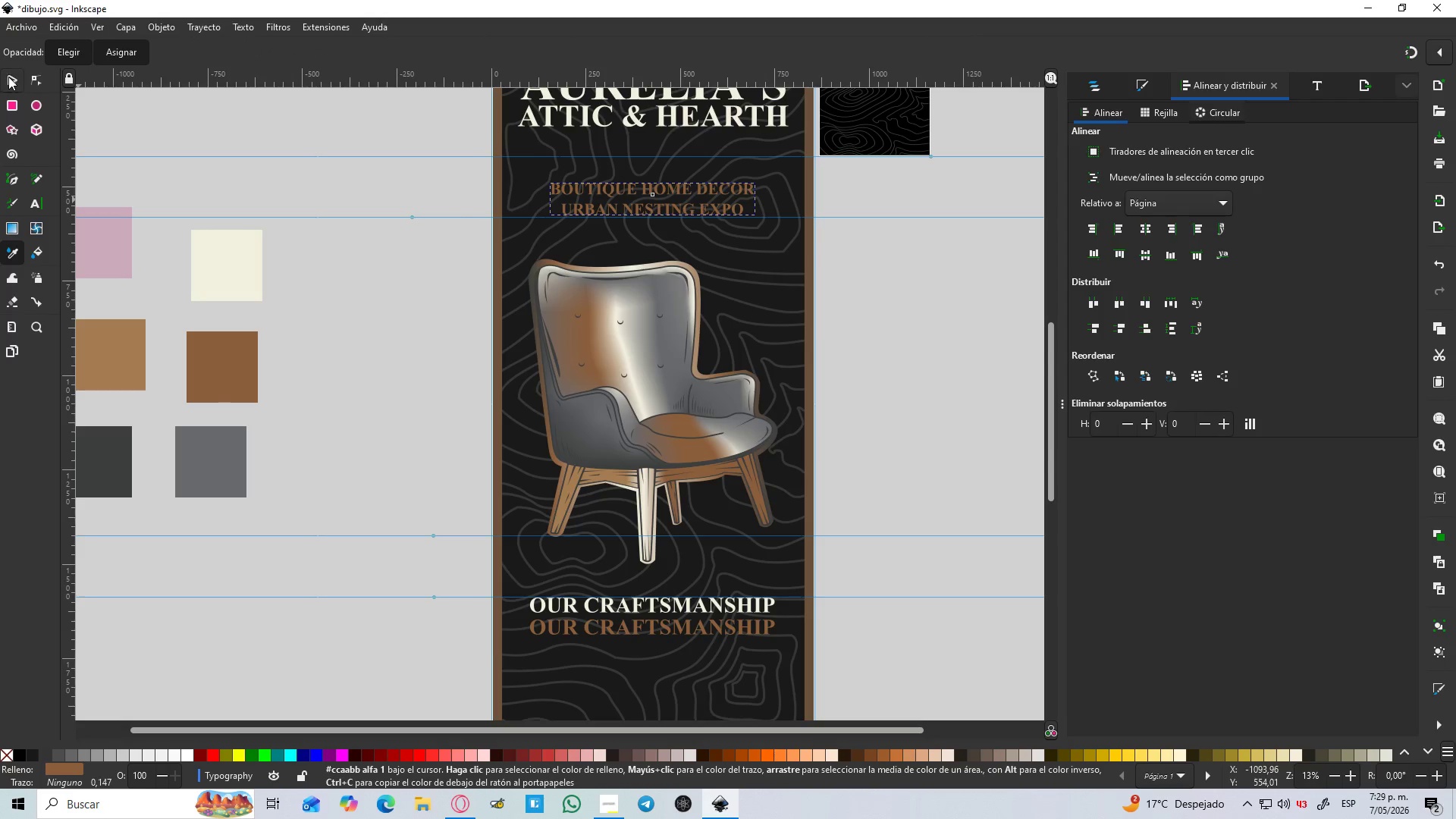 
double_click([357, 356])
 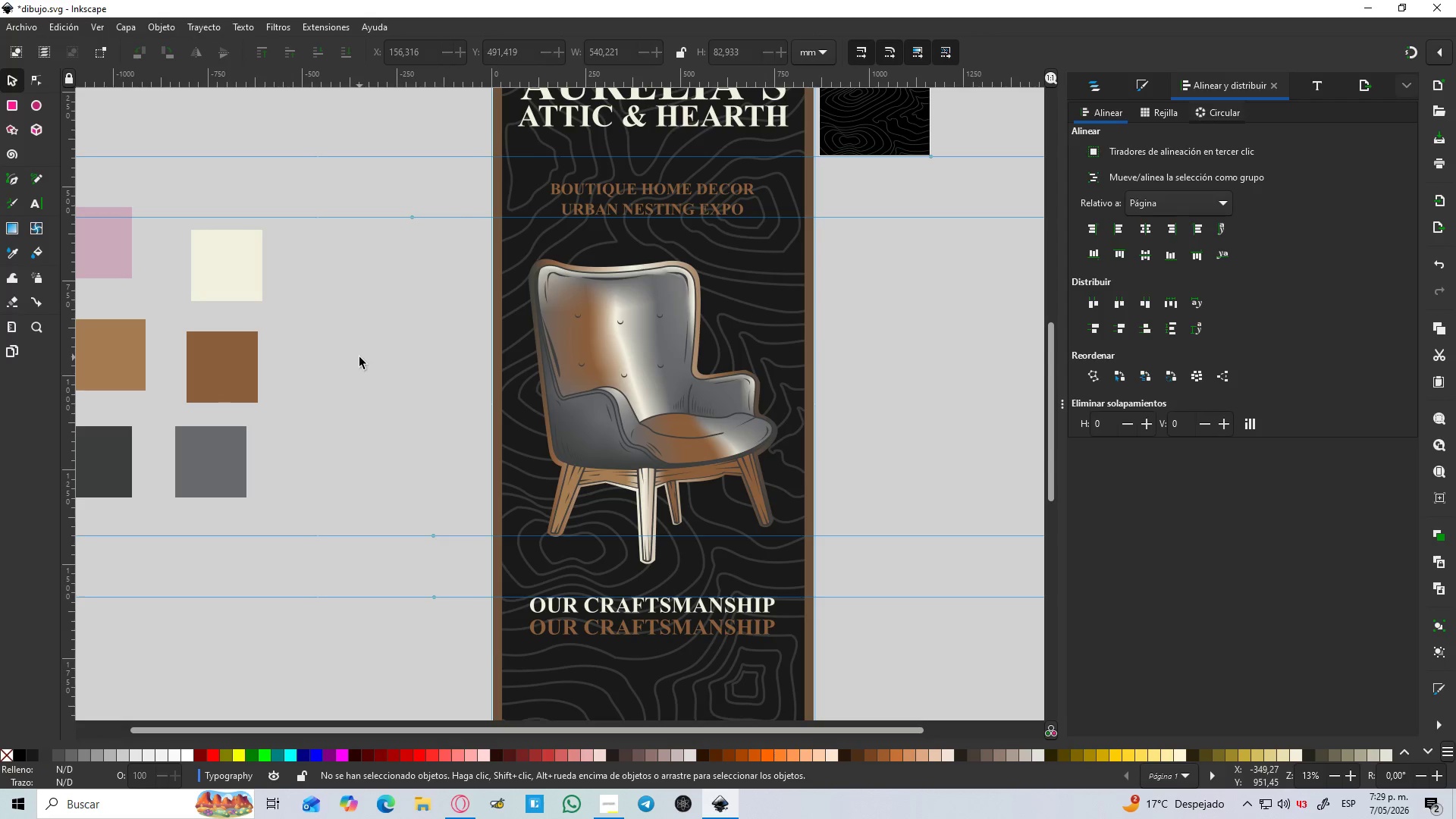 
hold_key(key=ControlLeft, duration=1.5)
scroll: coordinate [363, 357], scroll_direction: down, amount: 3.0
 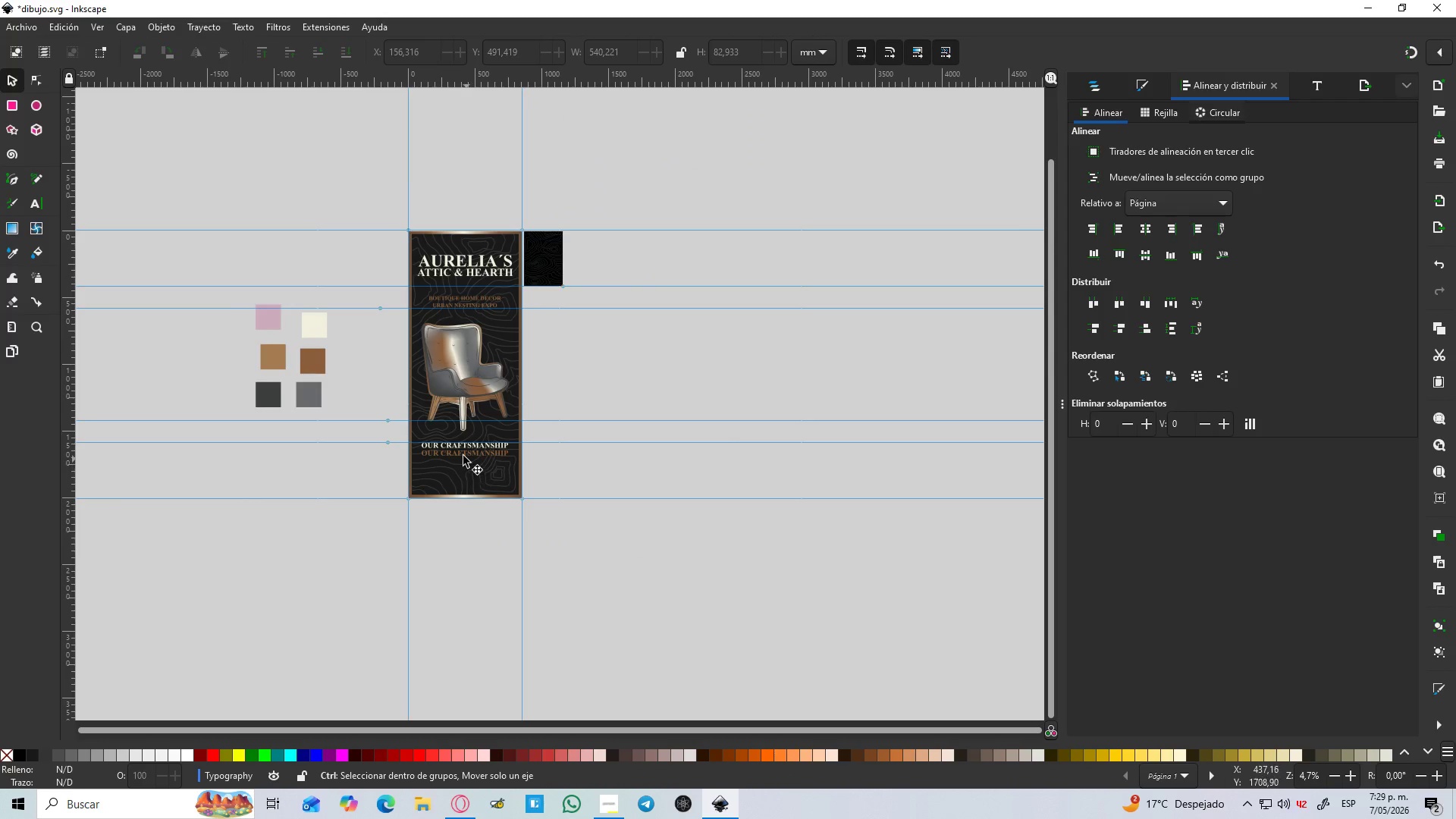 
hold_key(key=ControlLeft, duration=1.34)
scroll: coordinate [442, 435], scroll_direction: up, amount: 2.0
 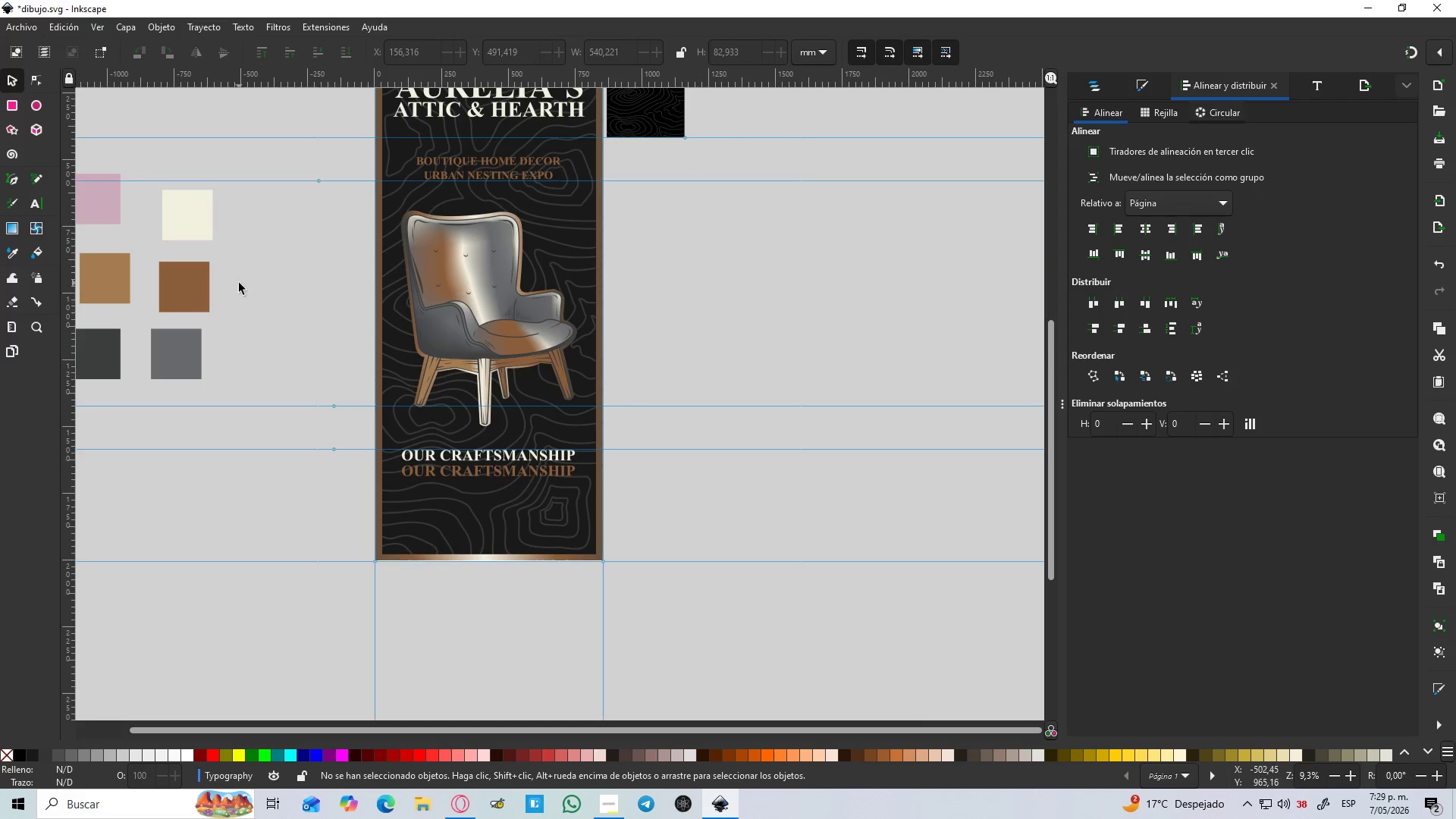 
left_click([457, 158])
 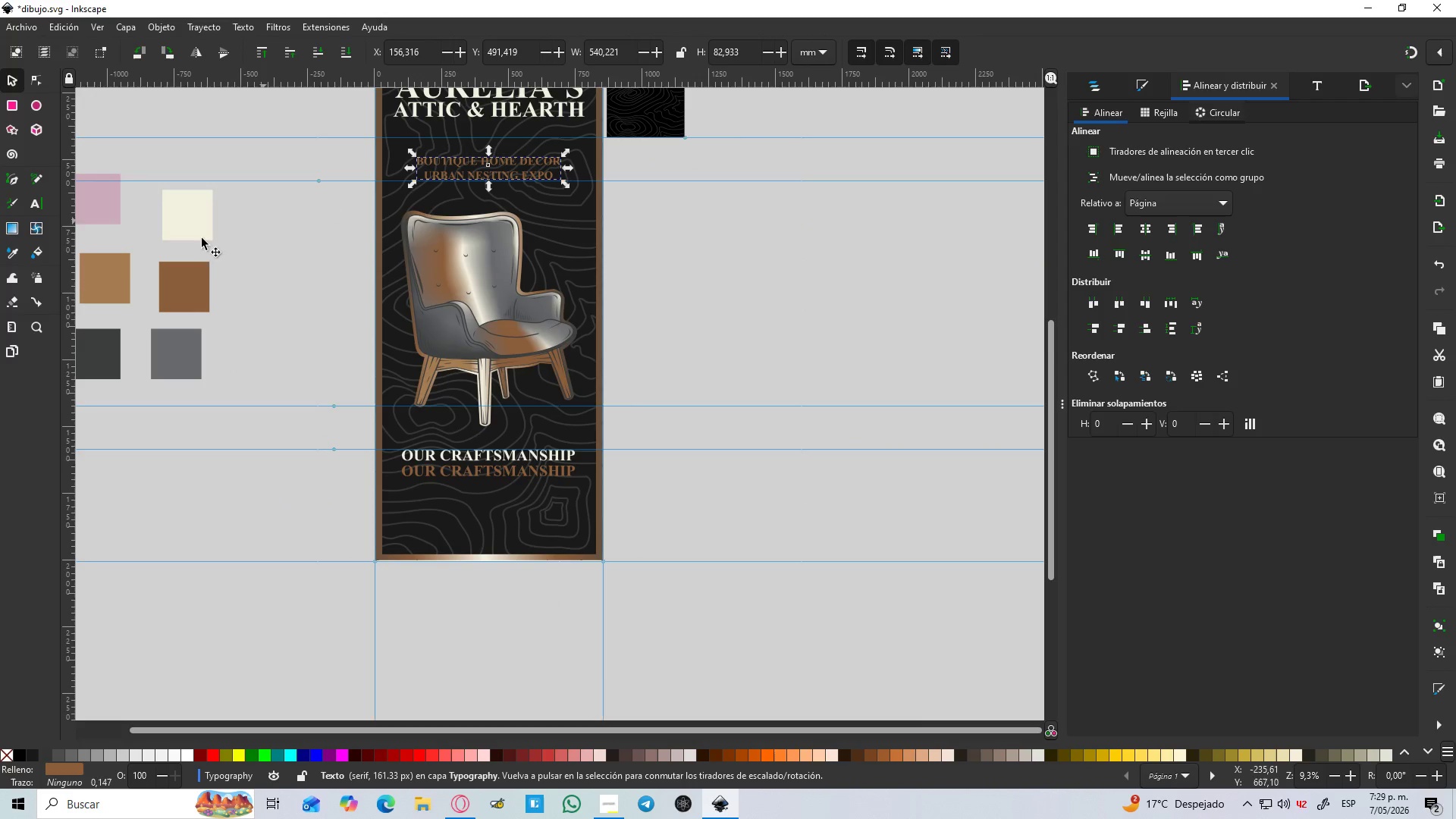 
key(D)
 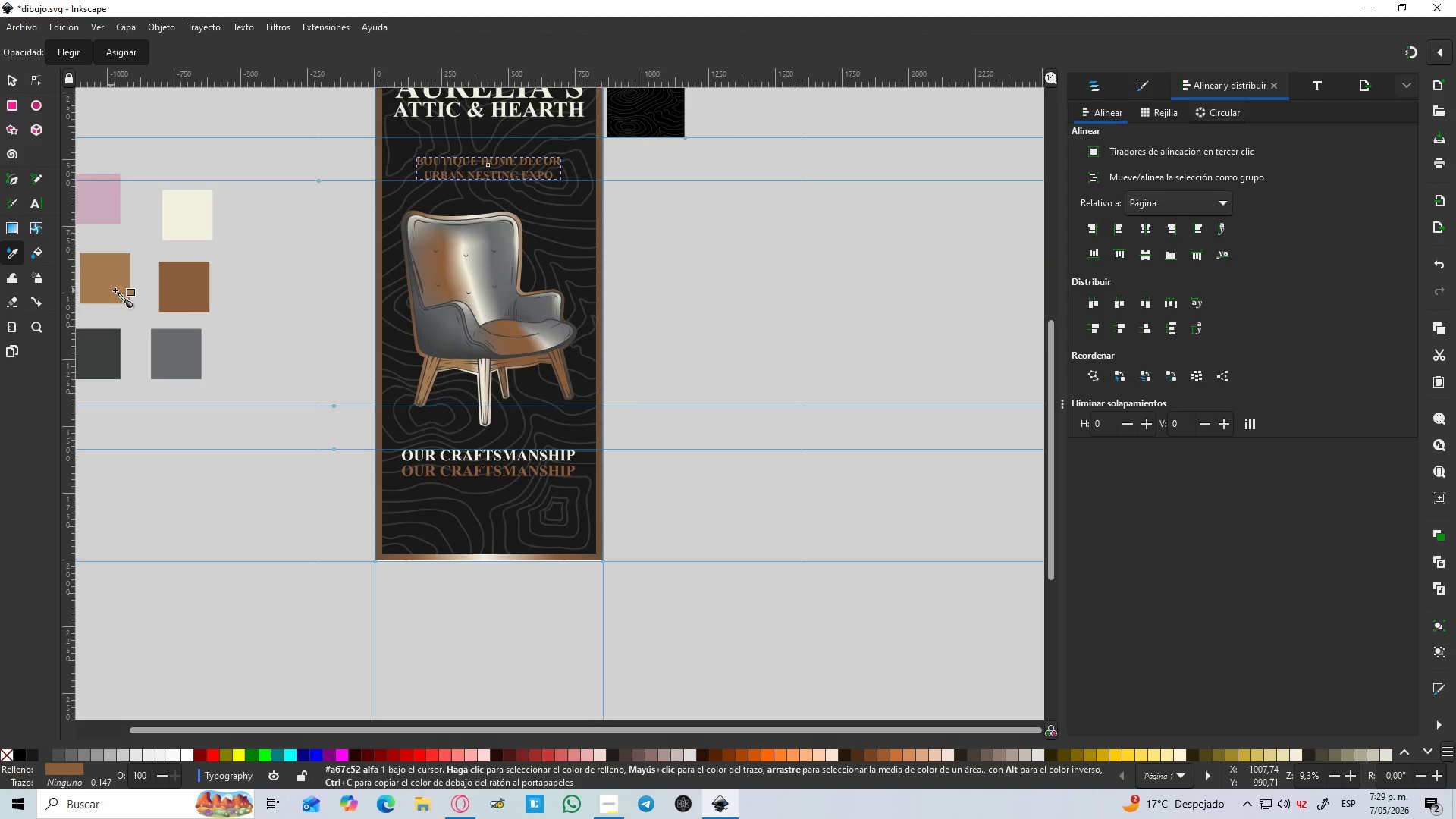 
left_click([116, 290])
 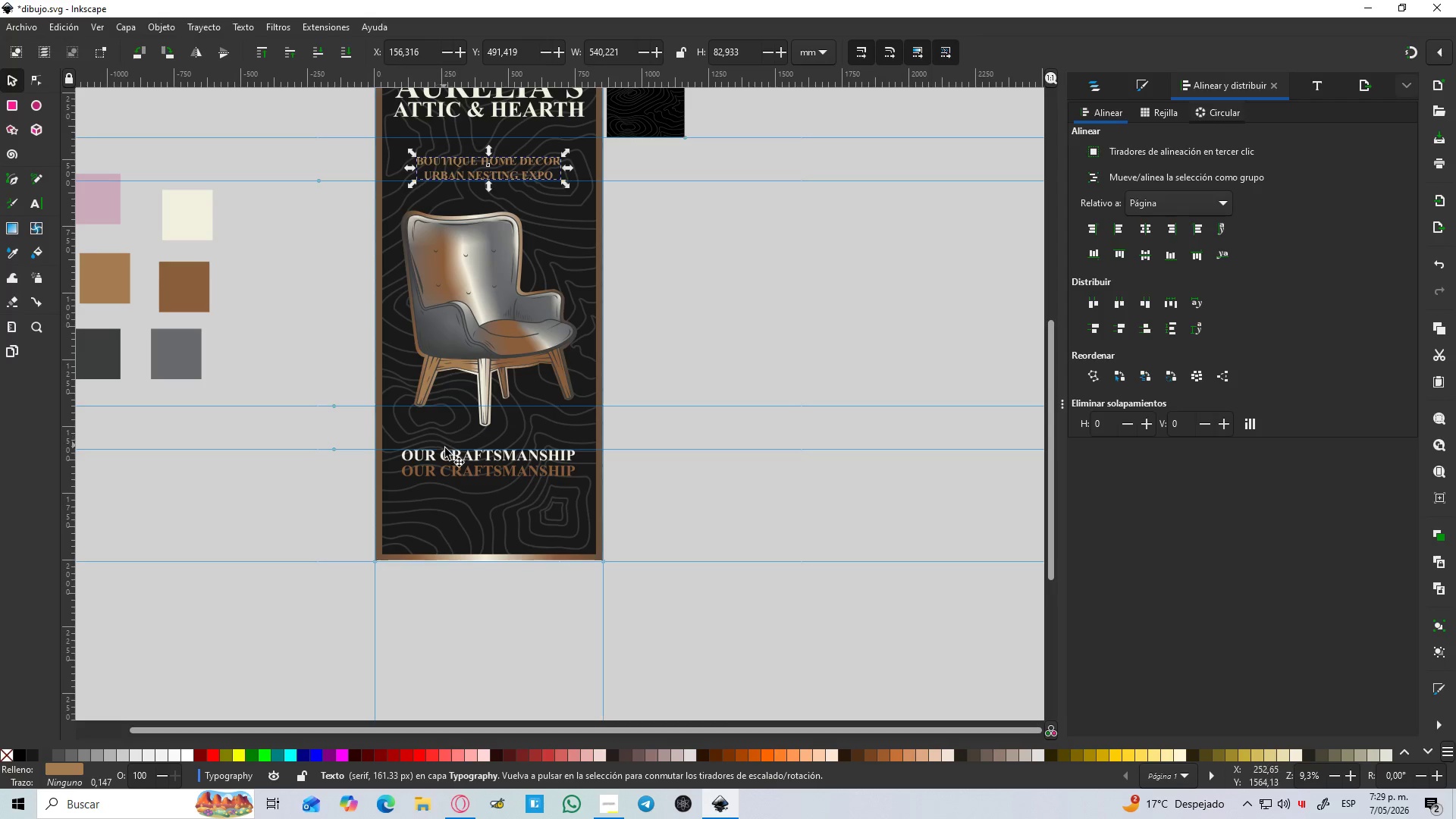 
left_click([461, 470])
 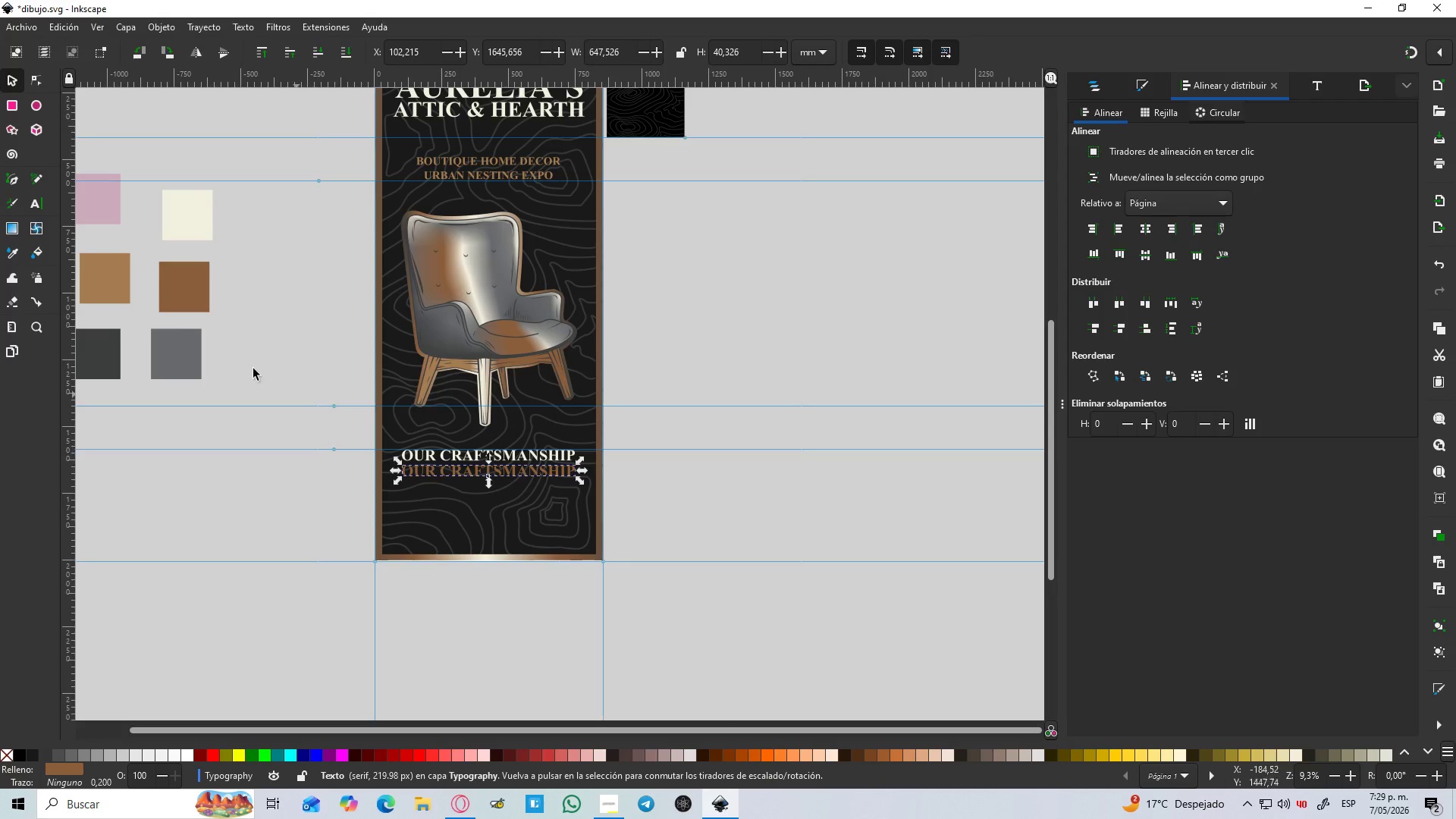 
key(D)
 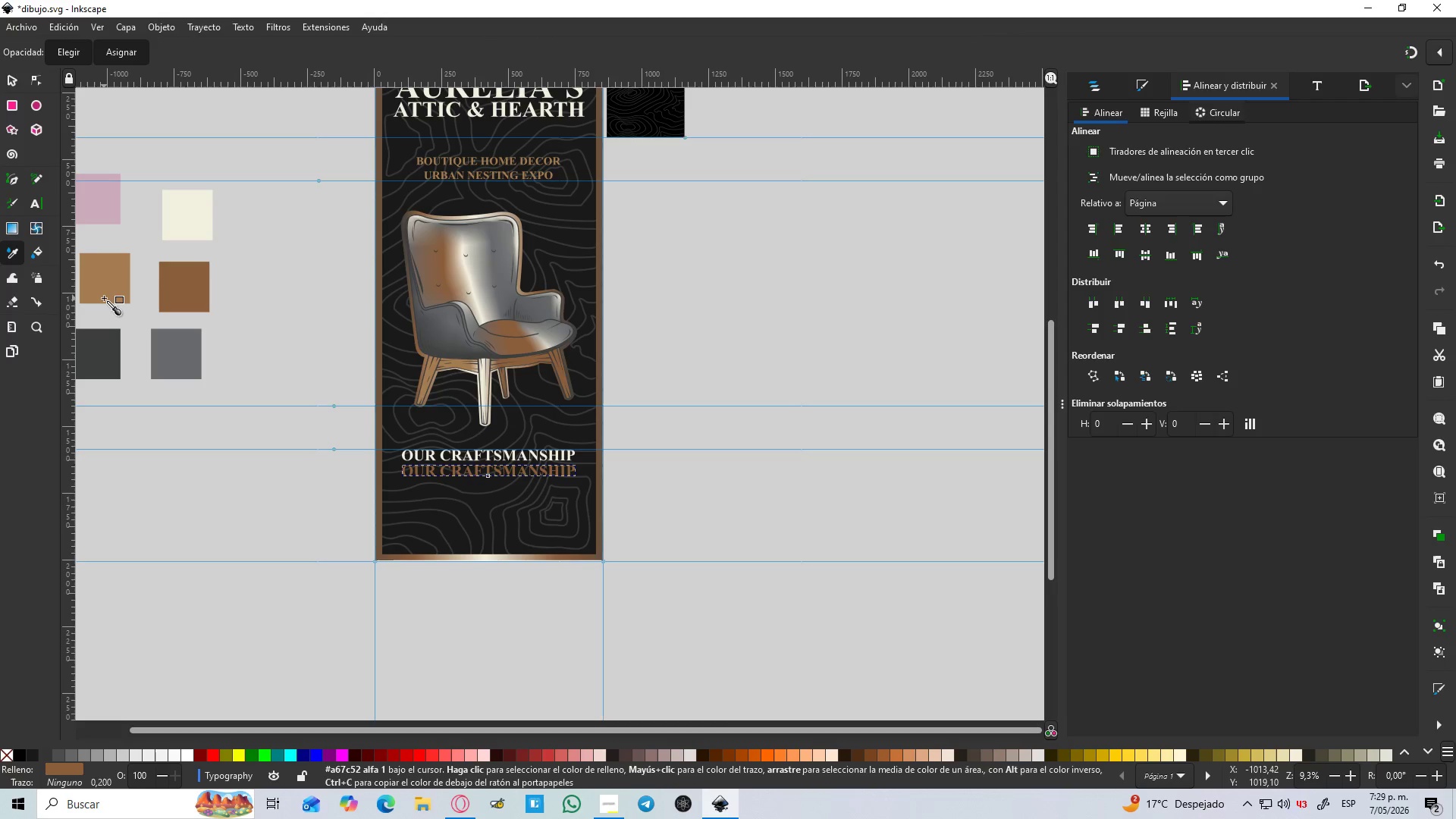 
left_click([104, 297])
 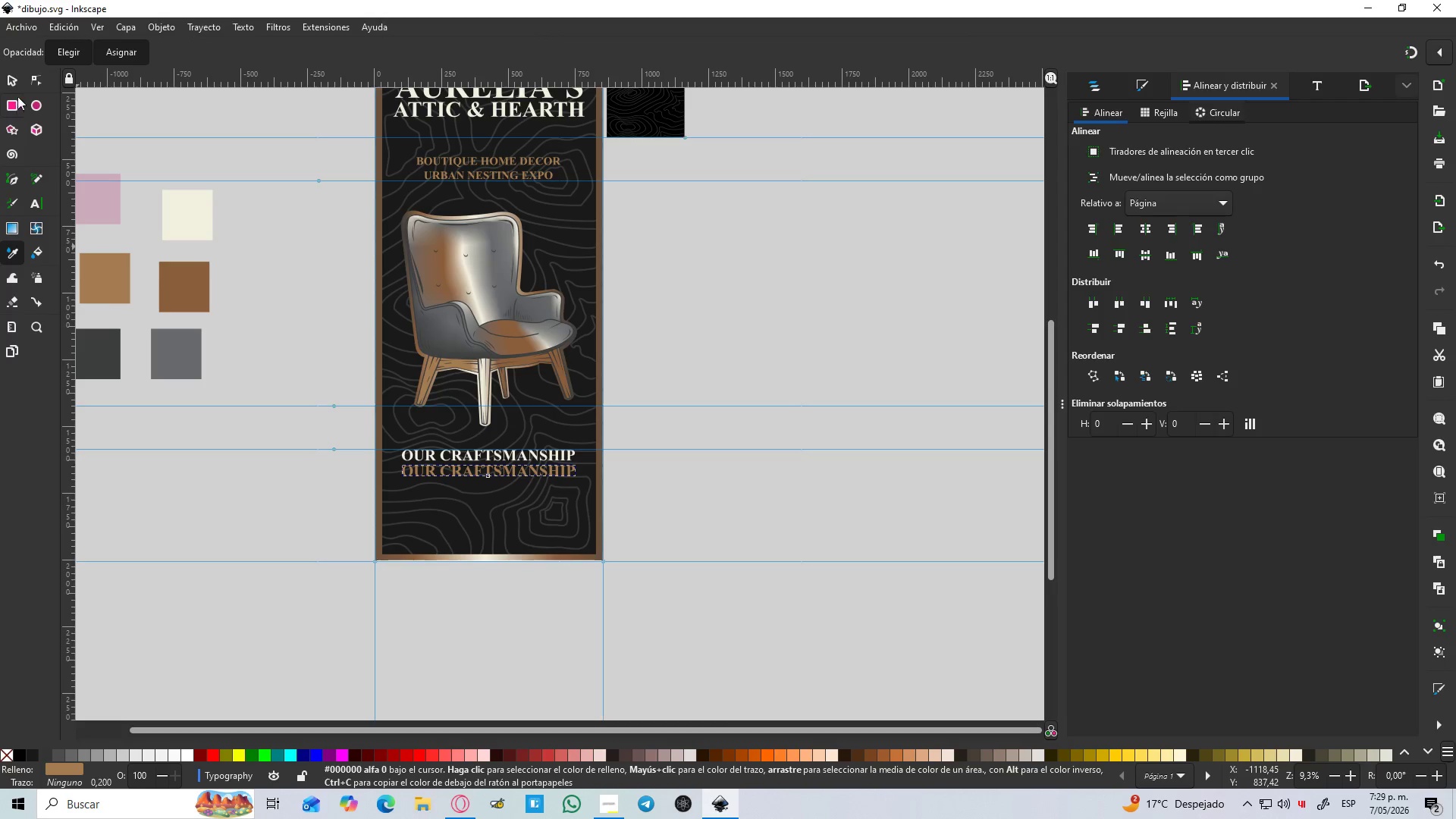 
left_click([15, 79])
 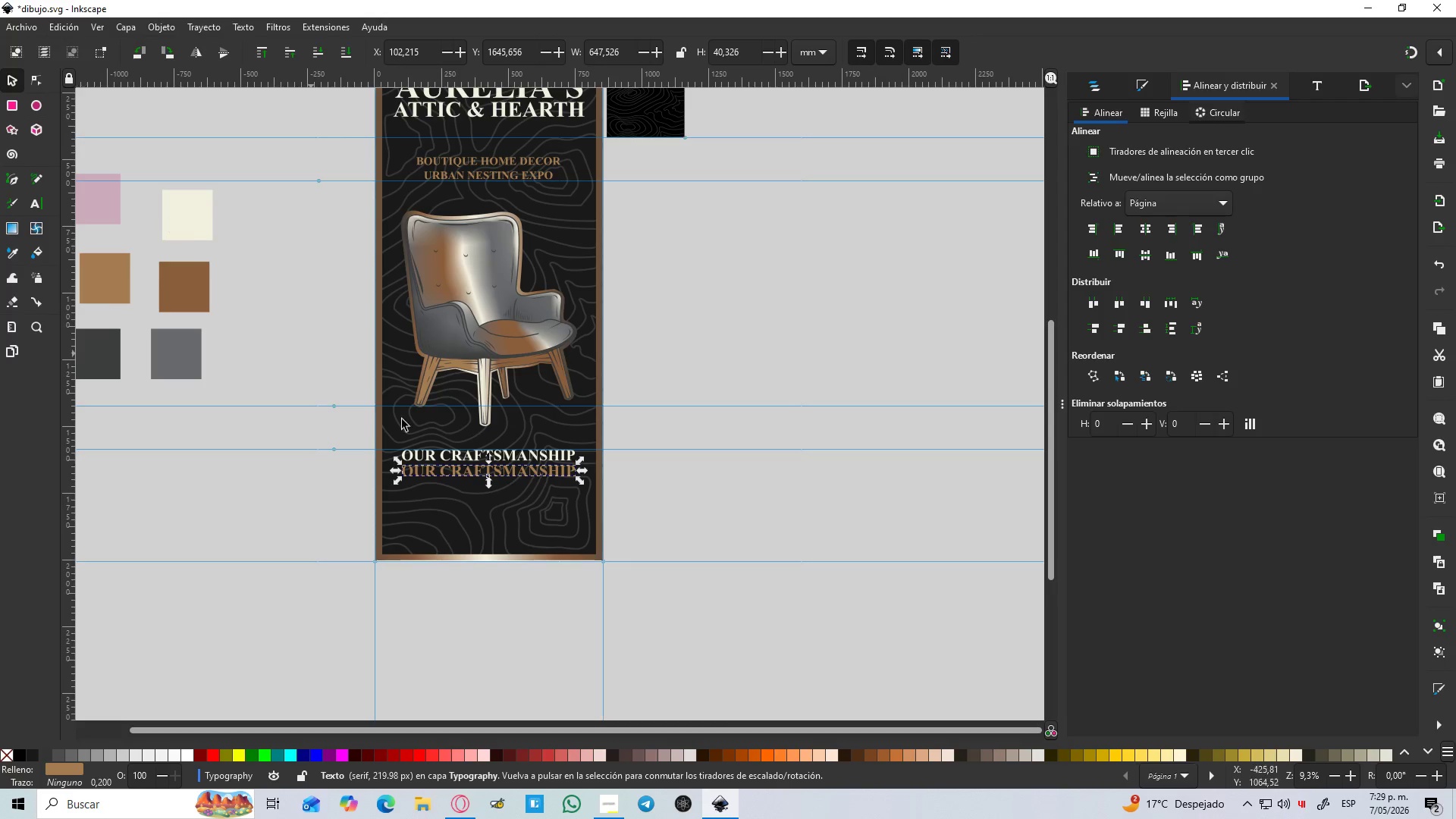 
hold_key(key=ControlLeft, duration=0.44)
 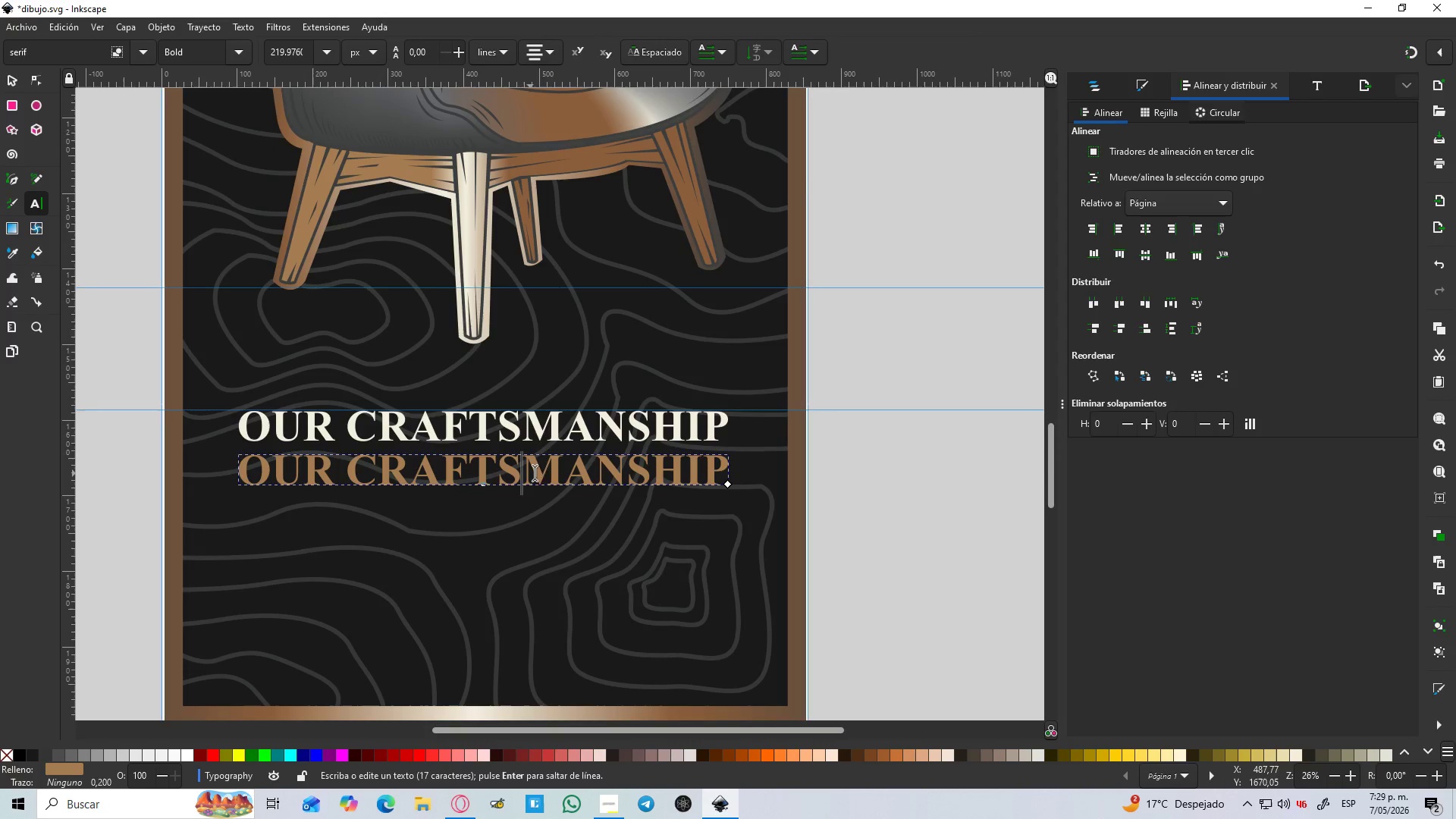 
left_click([530, 473])
 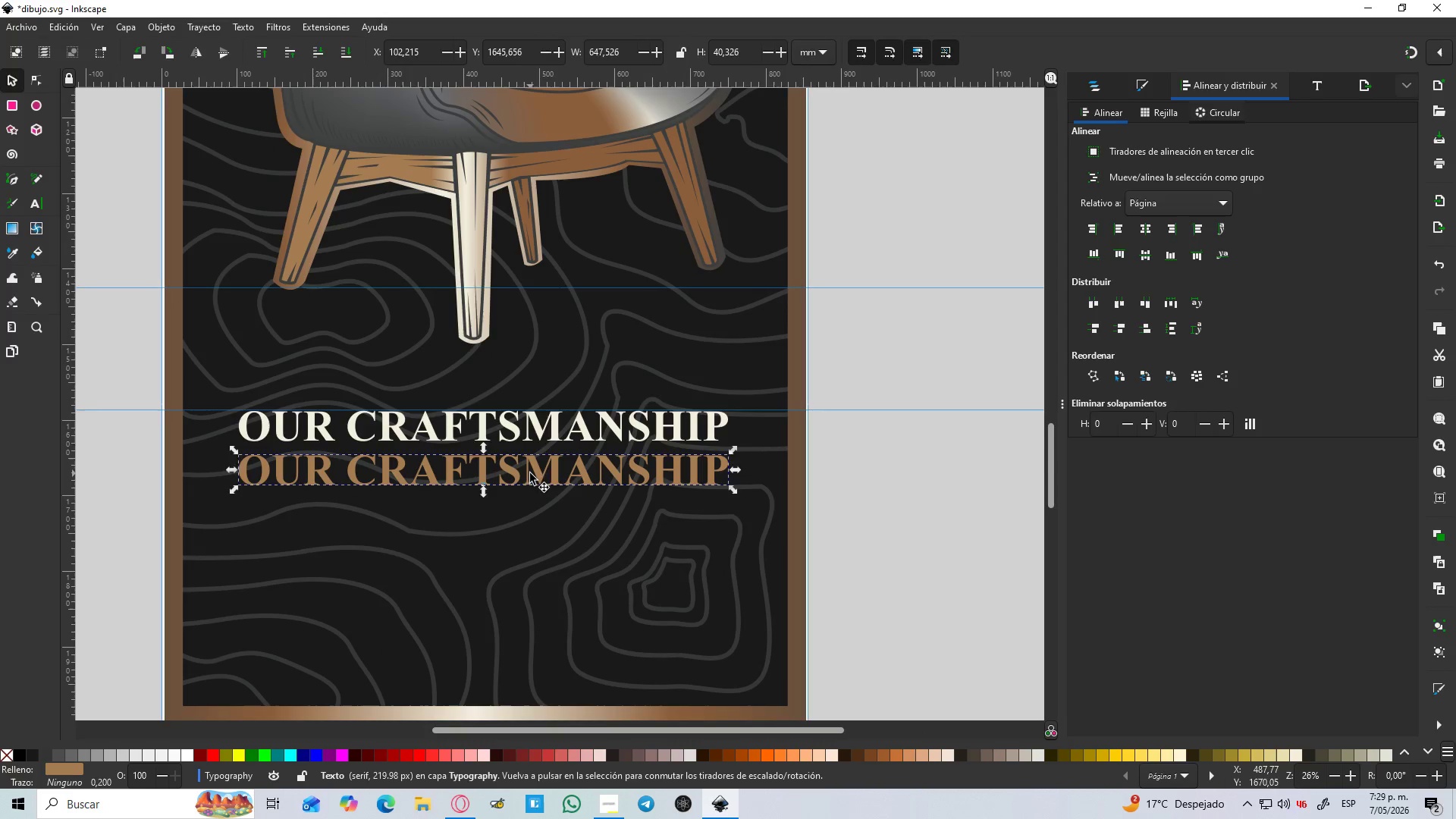 
scroll: coordinate [491, 472], scroll_direction: up, amount: 3.0
 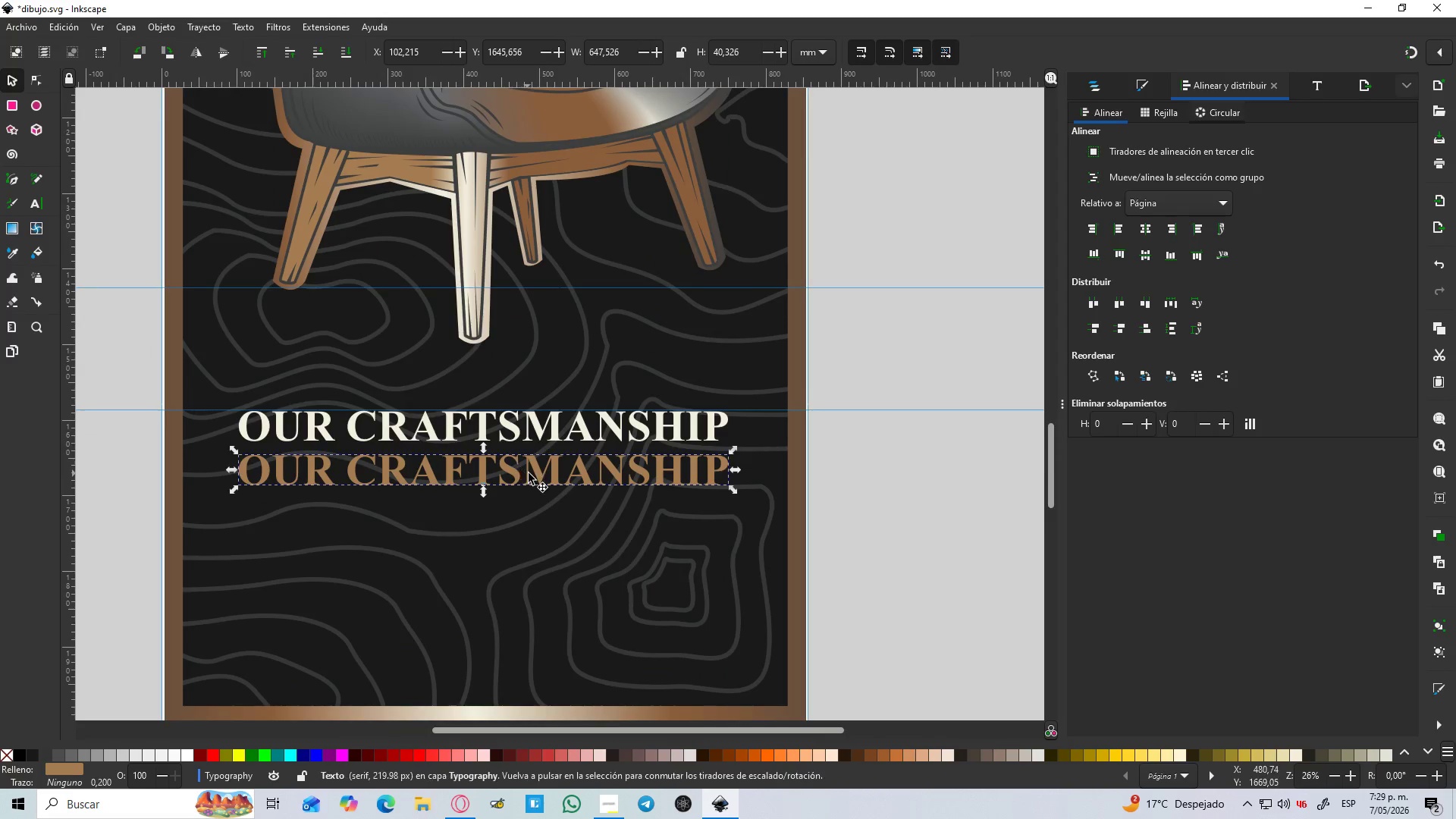 
double_click([530, 473])
 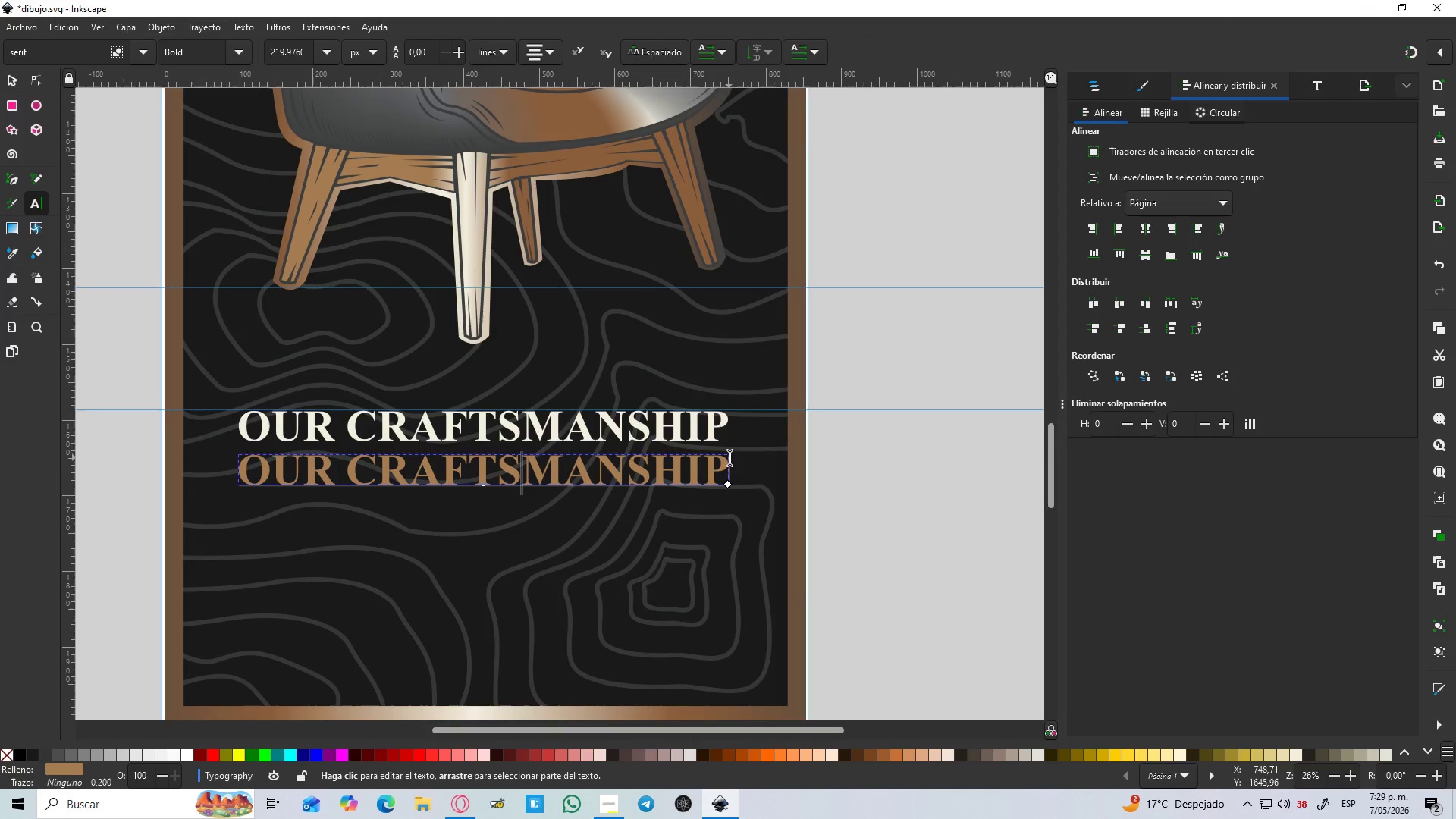 
left_click_drag(start_coordinate=[730, 465], to_coordinate=[240, 461])
 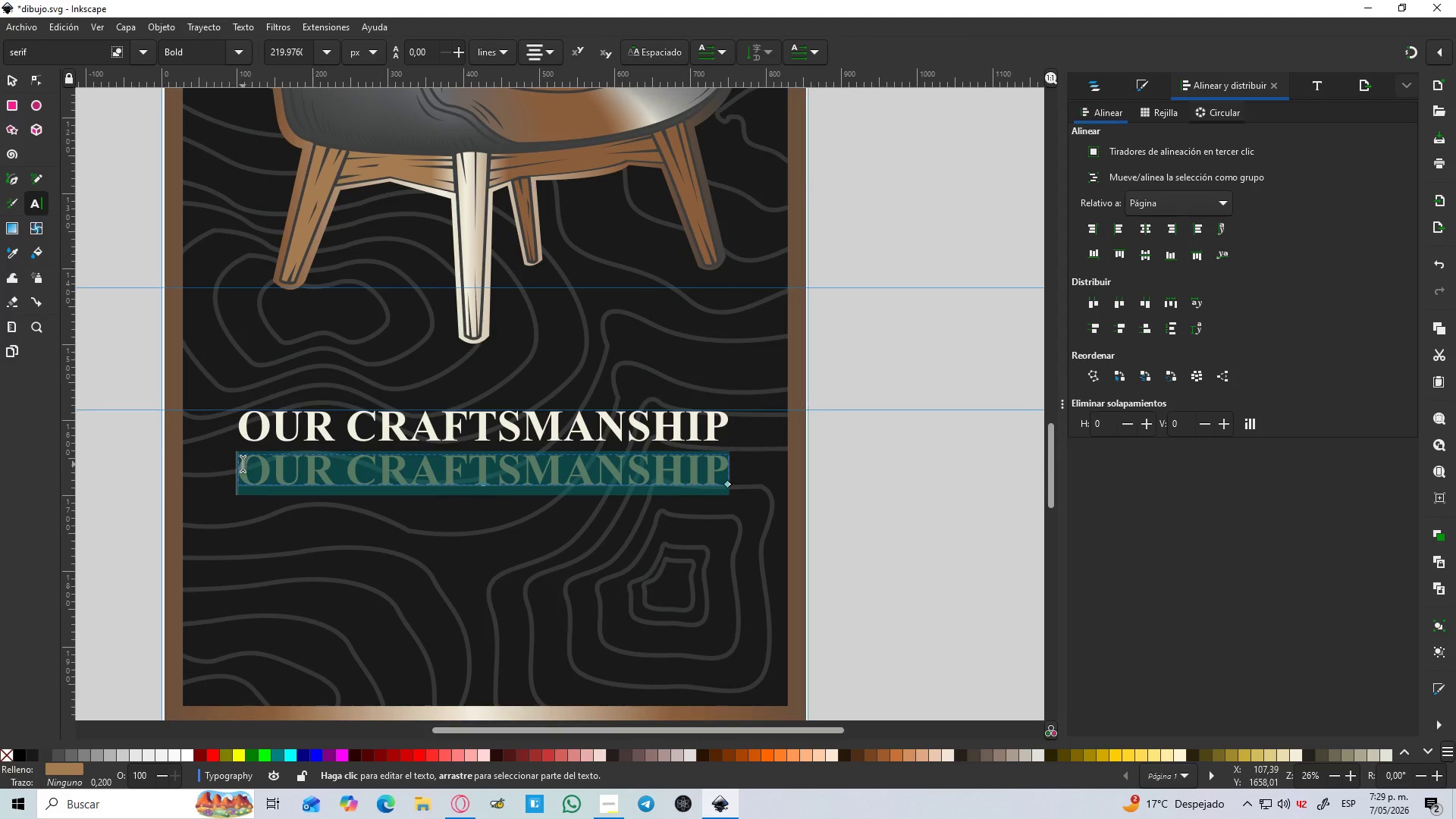 
type(EST.2021)
 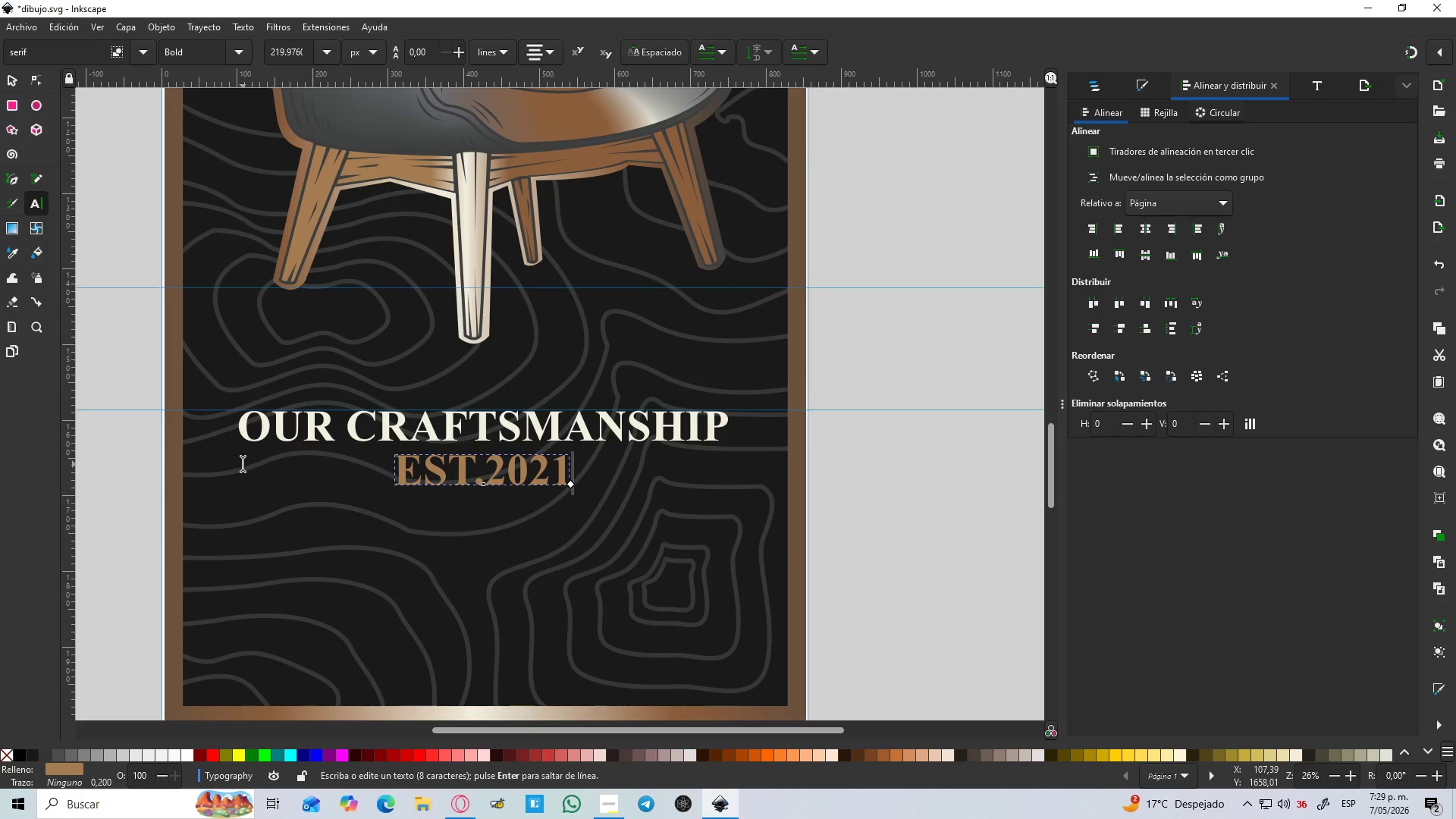 
key(Enter)
 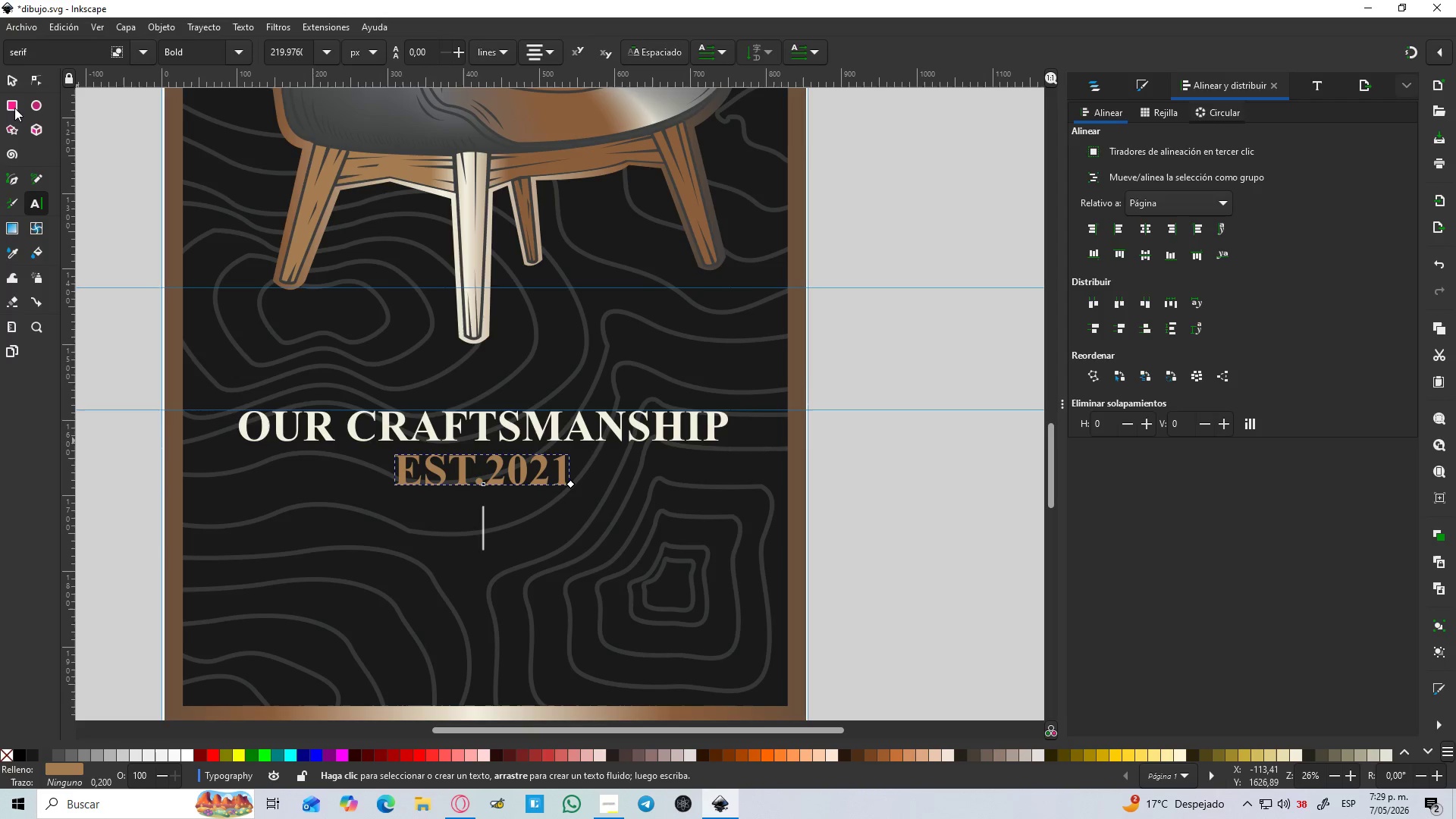 
left_click([2, 89])
 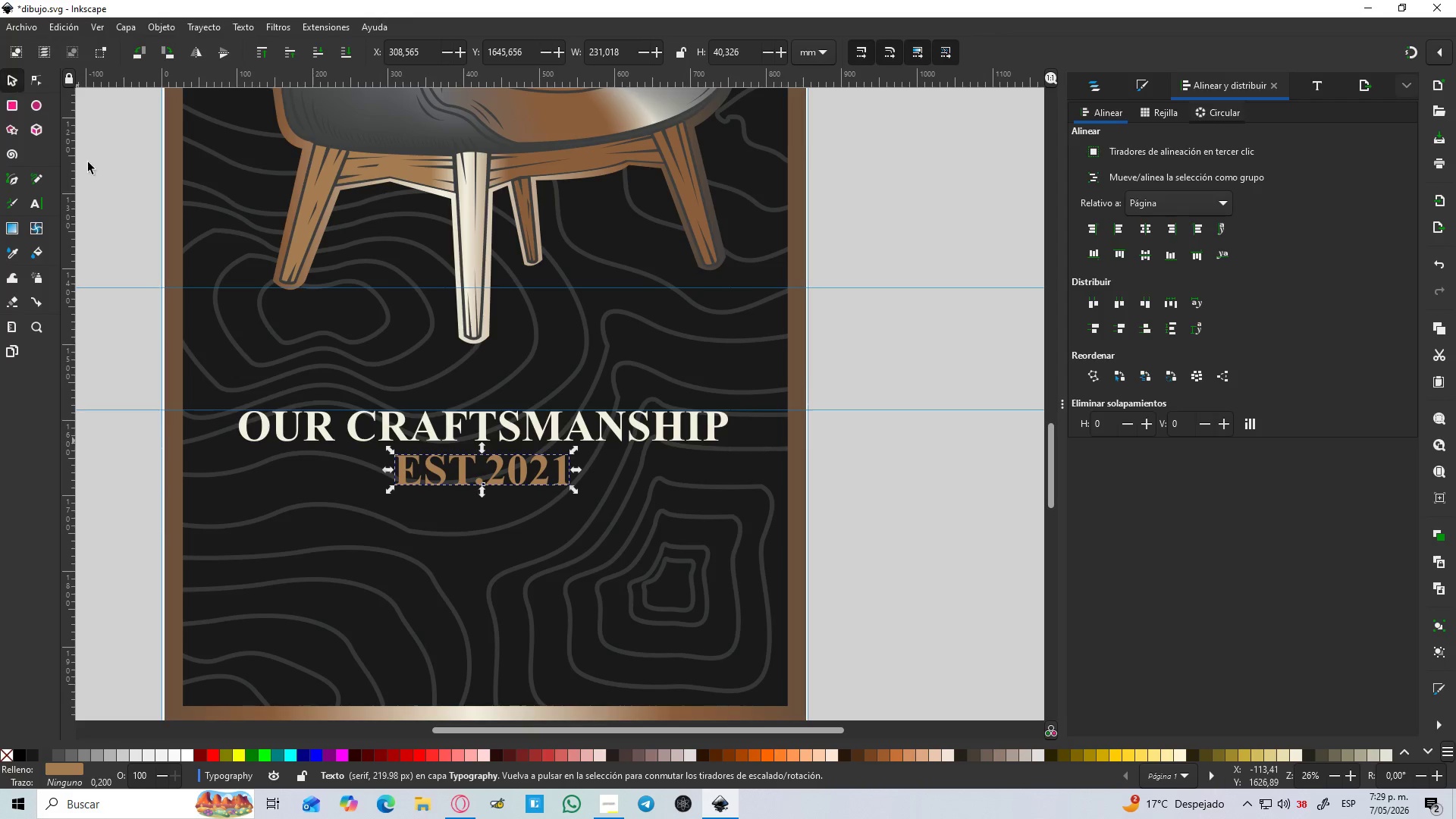 
key(Control+ControlLeft)
 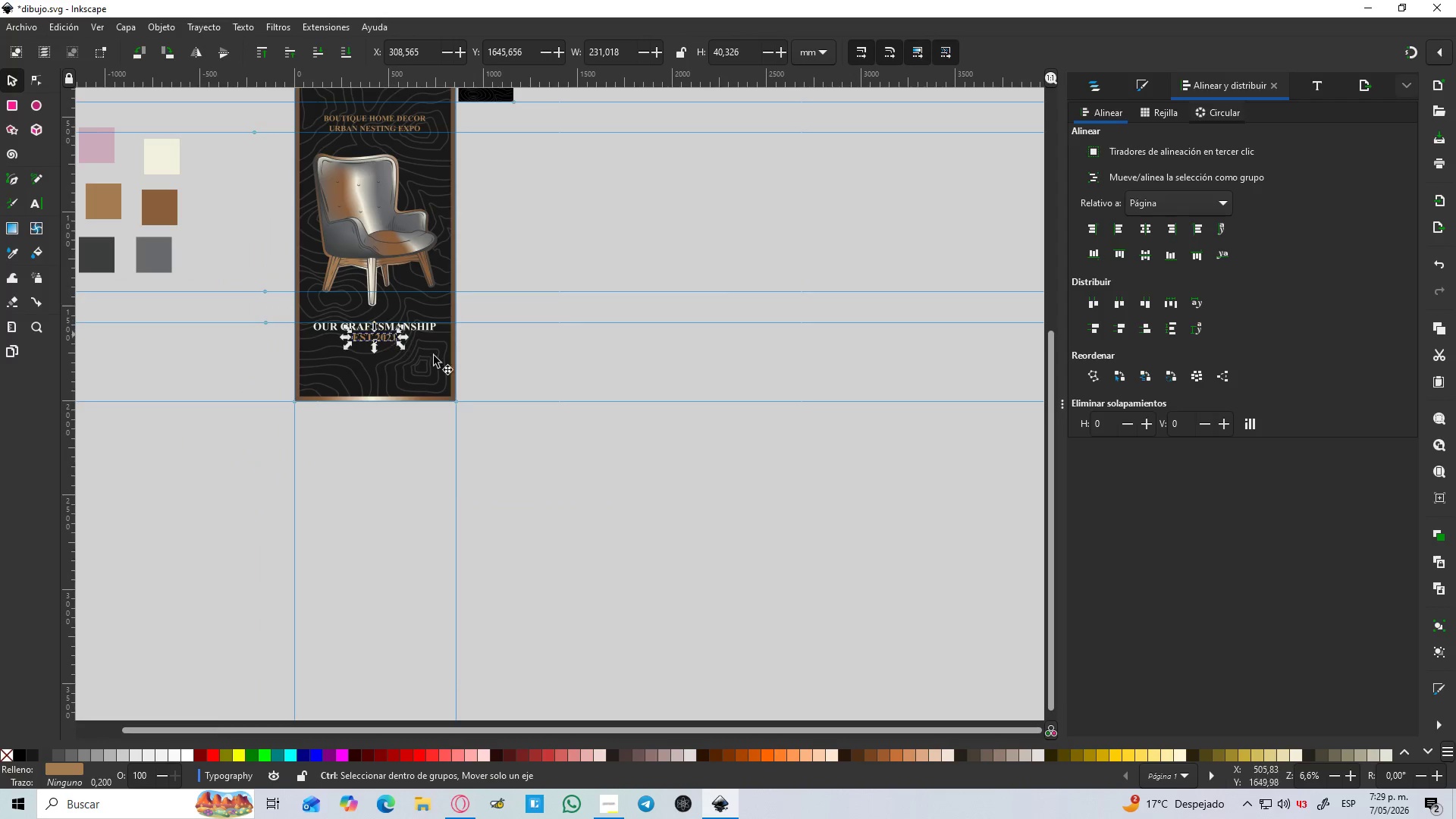 
key(Control+ControlLeft)
 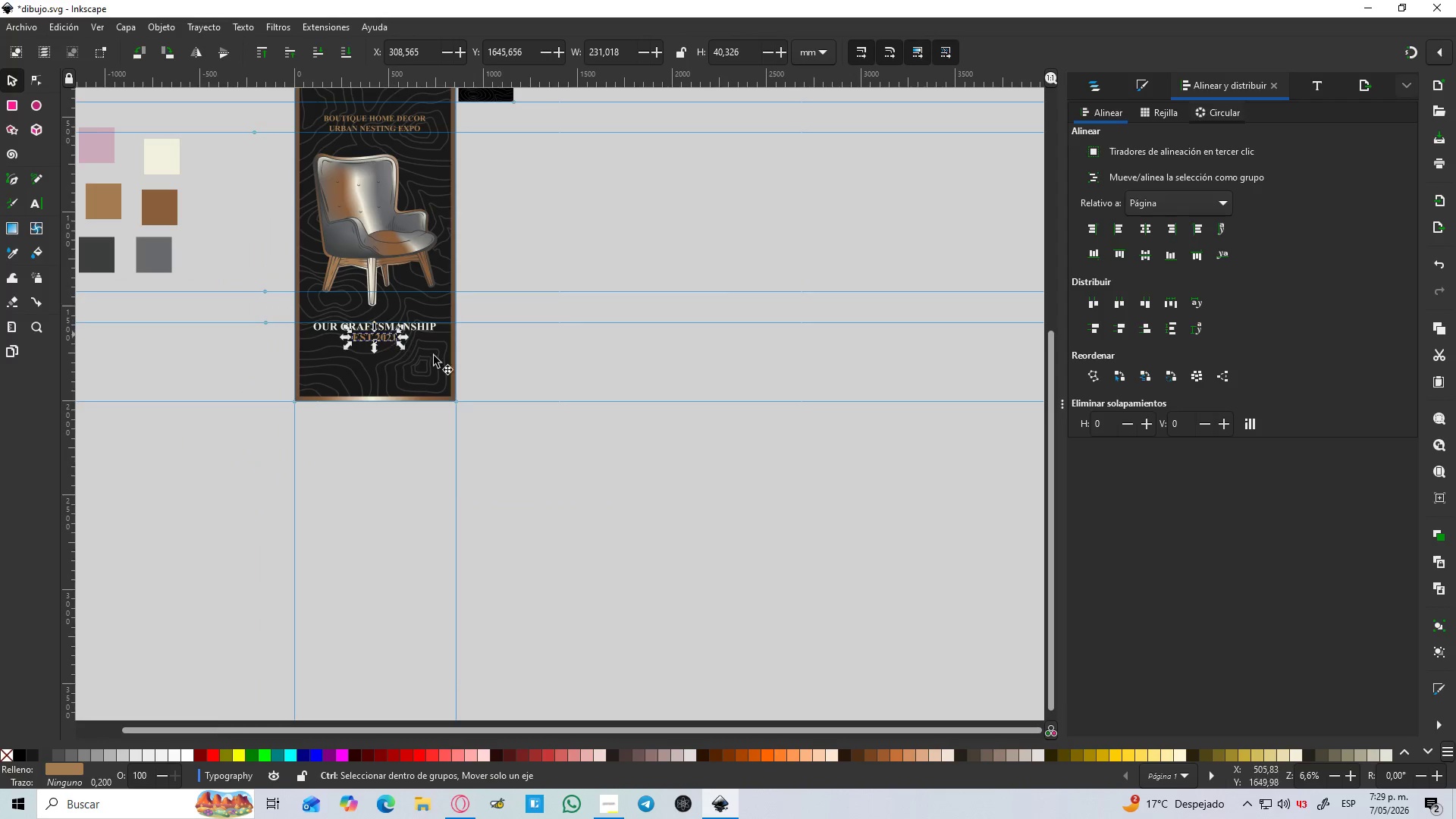 
key(Control+ControlLeft)
 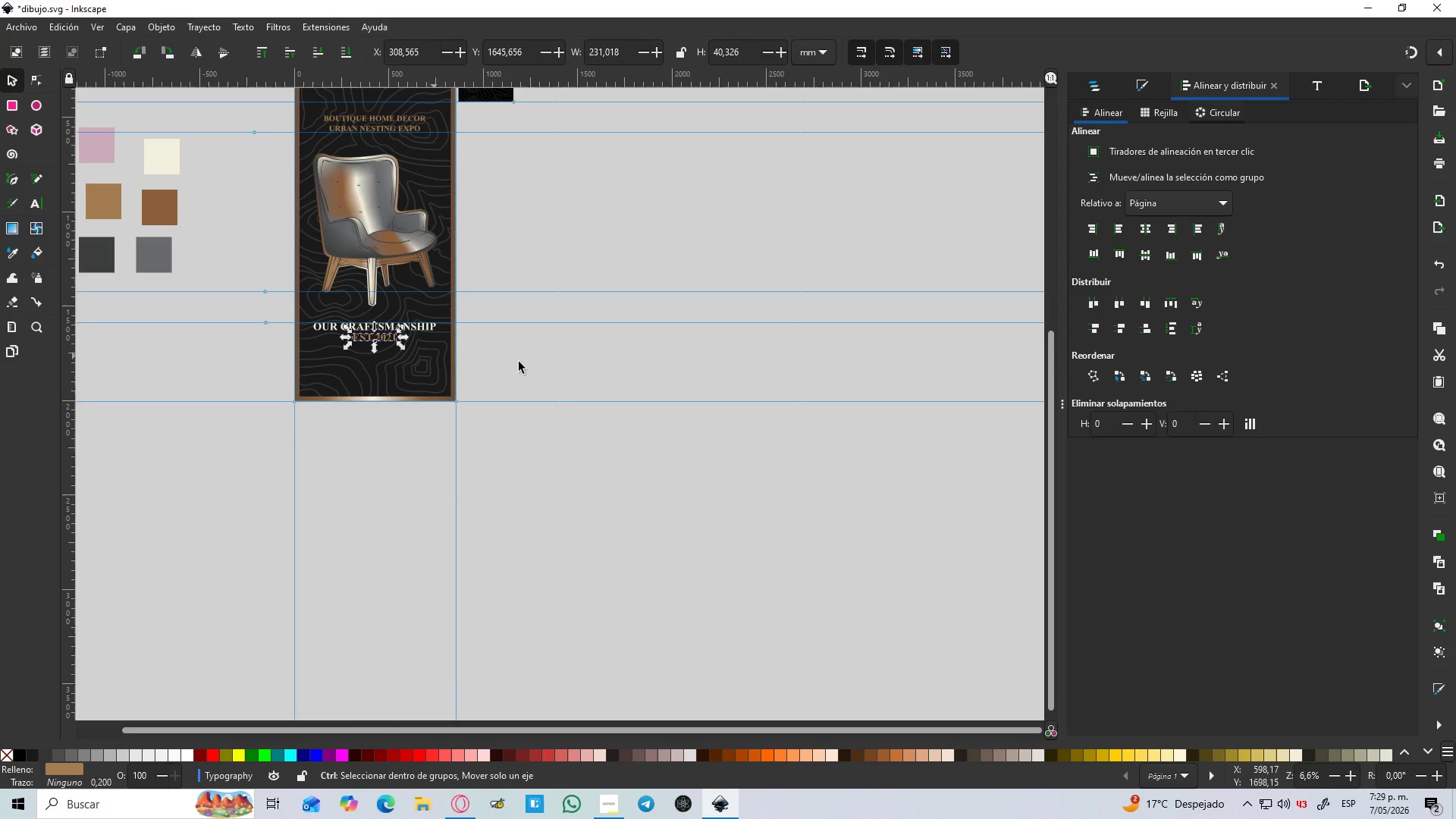 
key(Control+ControlLeft)
 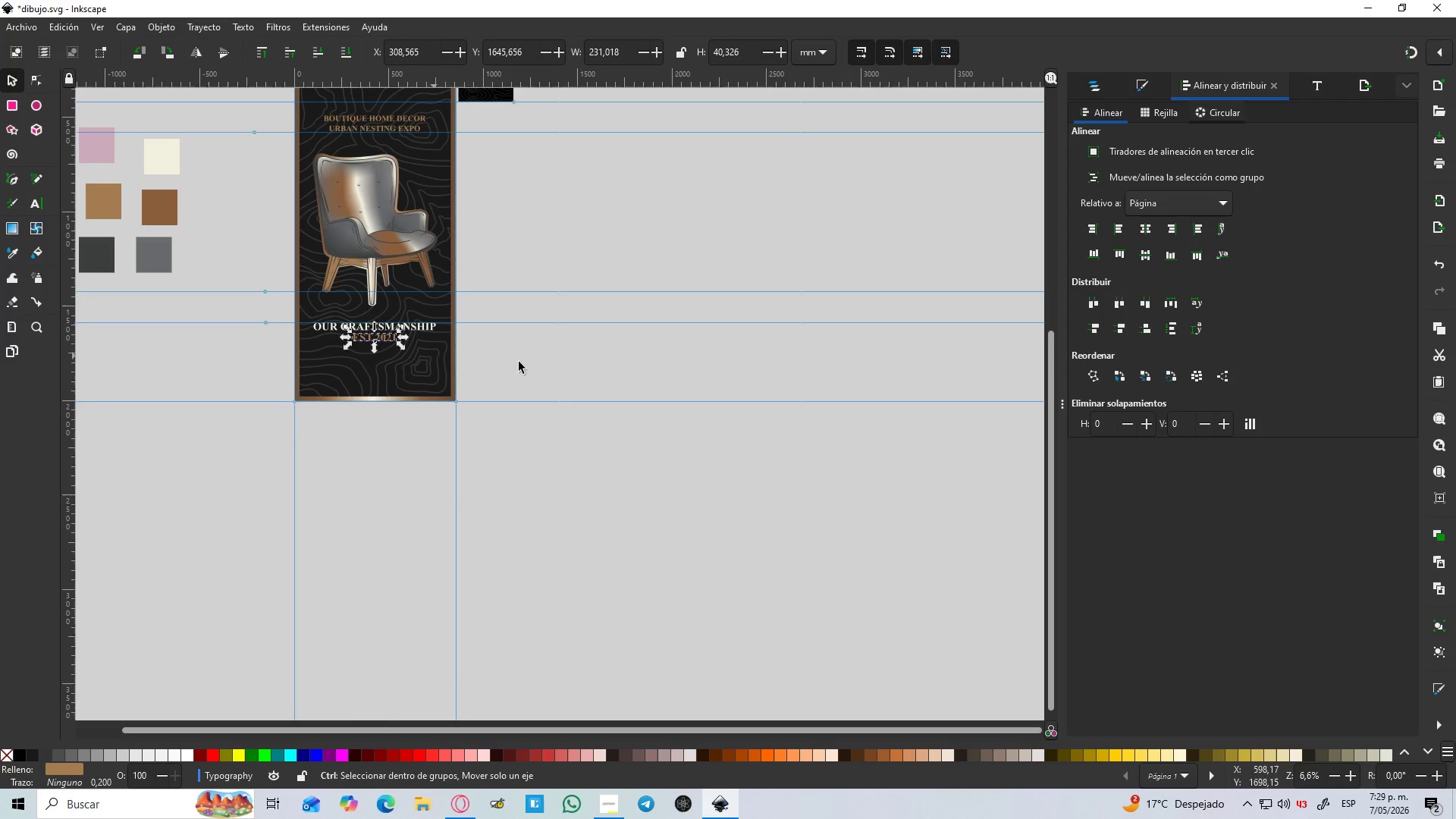 
key(Control+ControlLeft)
 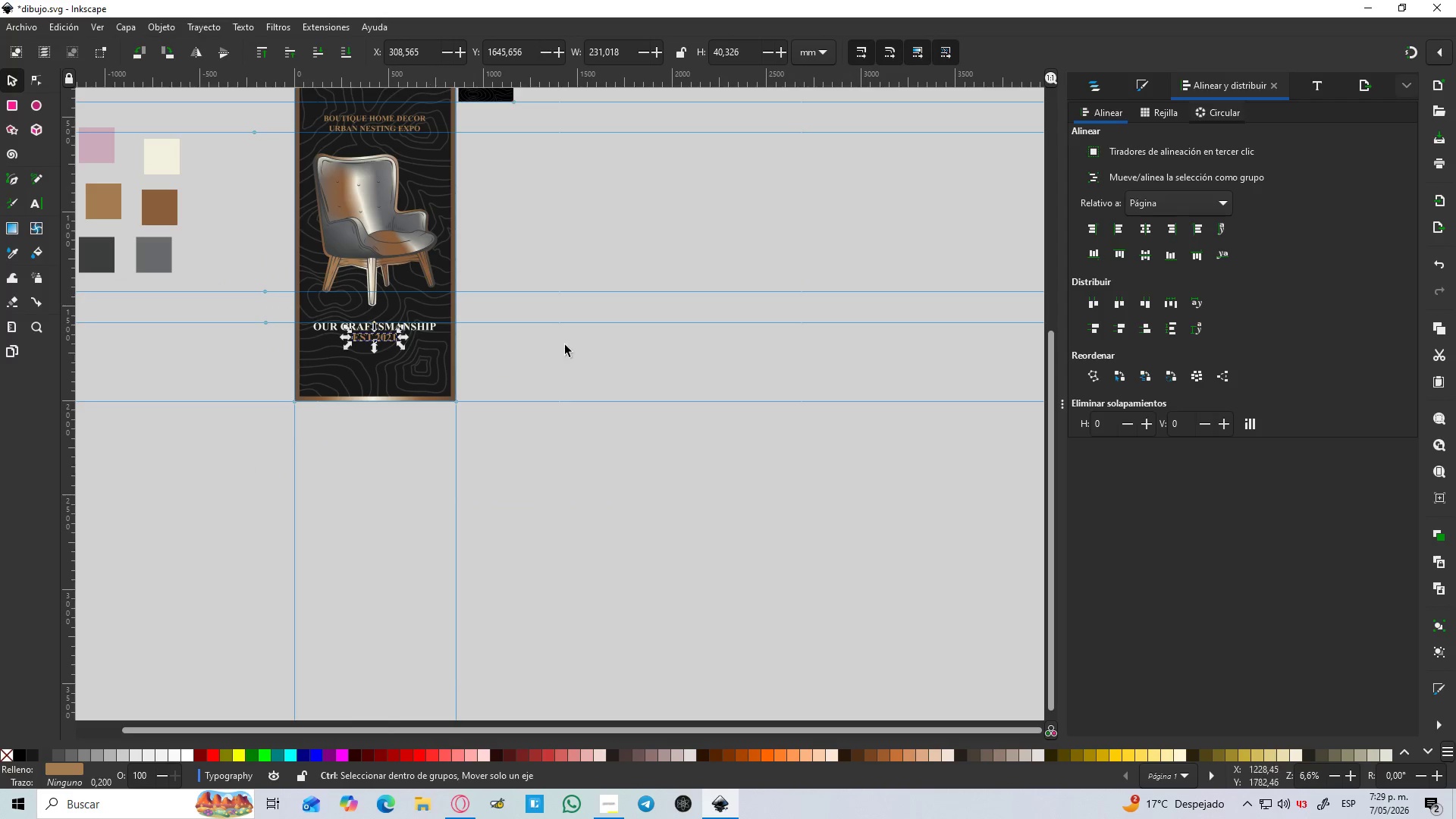 
hold_key(key=ControlLeft, duration=2.23)
left_click([585, 334])
 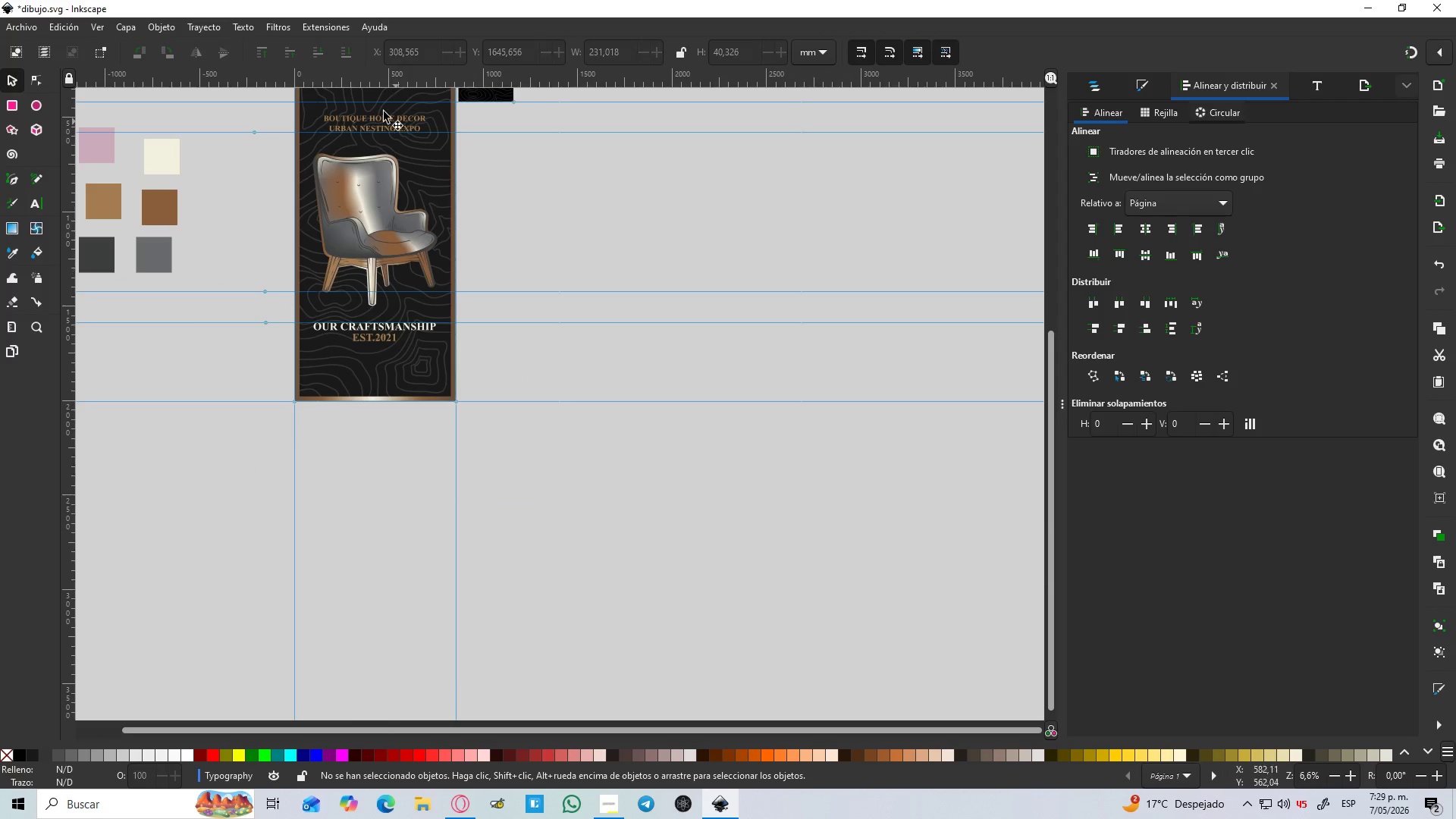 
scroll: coordinate [381, 313], scroll_direction: down, amount: 3.0
 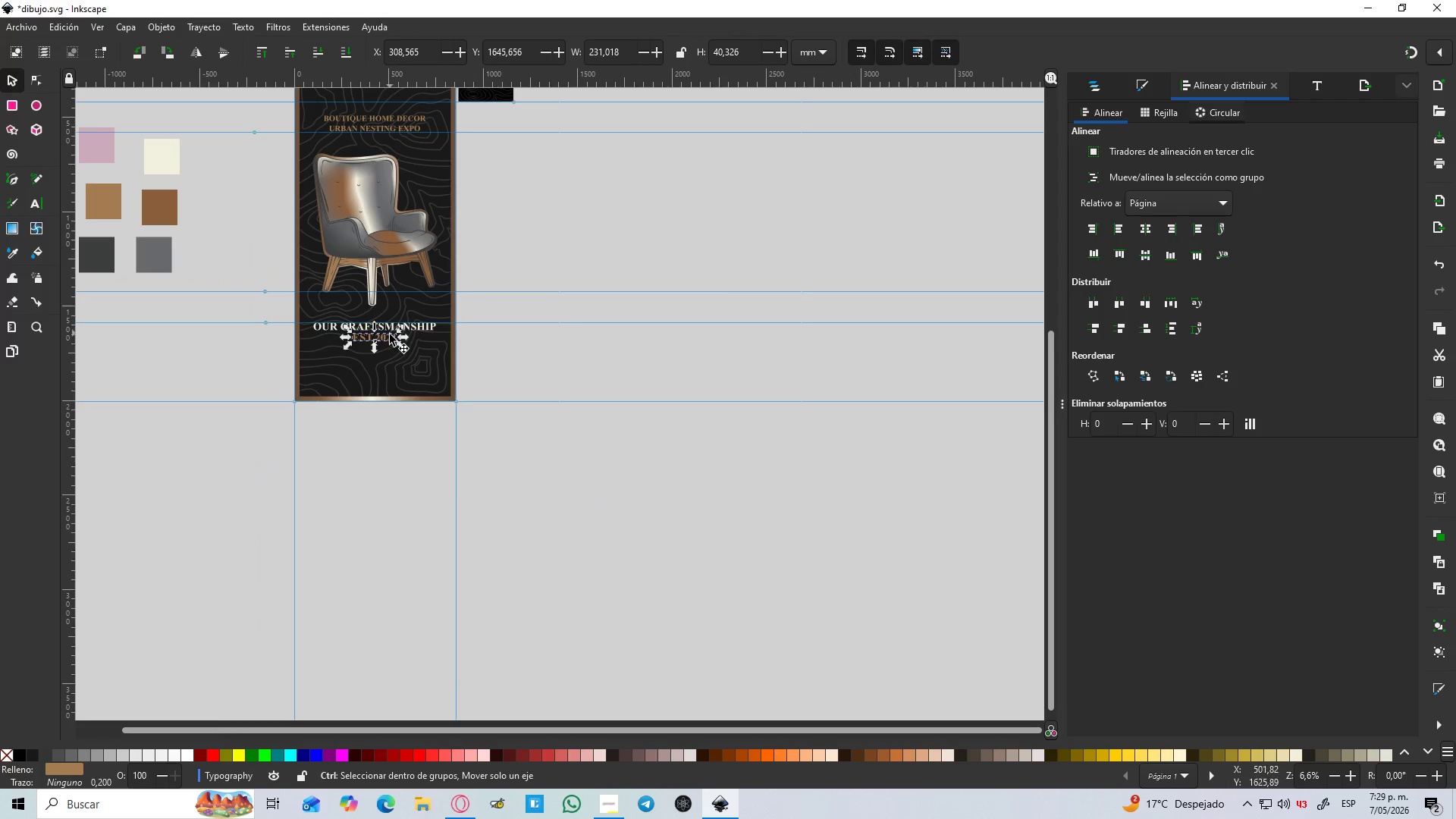 
scroll: coordinate [369, 118], scroll_direction: up, amount: 3.0
 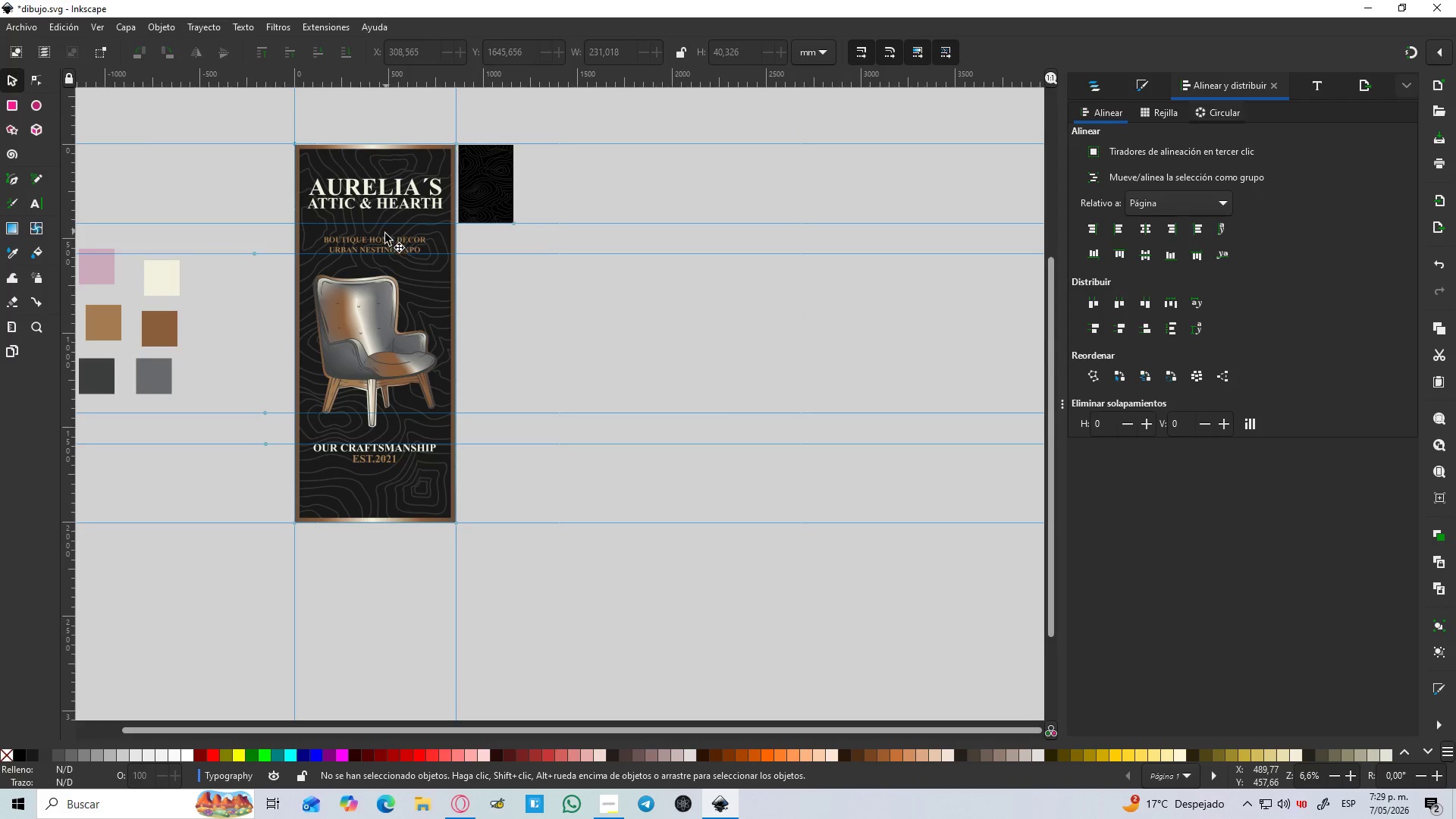 
left_click([382, 245])
 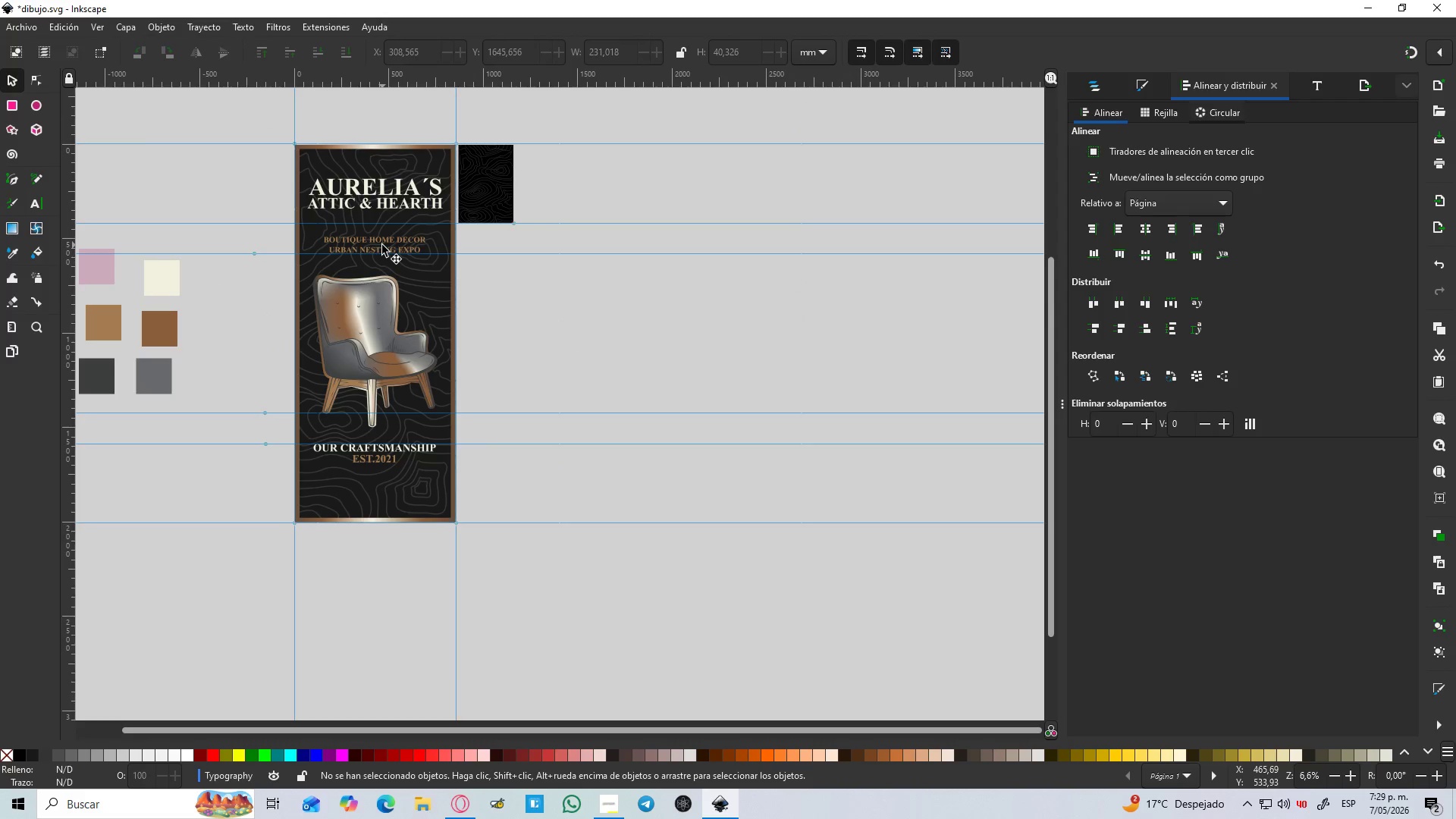 
hold_key(key=ControlLeft, duration=0.47)
 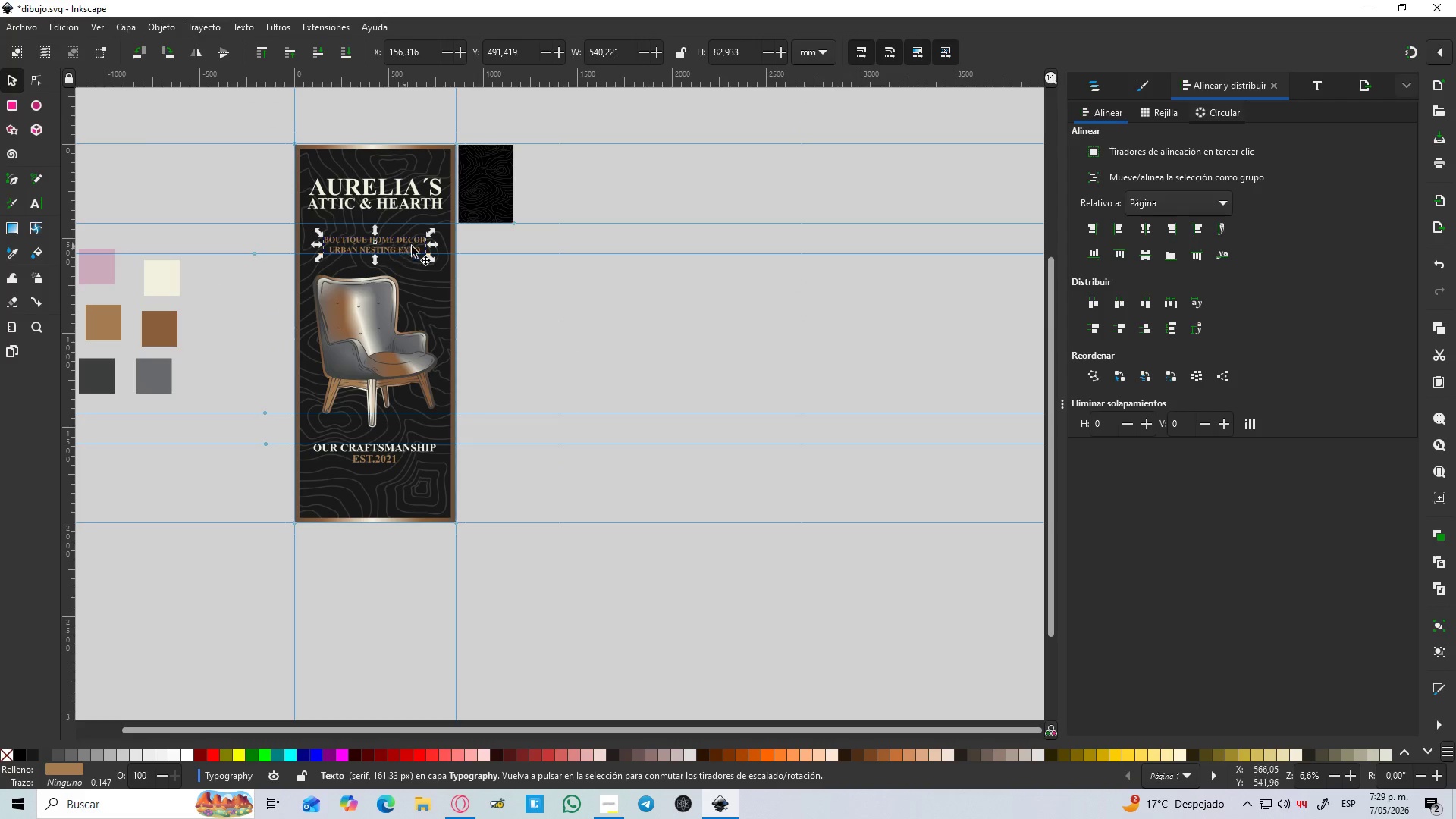 
left_click([380, 241])
 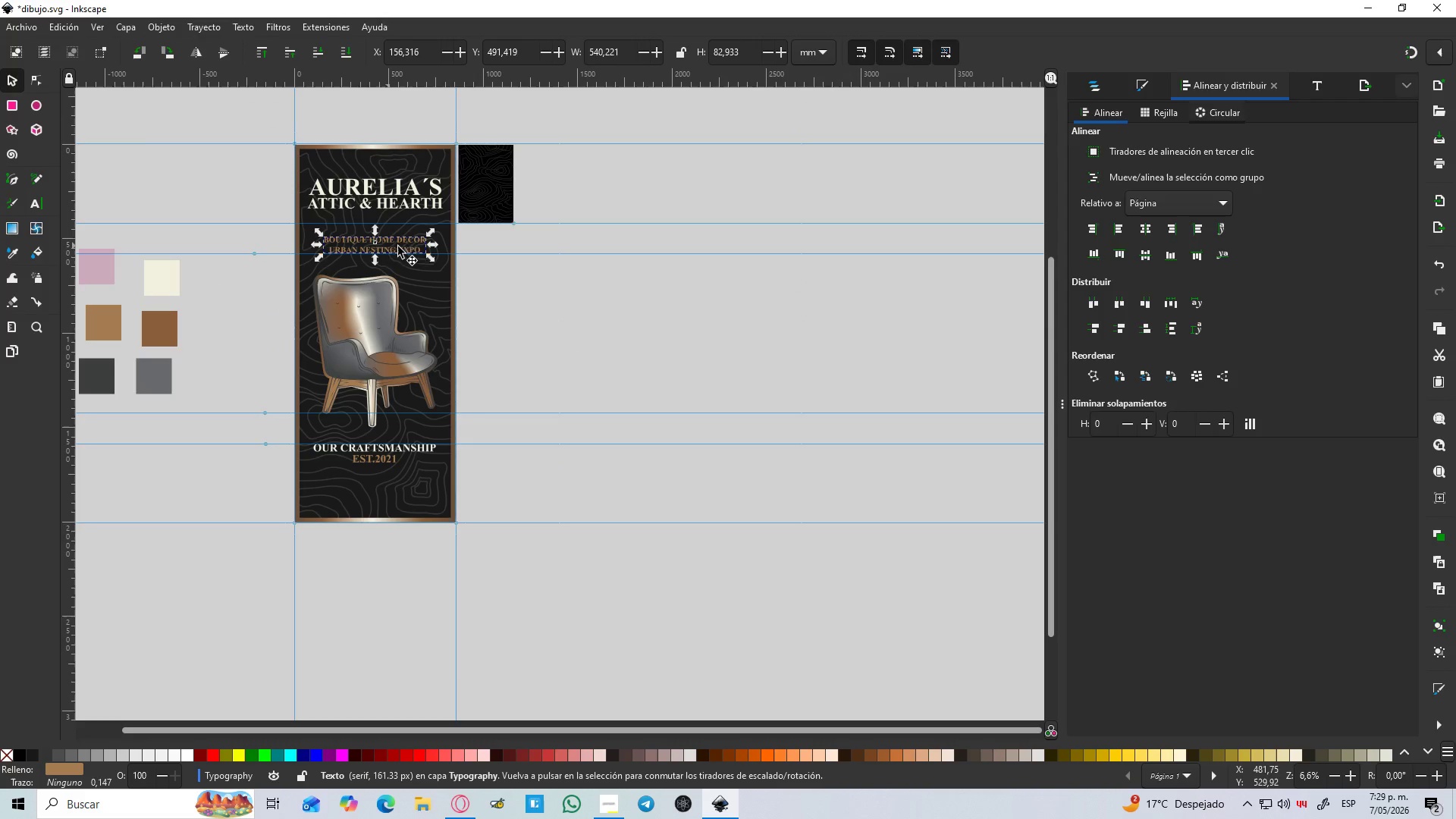 
hold_key(key=ControlLeft, duration=2.34)
hold_key(key=ShiftLeft, duration=1.52)
left_click_drag(start_coordinate=[428, 235], to_coordinate=[443, 219])
 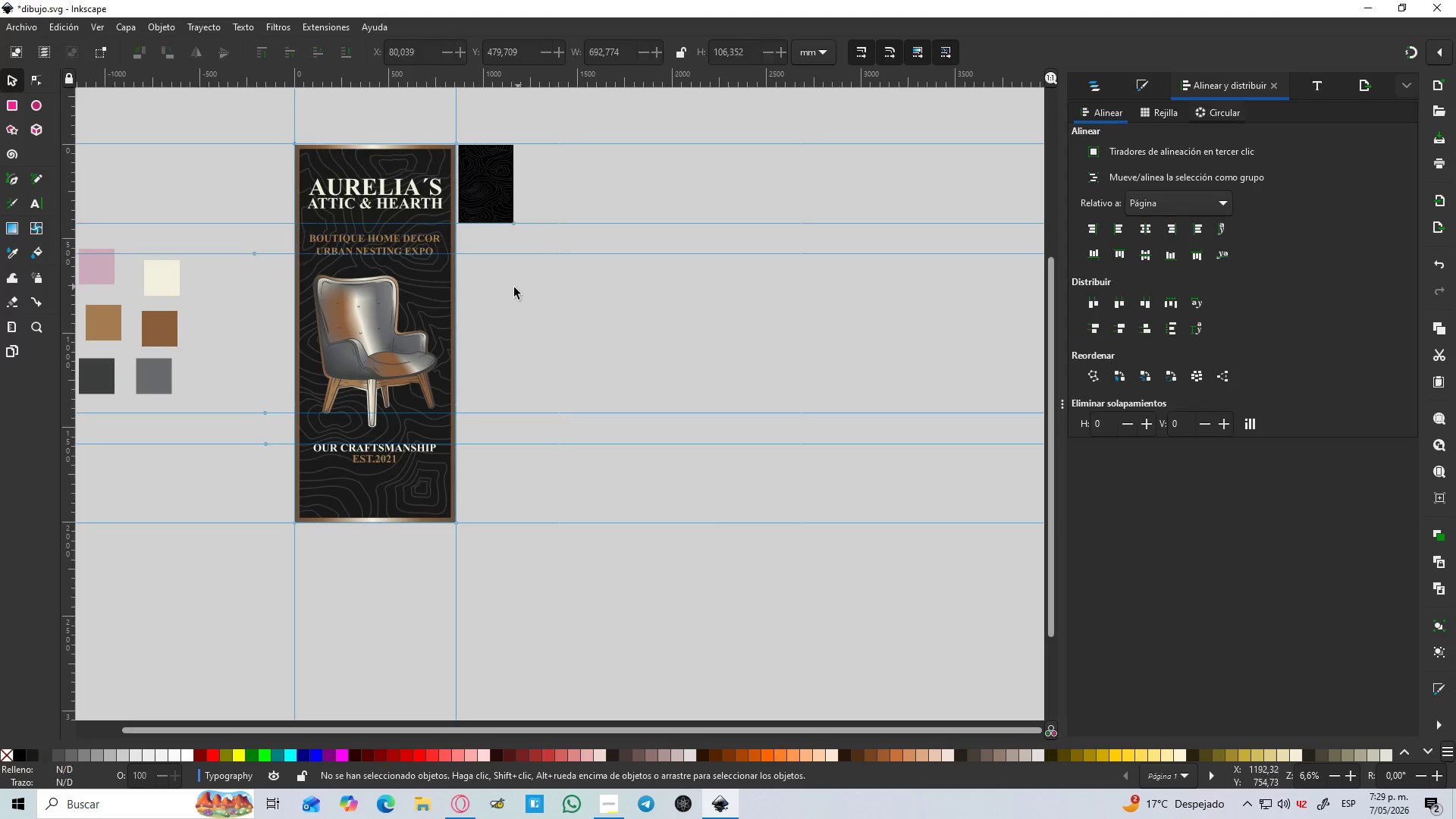 
key(Control+Shift+ShiftLeft)
 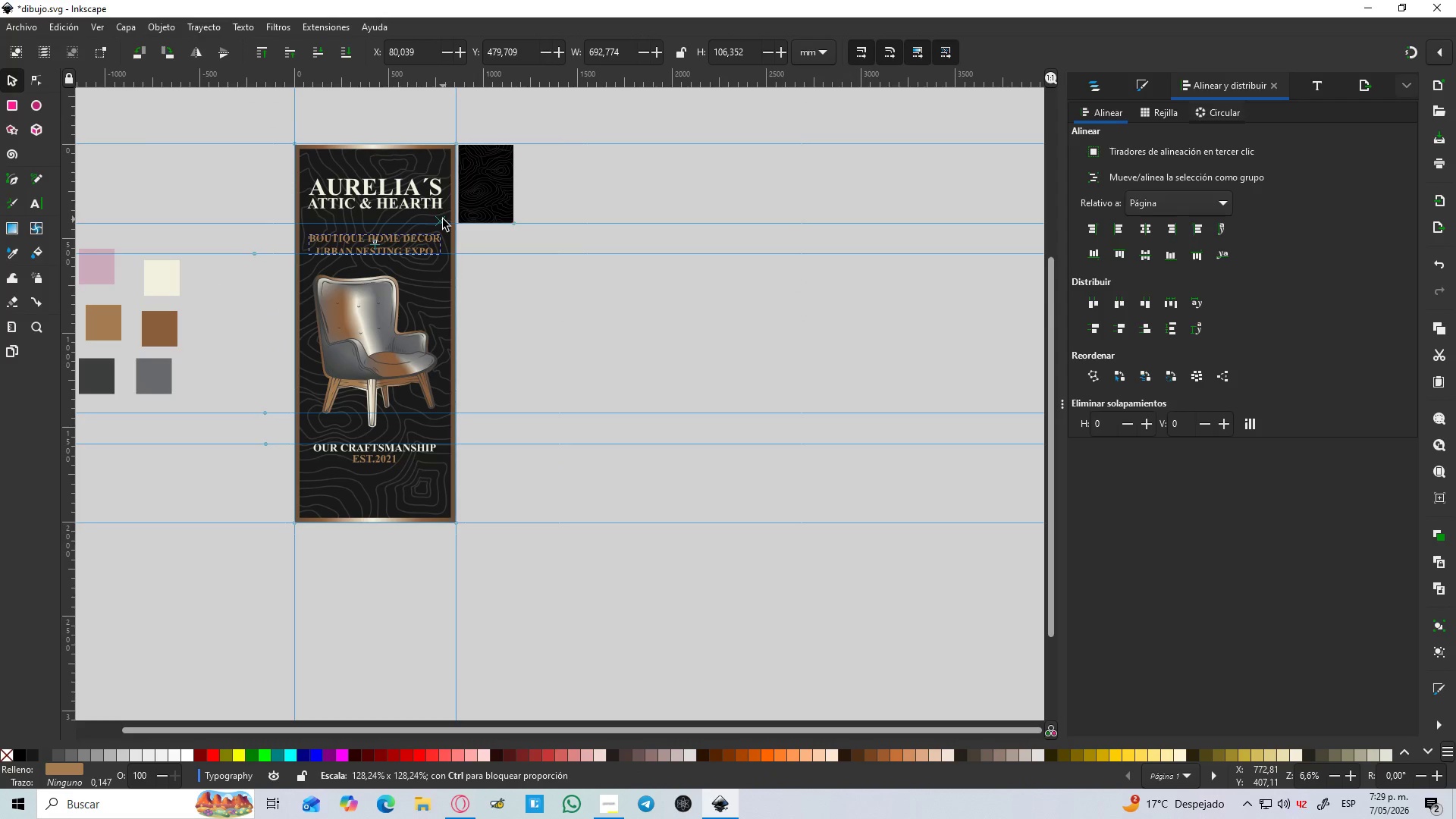 
key(Control+Shift+ShiftLeft)
 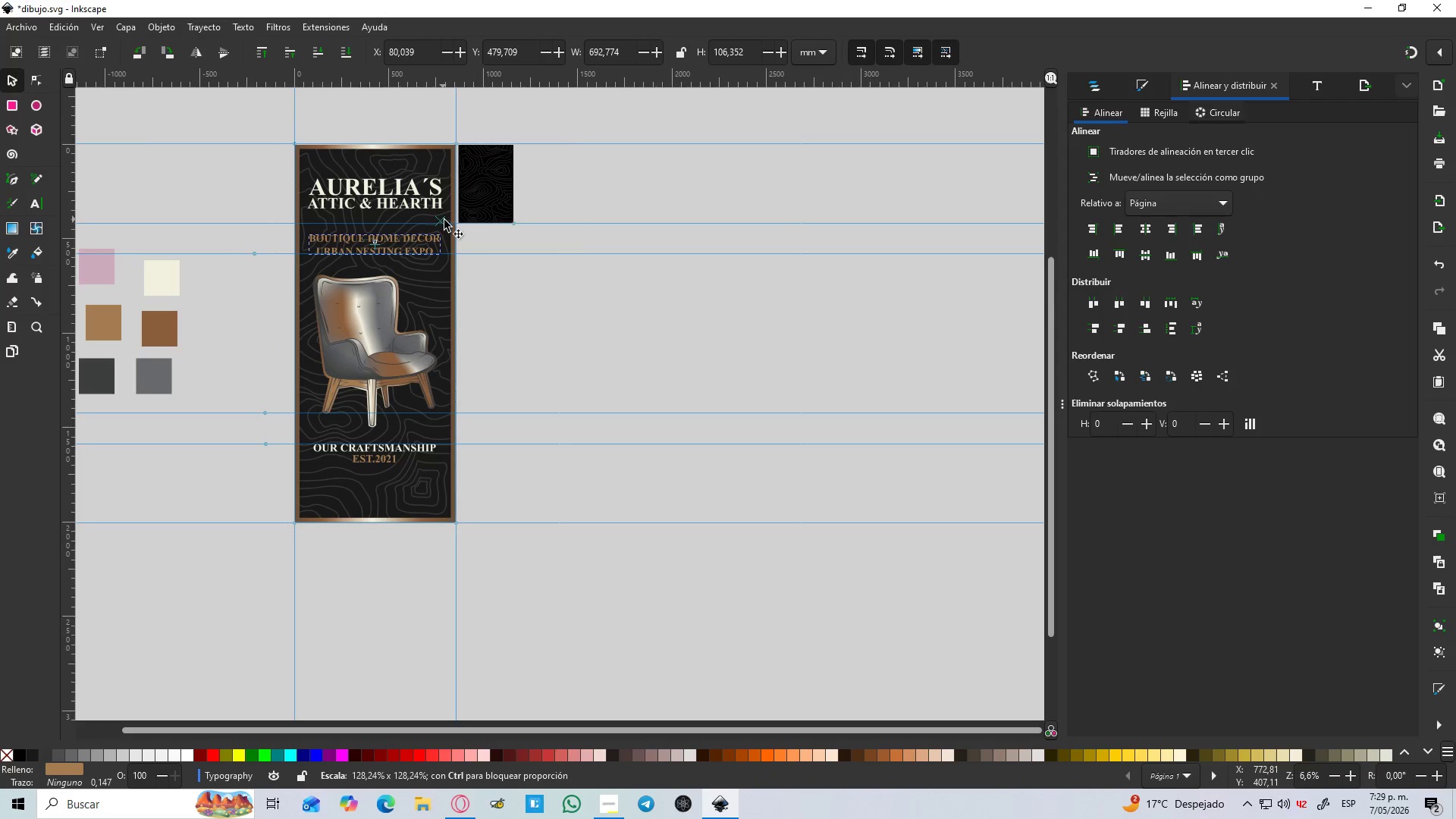 
key(Control+Shift+ShiftLeft)
 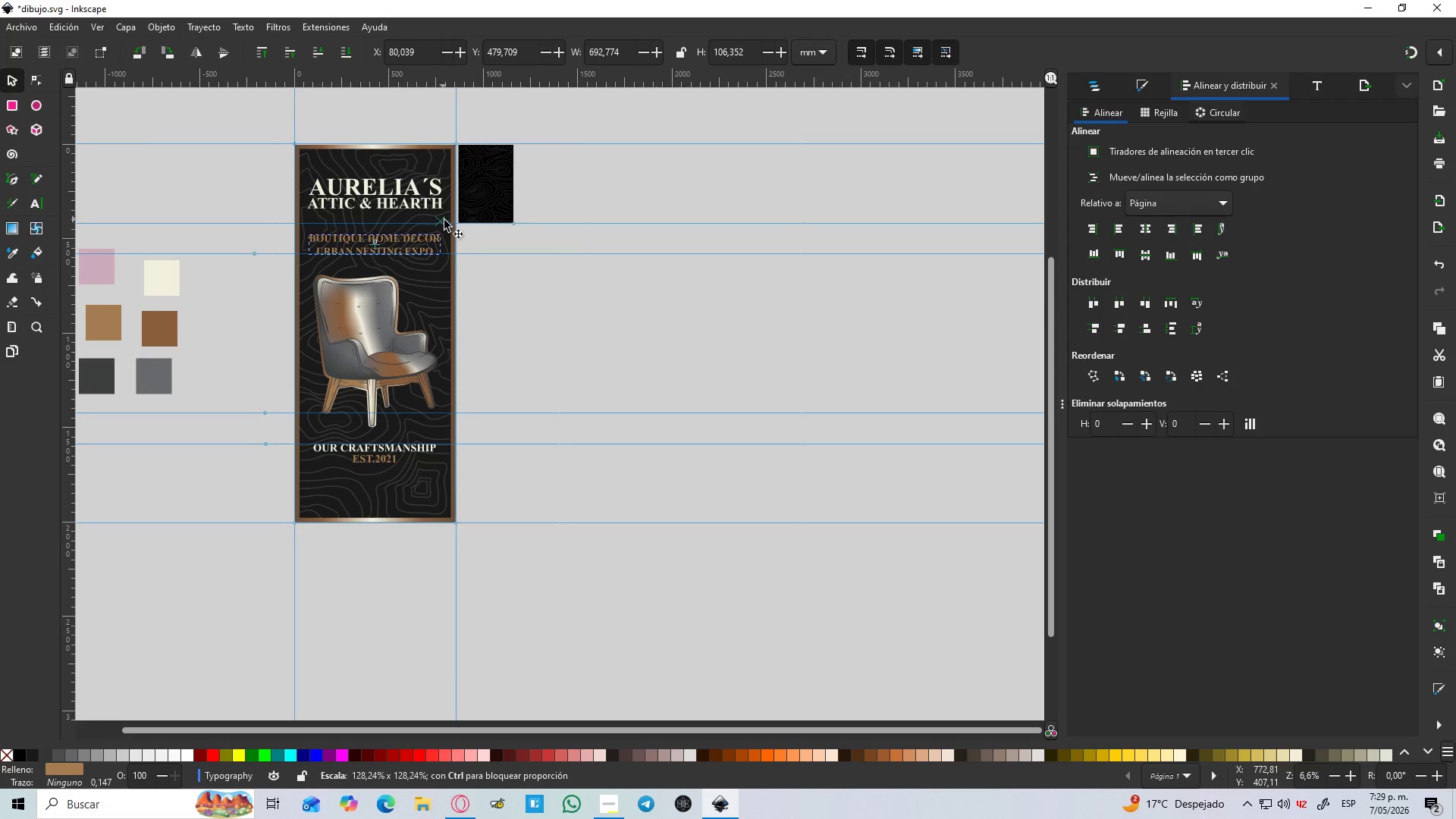 
key(Control+Shift+ShiftLeft)
 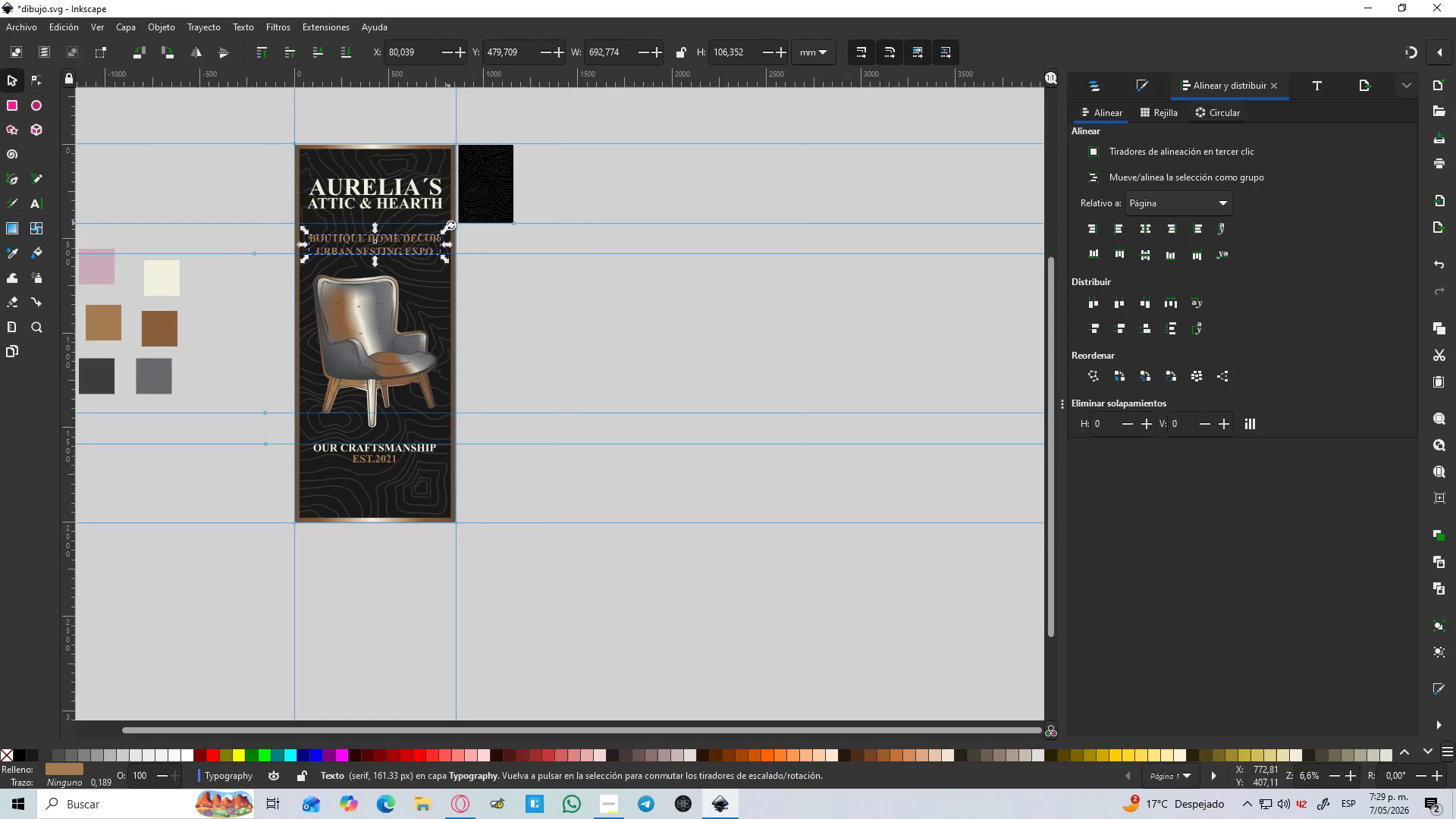 
key(Control+Shift+ShiftLeft)
 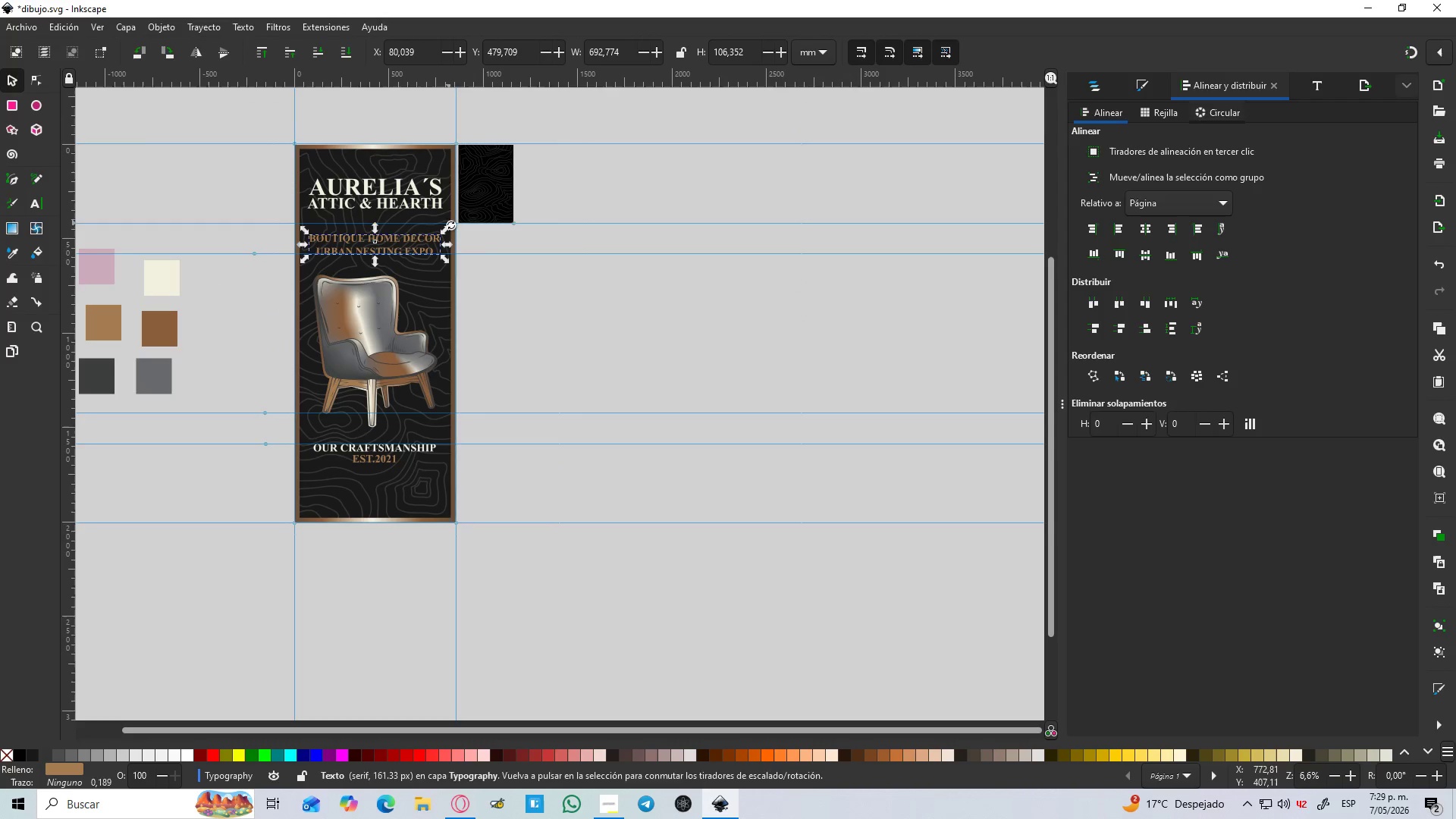 
key(Control+Shift+ShiftLeft)
 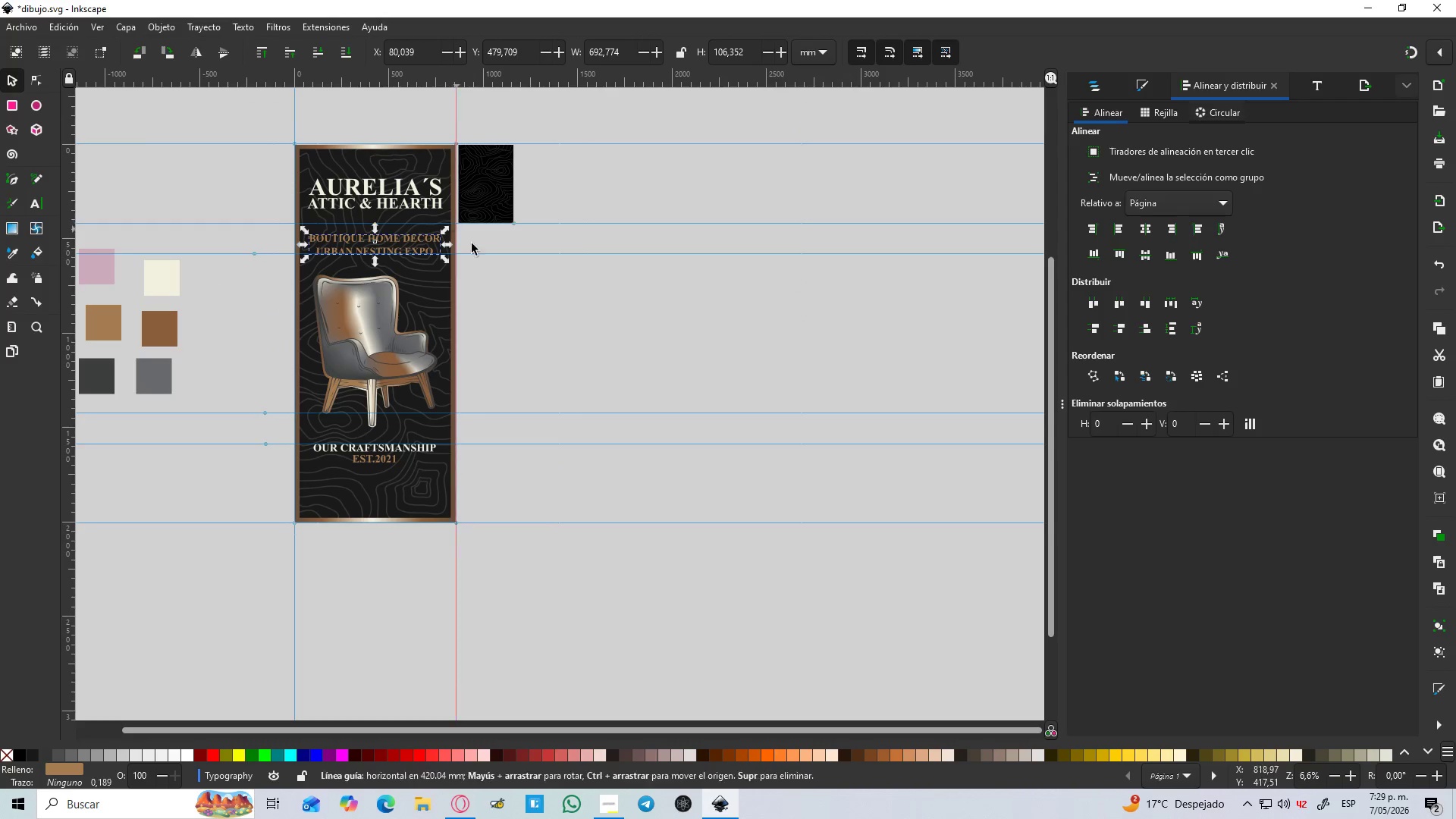 
key(Control+Shift+ShiftLeft)
 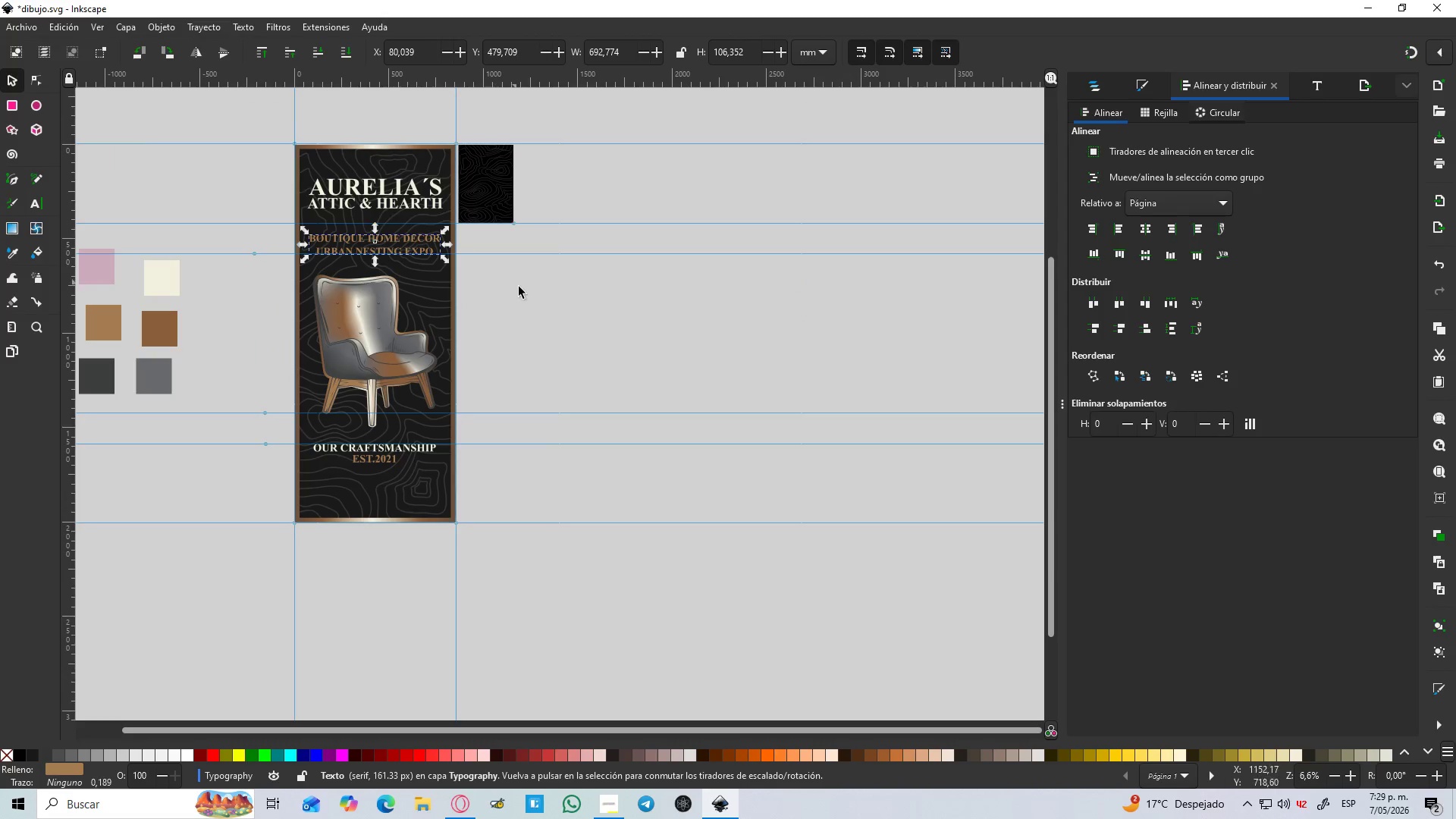 
left_click([519, 287])
 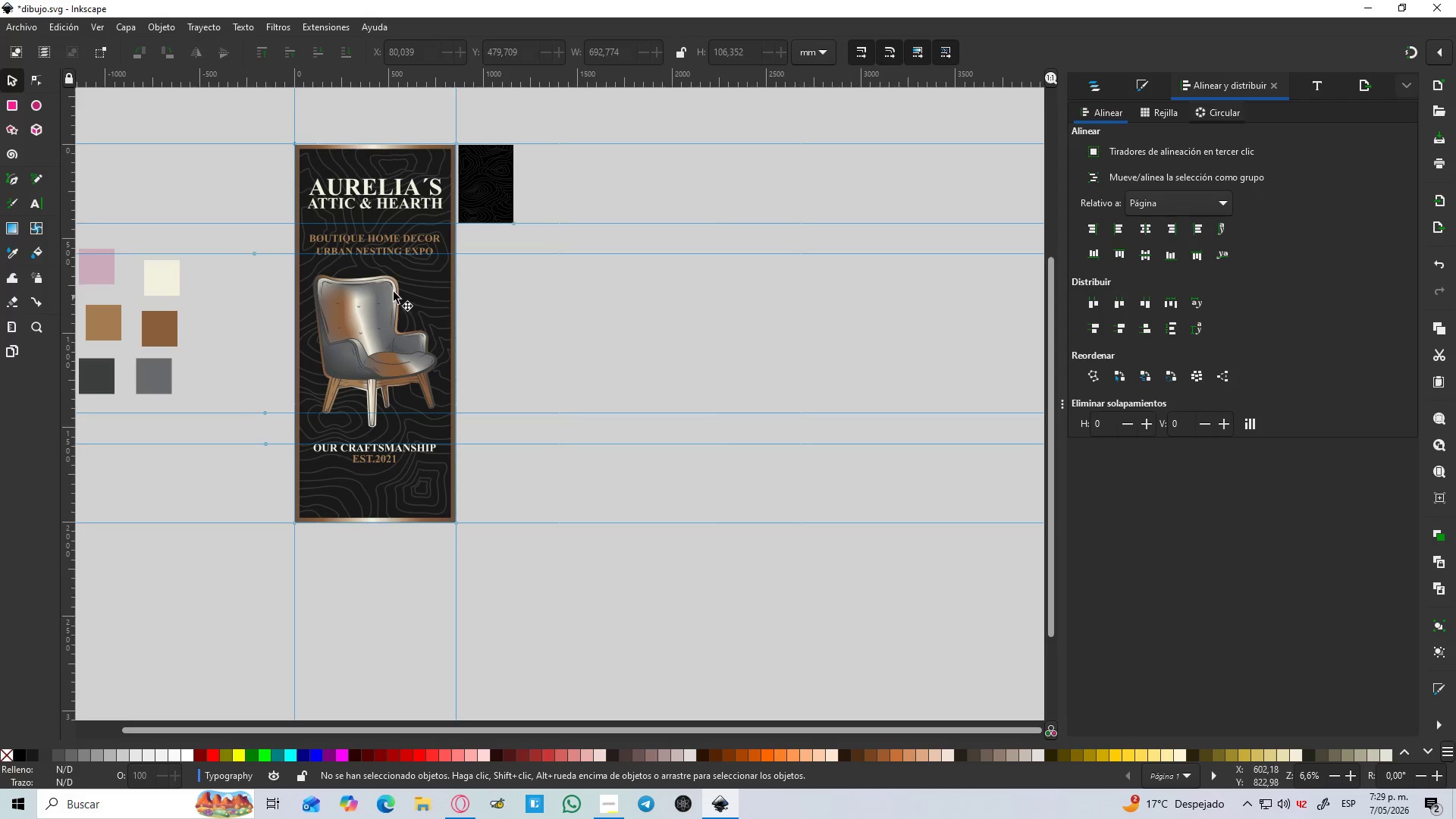 
hold_key(key=ControlLeft, duration=0.92)
scroll: coordinate [346, 226], scroll_direction: up, amount: 3.0
 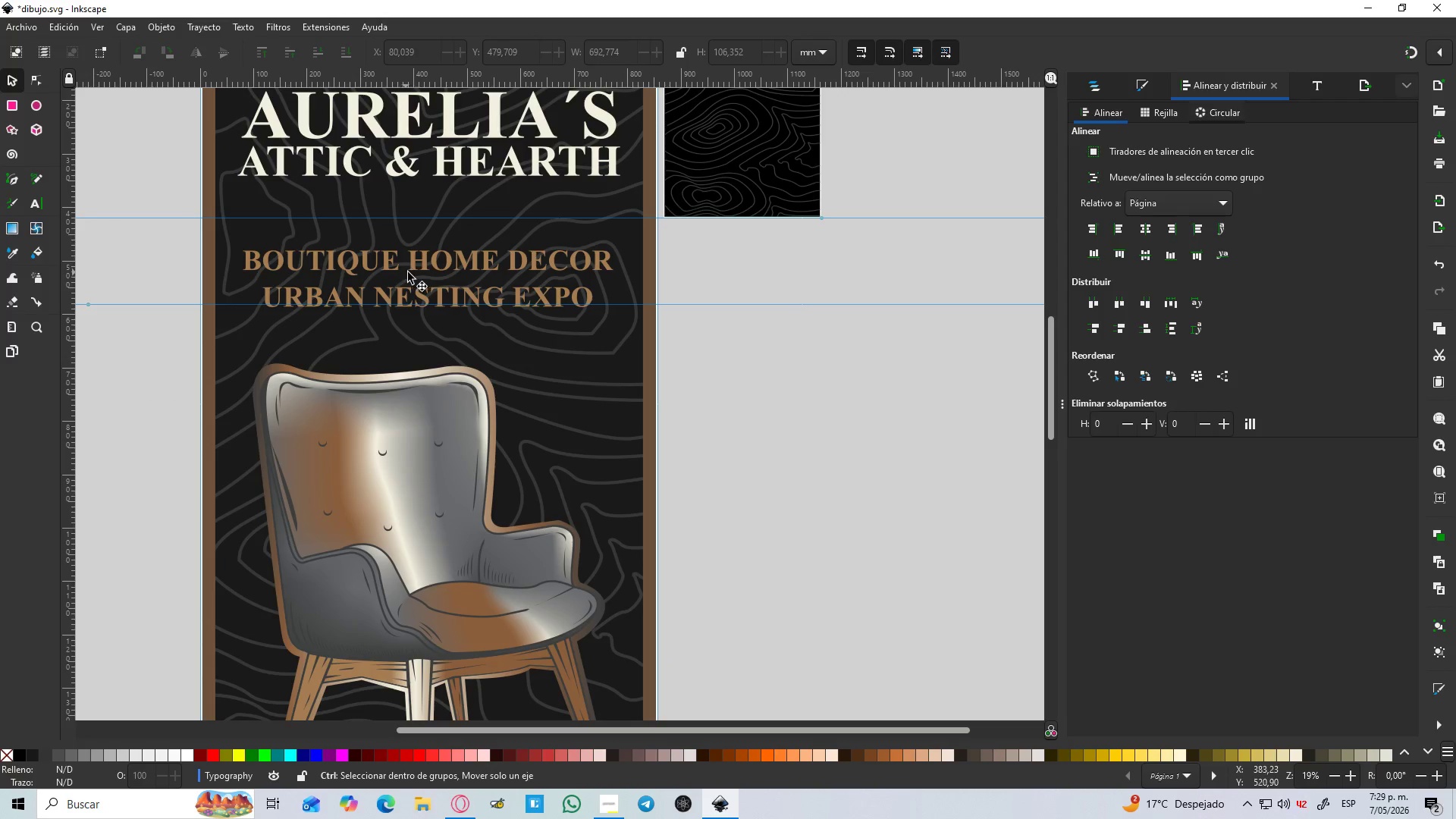 
left_click_drag(start_coordinate=[427, 262], to_coordinate=[433, 252])
 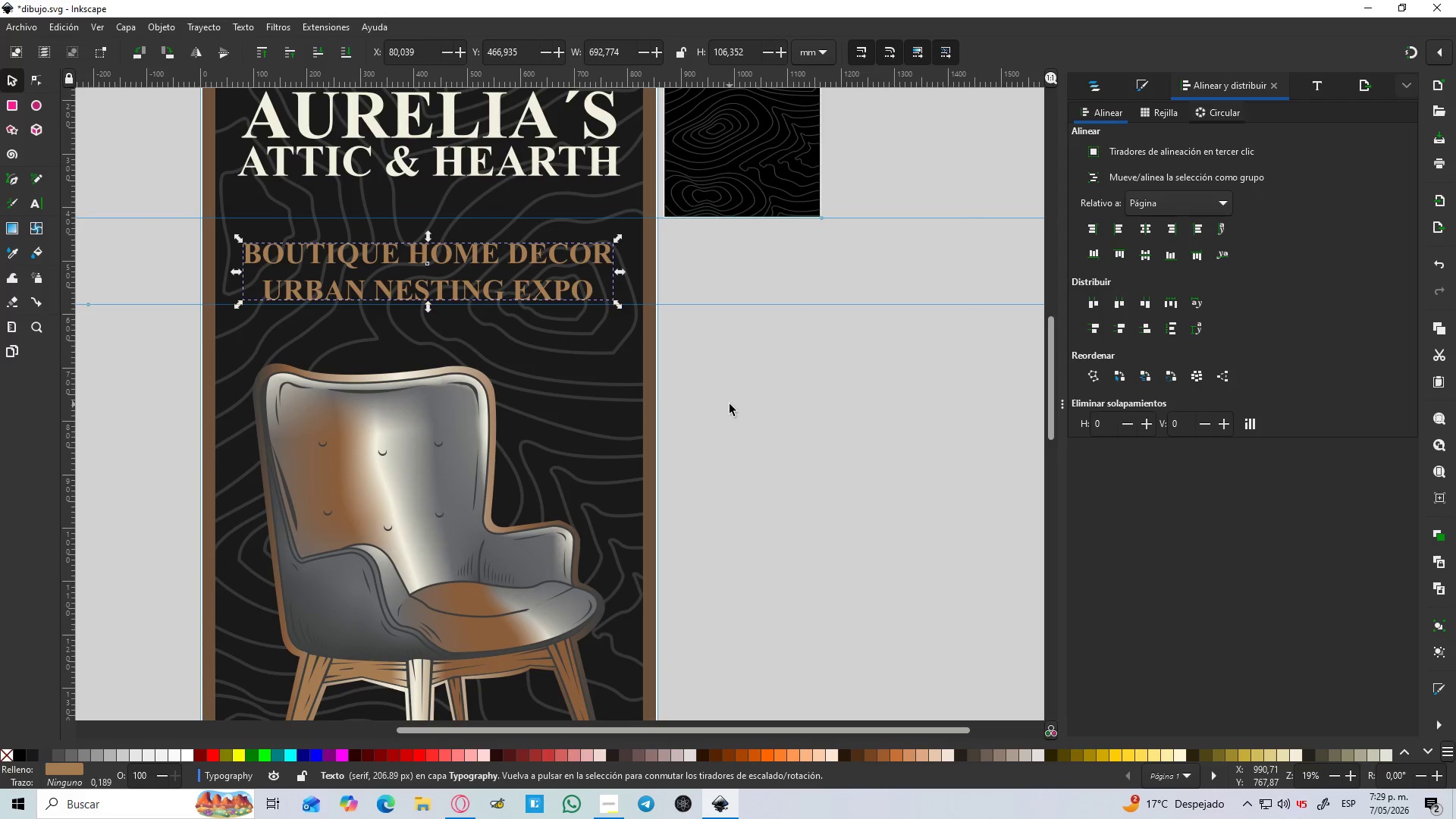 
hold_key(key=ControlLeft, duration=1.2)
 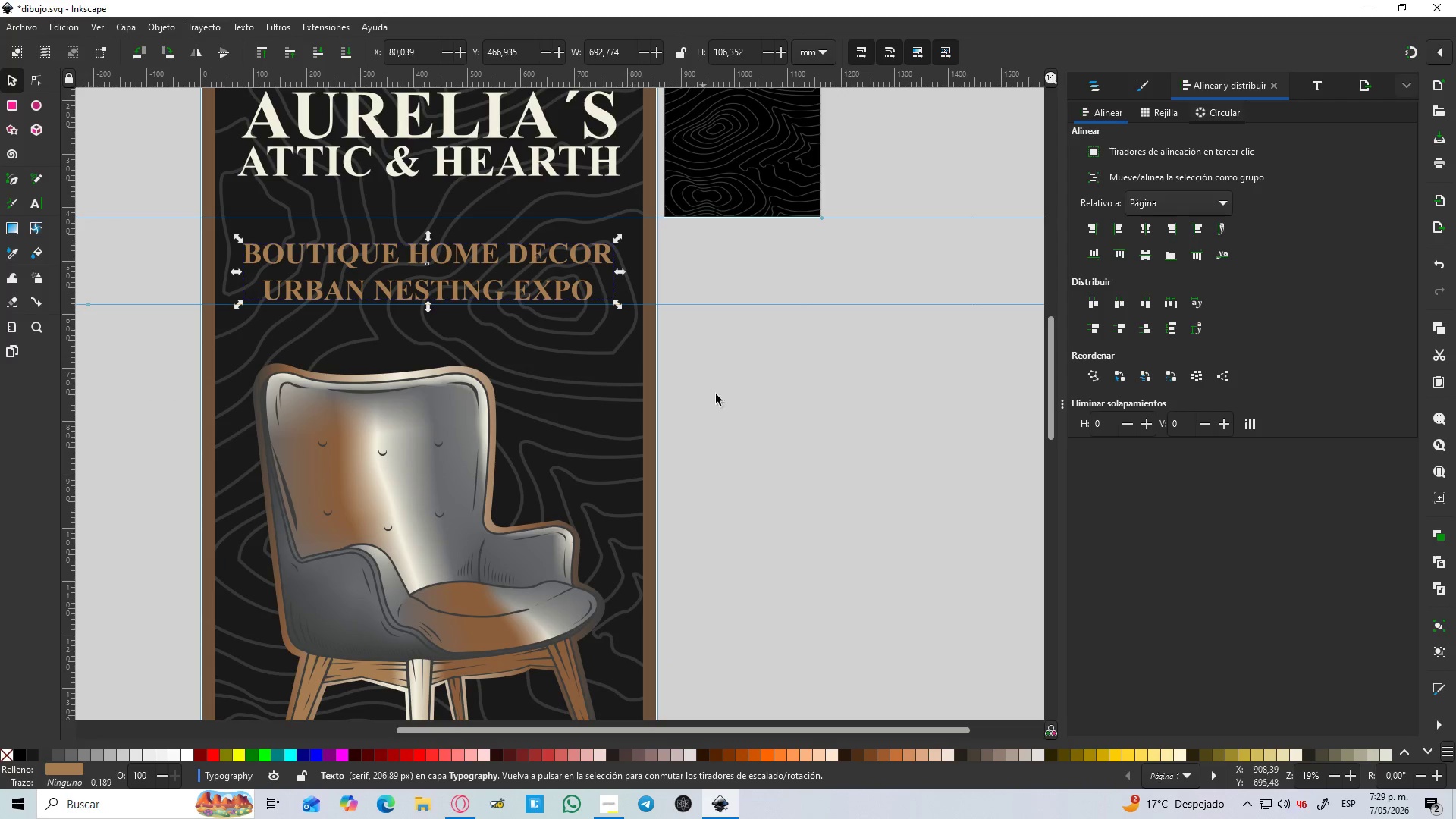 
left_click([730, 404])
 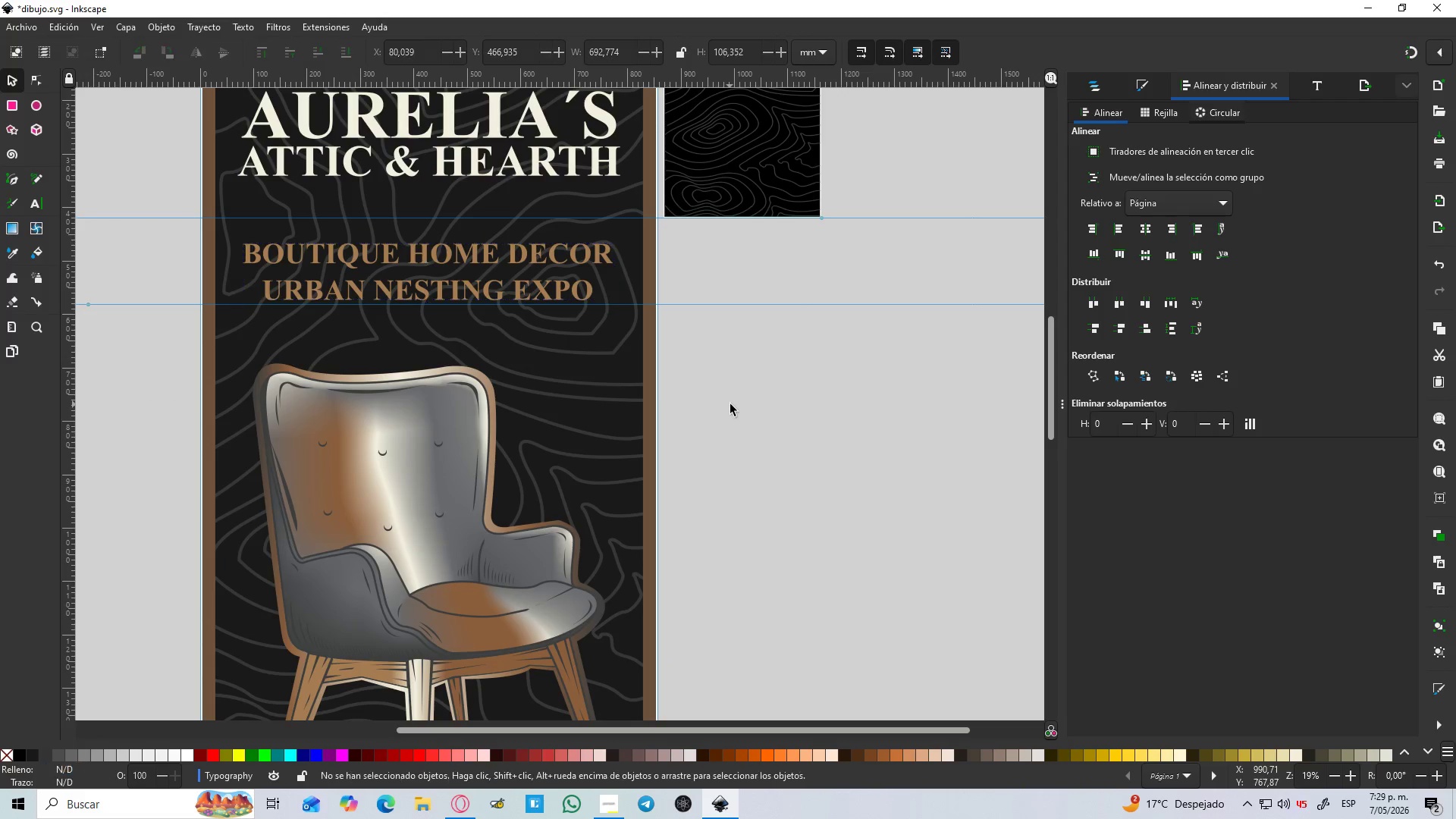 
hold_key(key=ControlLeft, duration=0.39)
 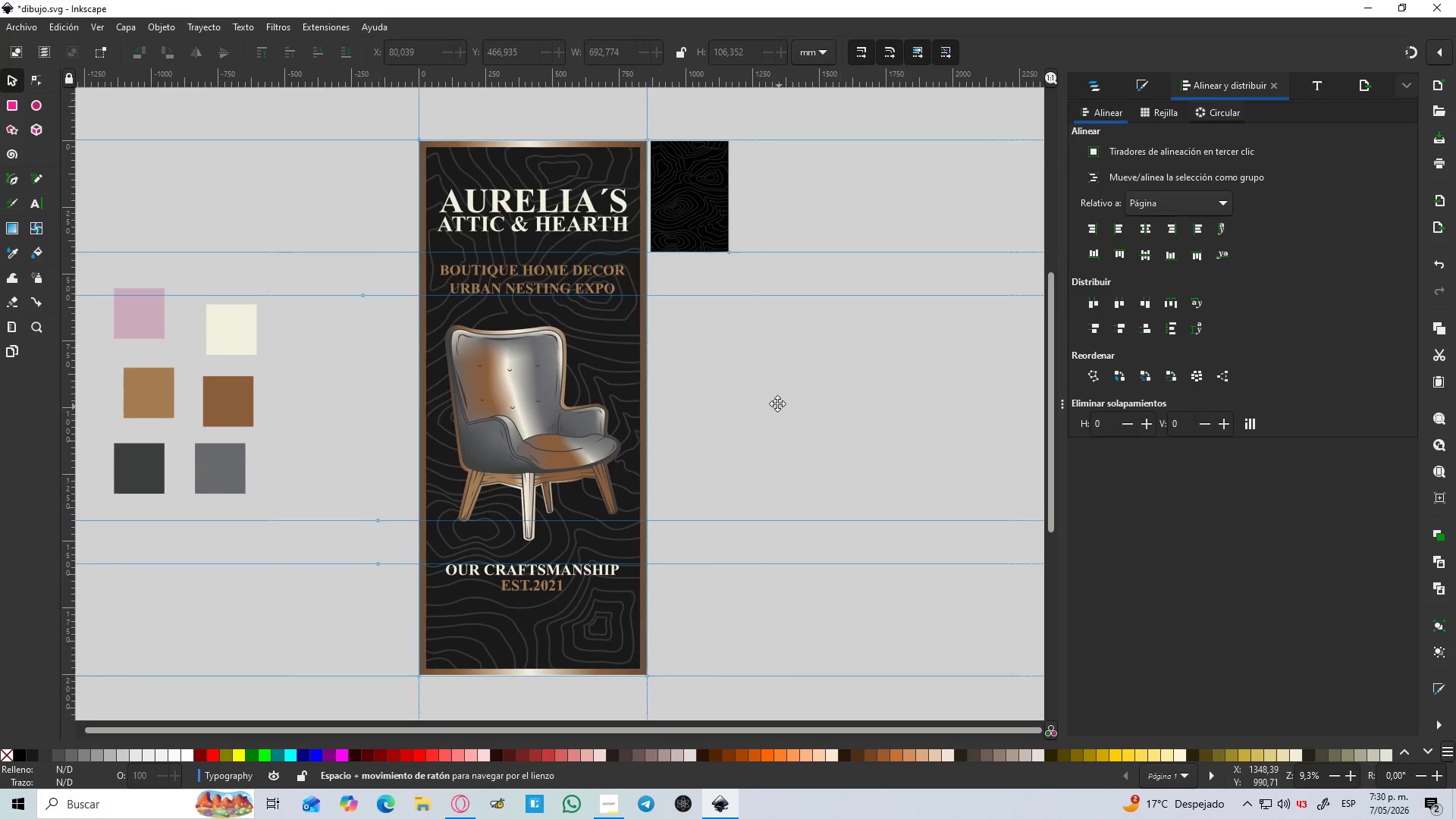 
hold_key(key=Space, duration=0.5)
 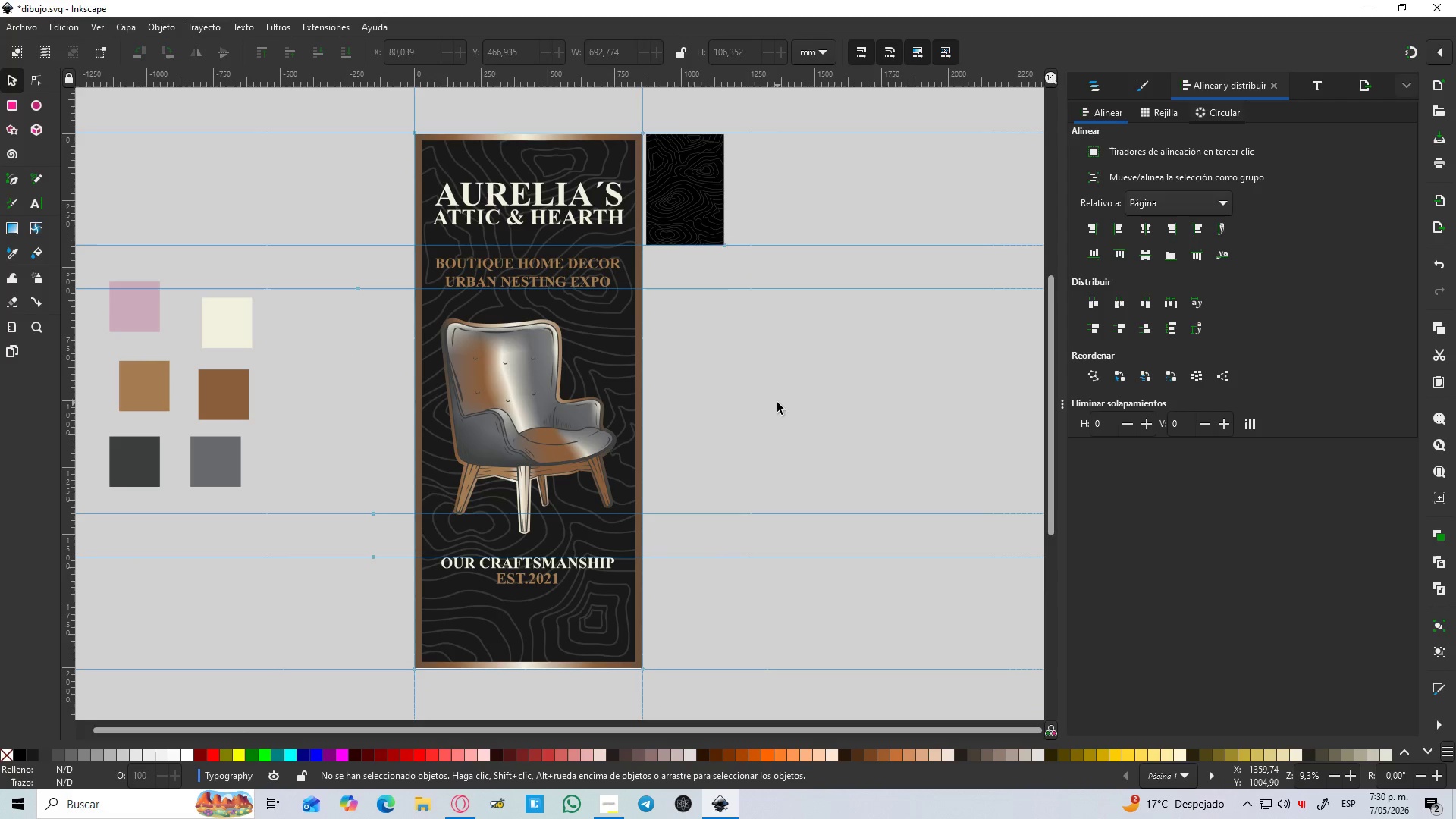 
scroll: coordinate [730, 404], scroll_direction: down, amount: 2.0
 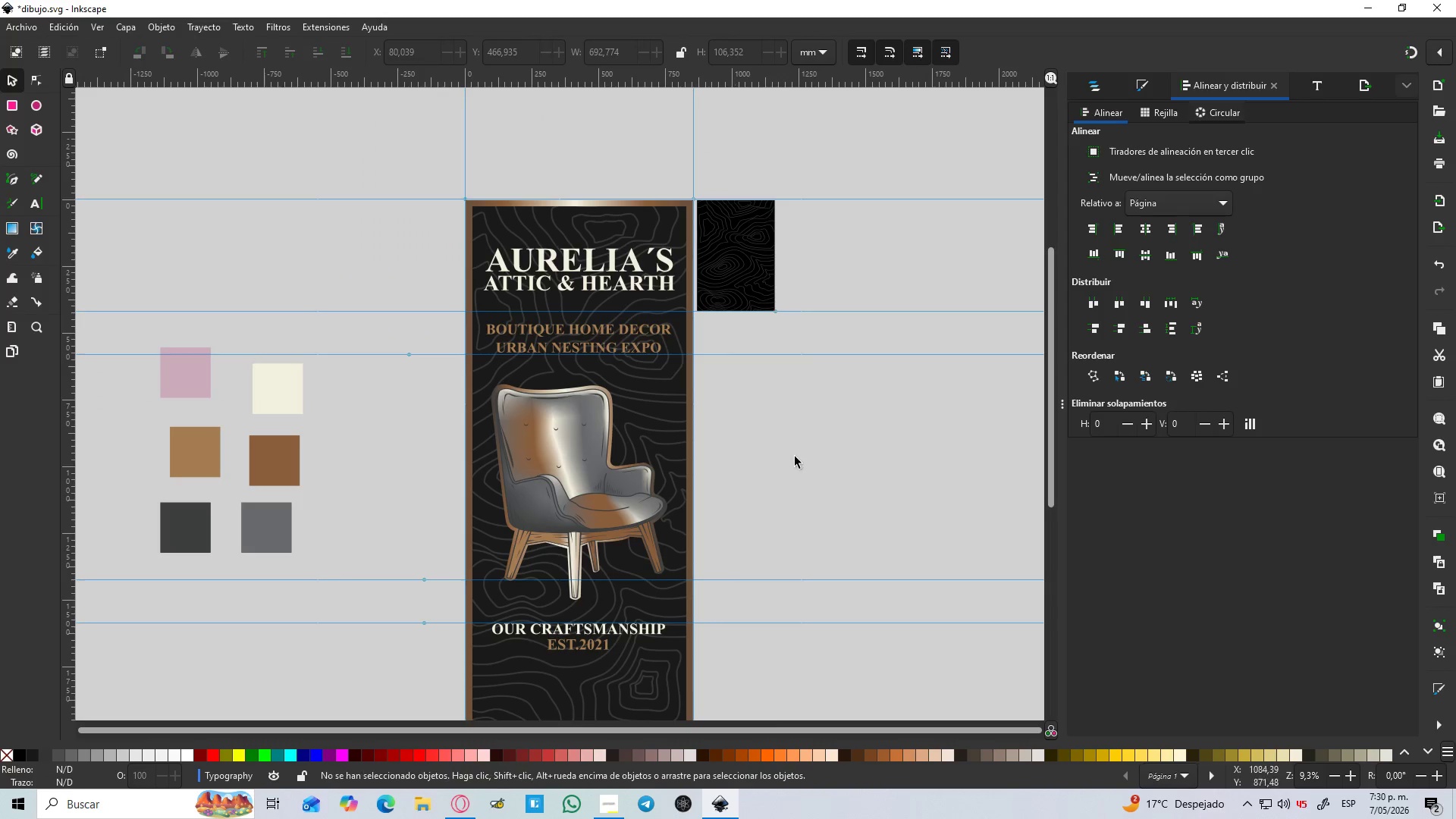 
hold_key(key=ControlLeft, duration=0.44)
scroll: coordinate [777, 403], scroll_direction: down, amount: 1.0
 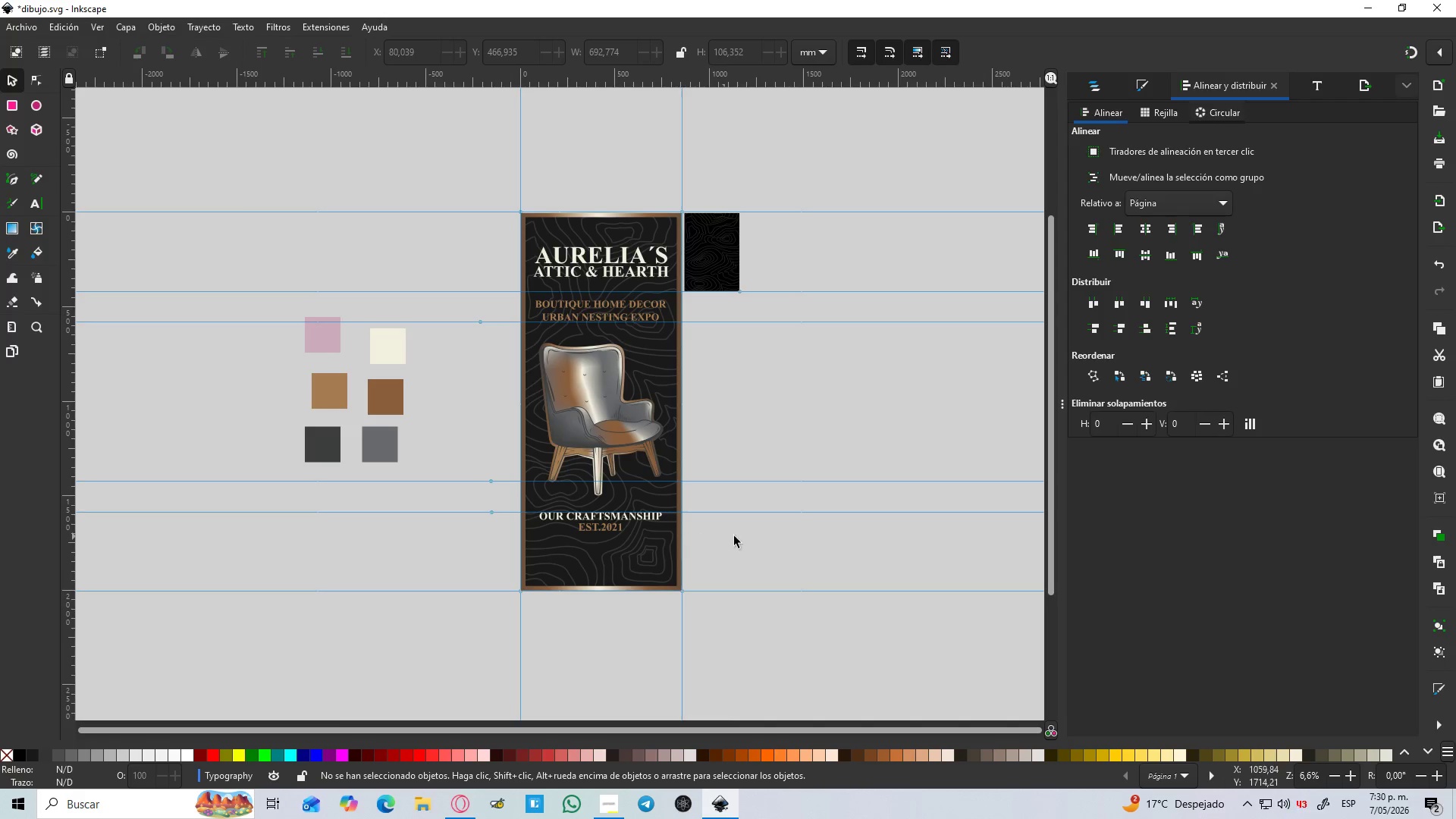 
wait(7.43)
 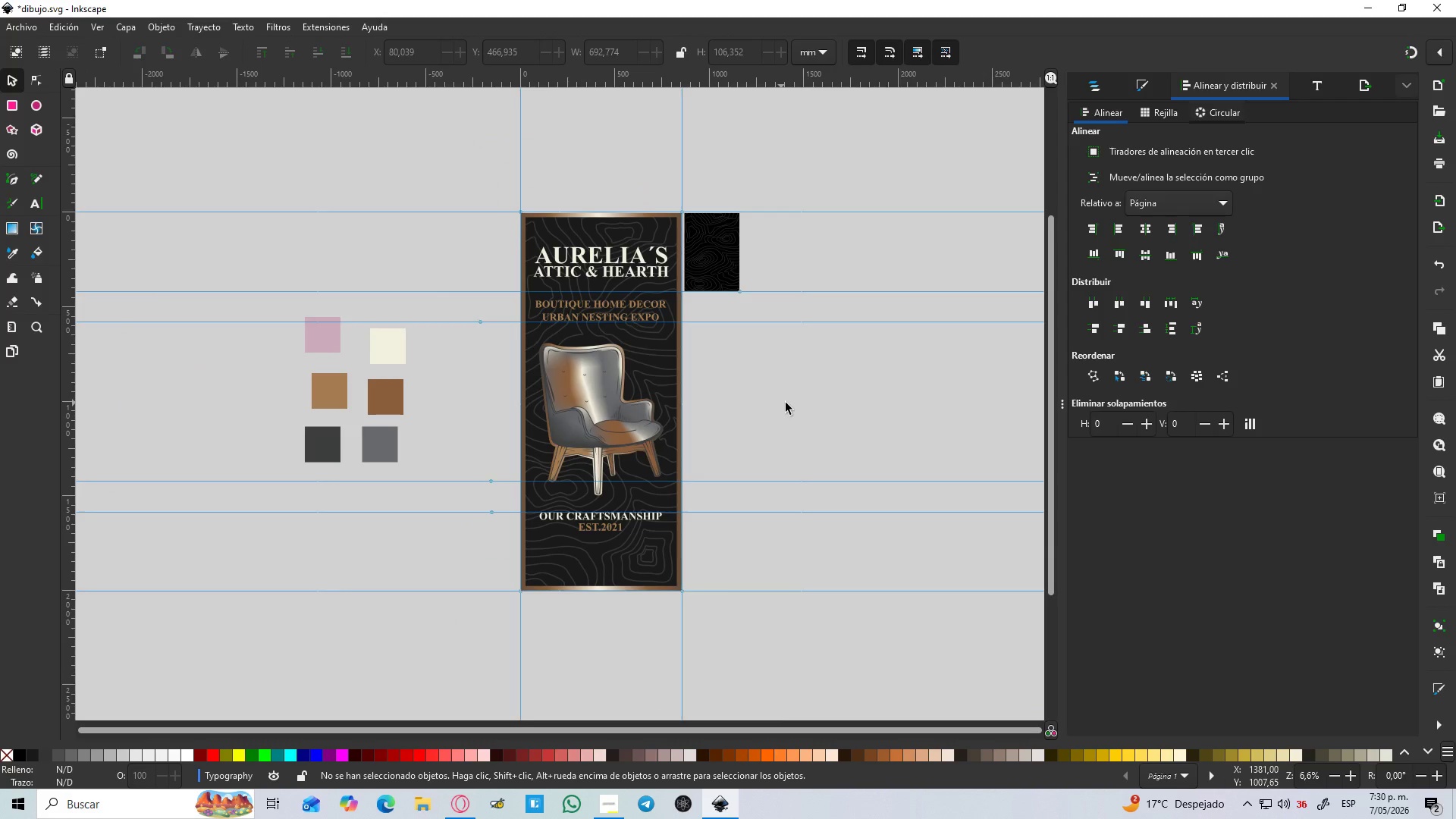 
left_click([624, 520])
 